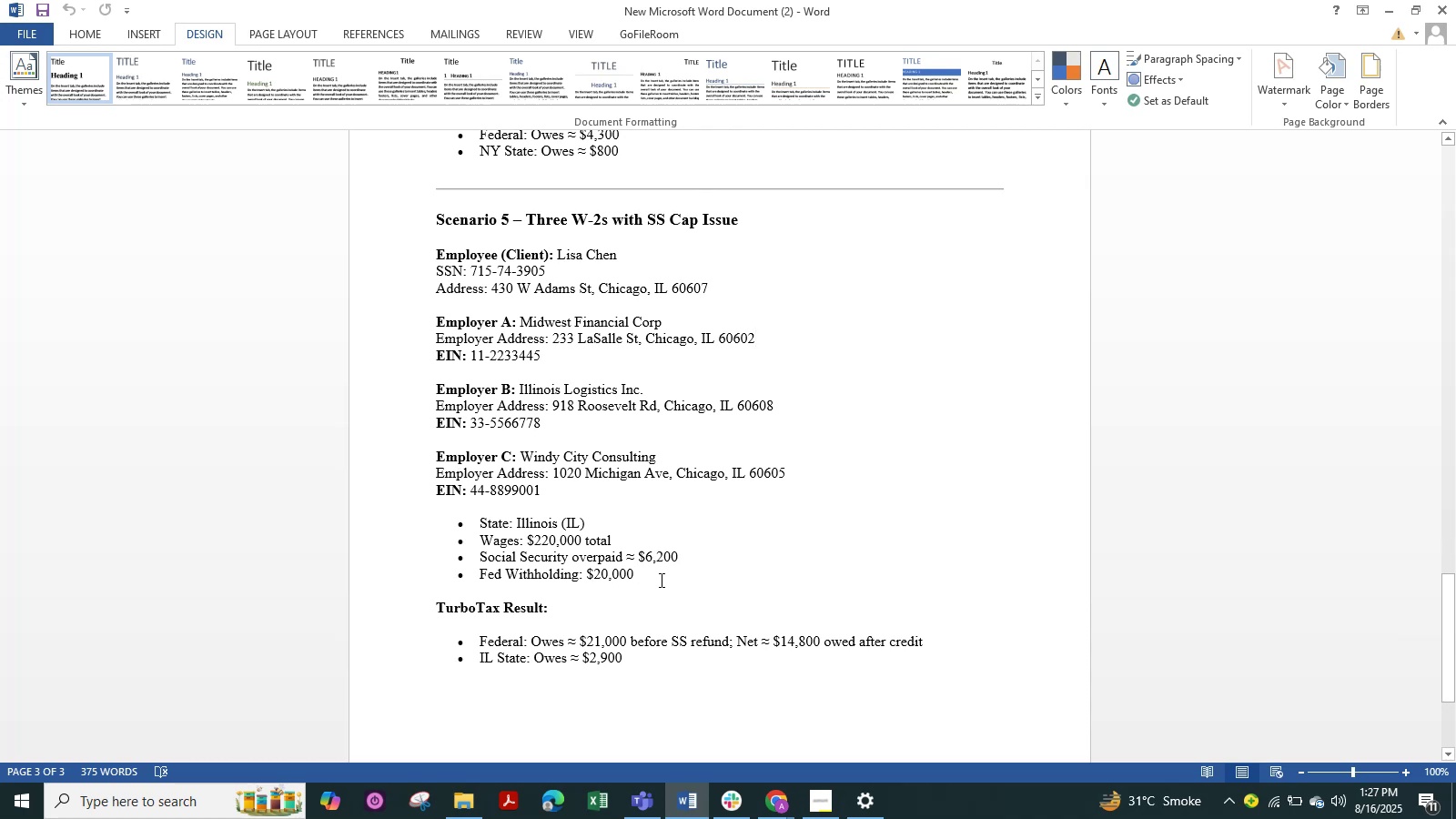 
wait(5.98)
 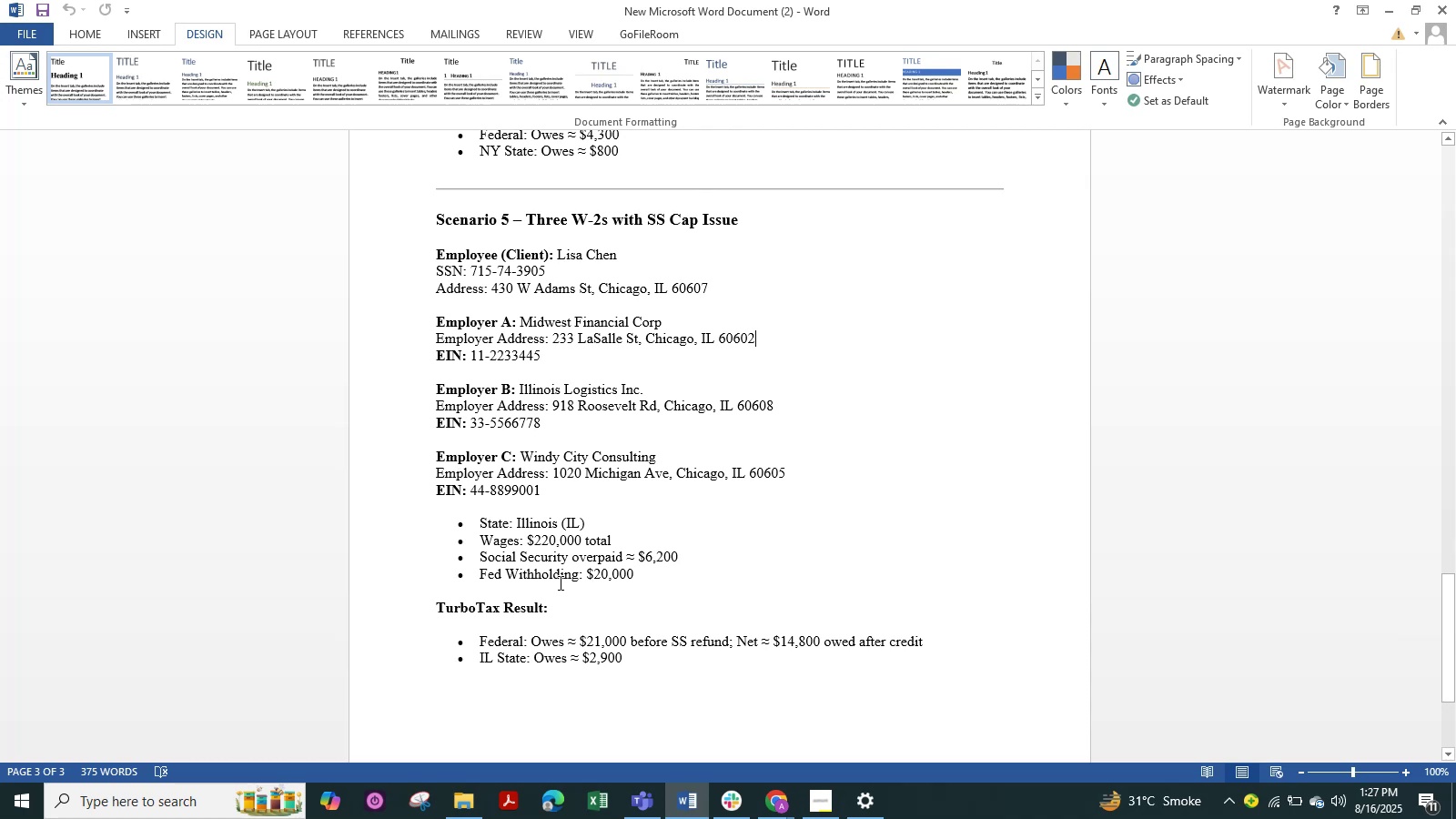 
key(Alt+Tab)
 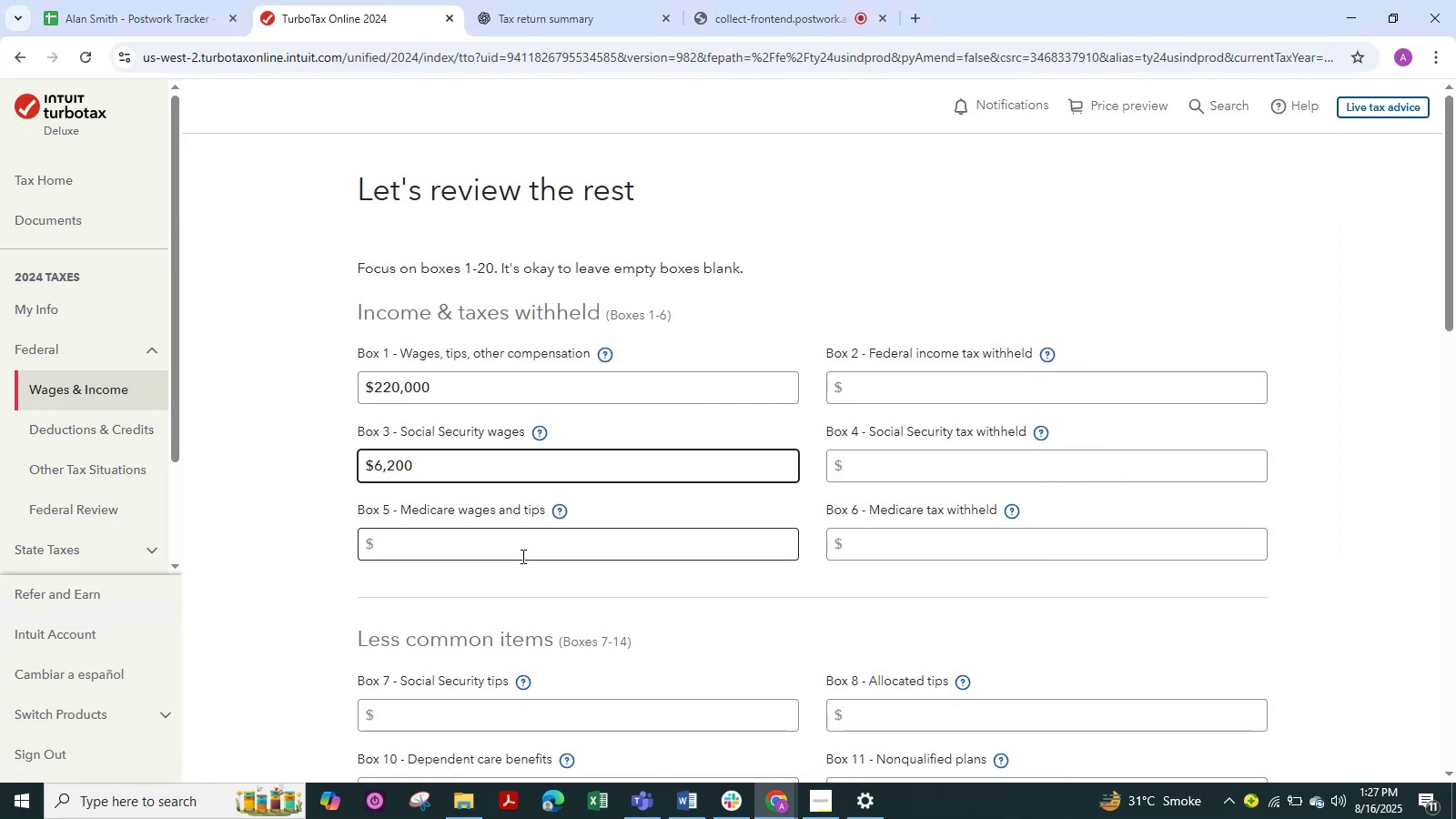 
wait(5.85)
 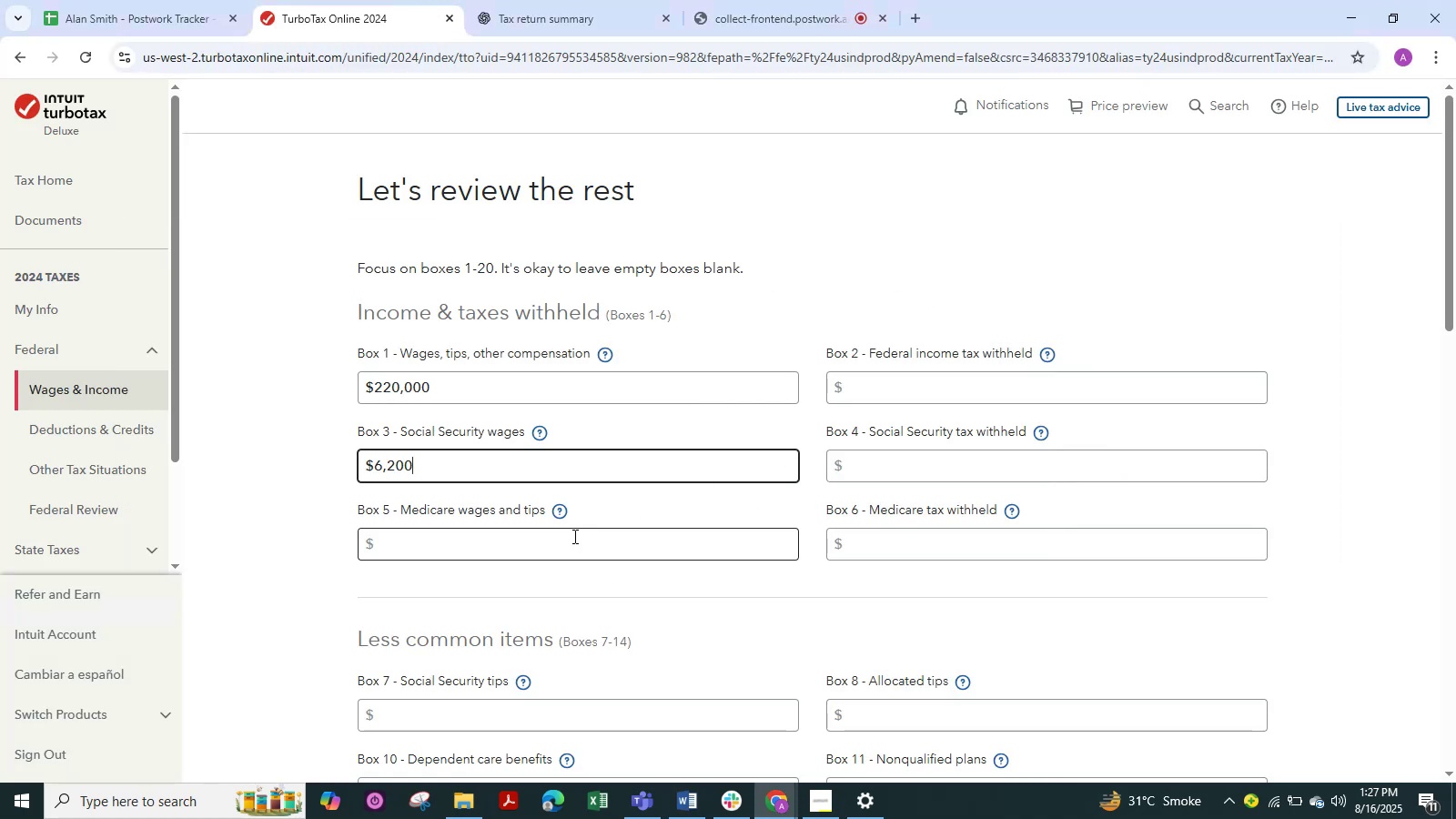 
key(Alt+Tab)
 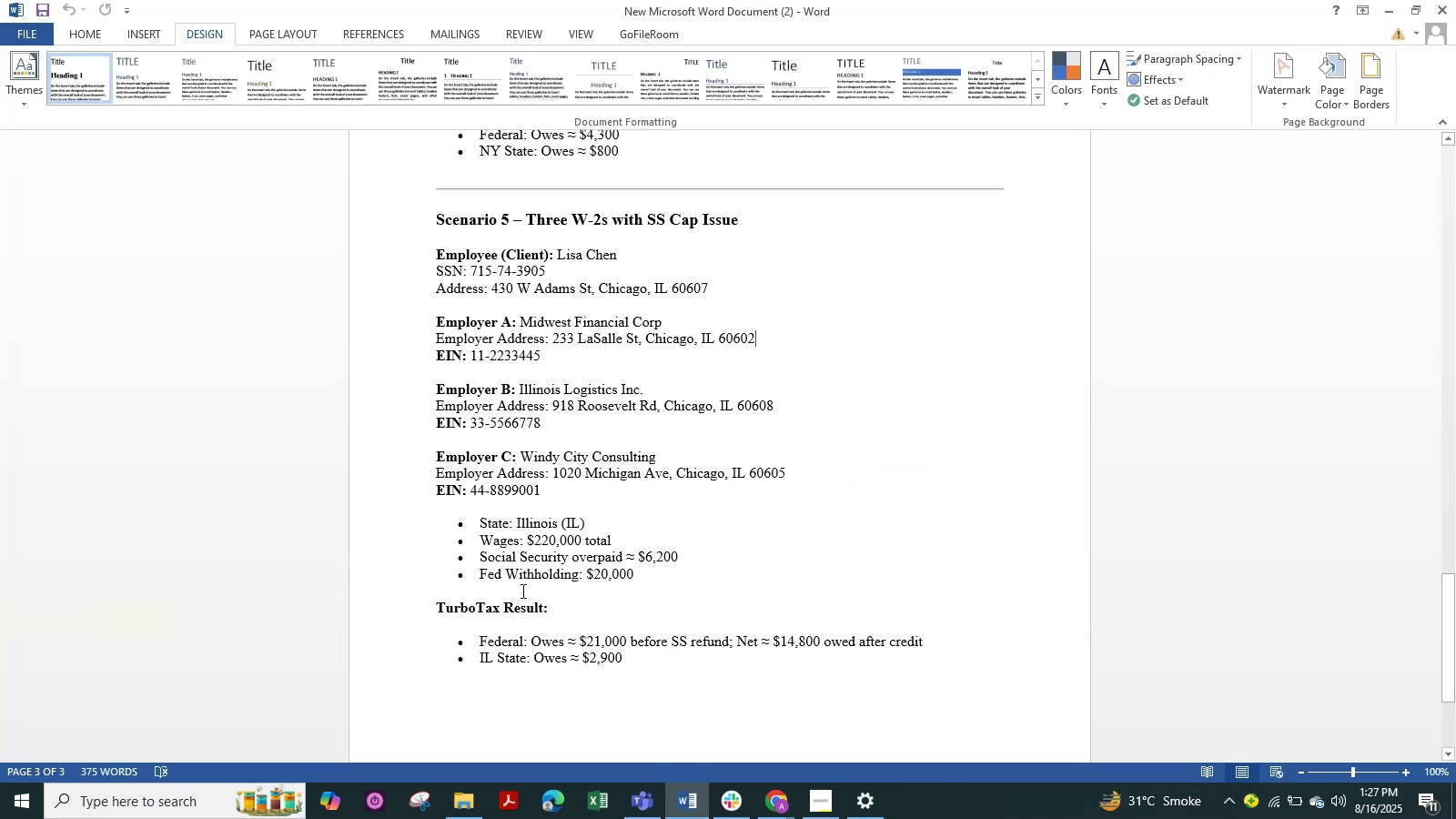 
key(Alt+Tab)
 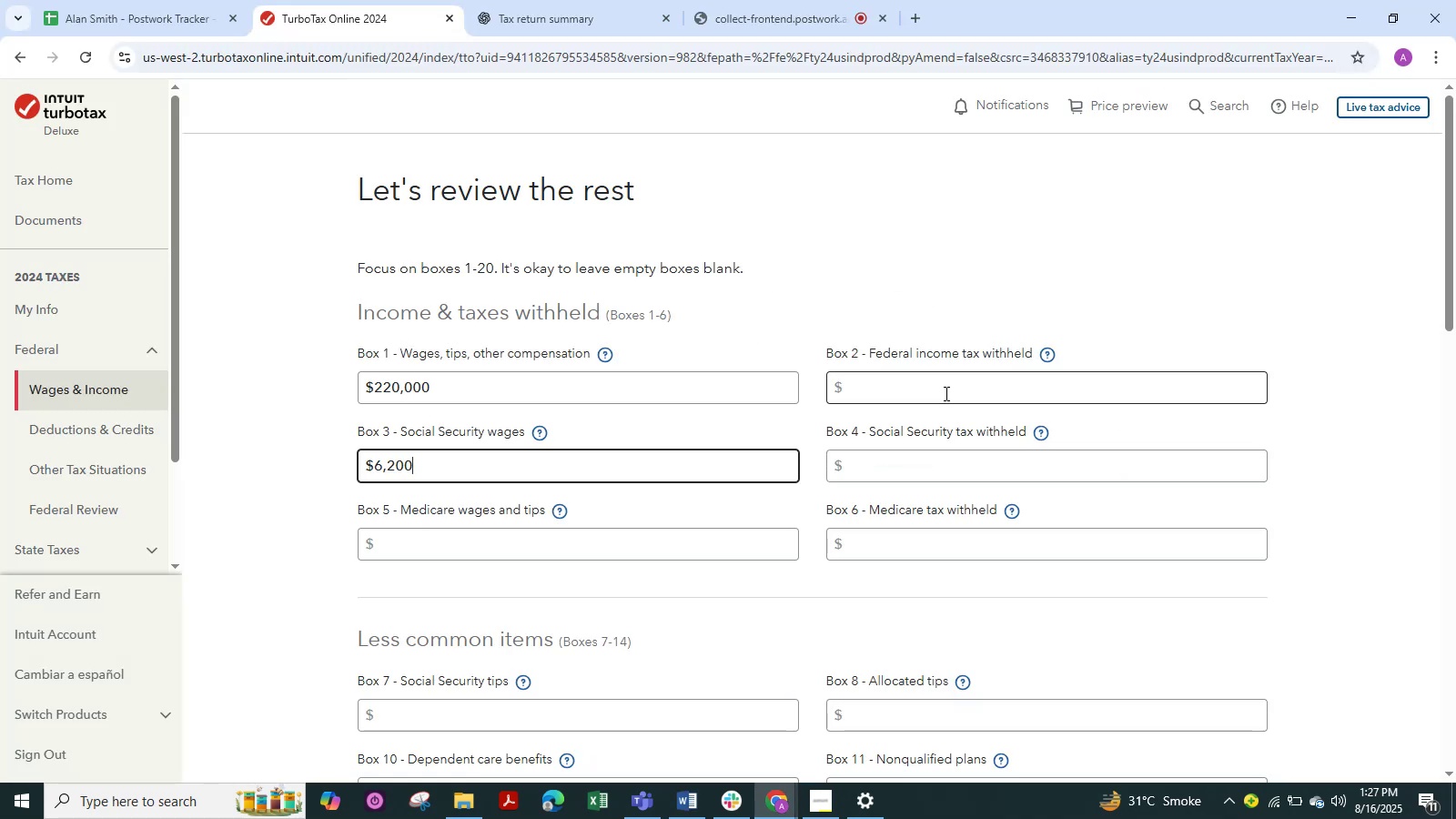 
left_click([943, 393])
 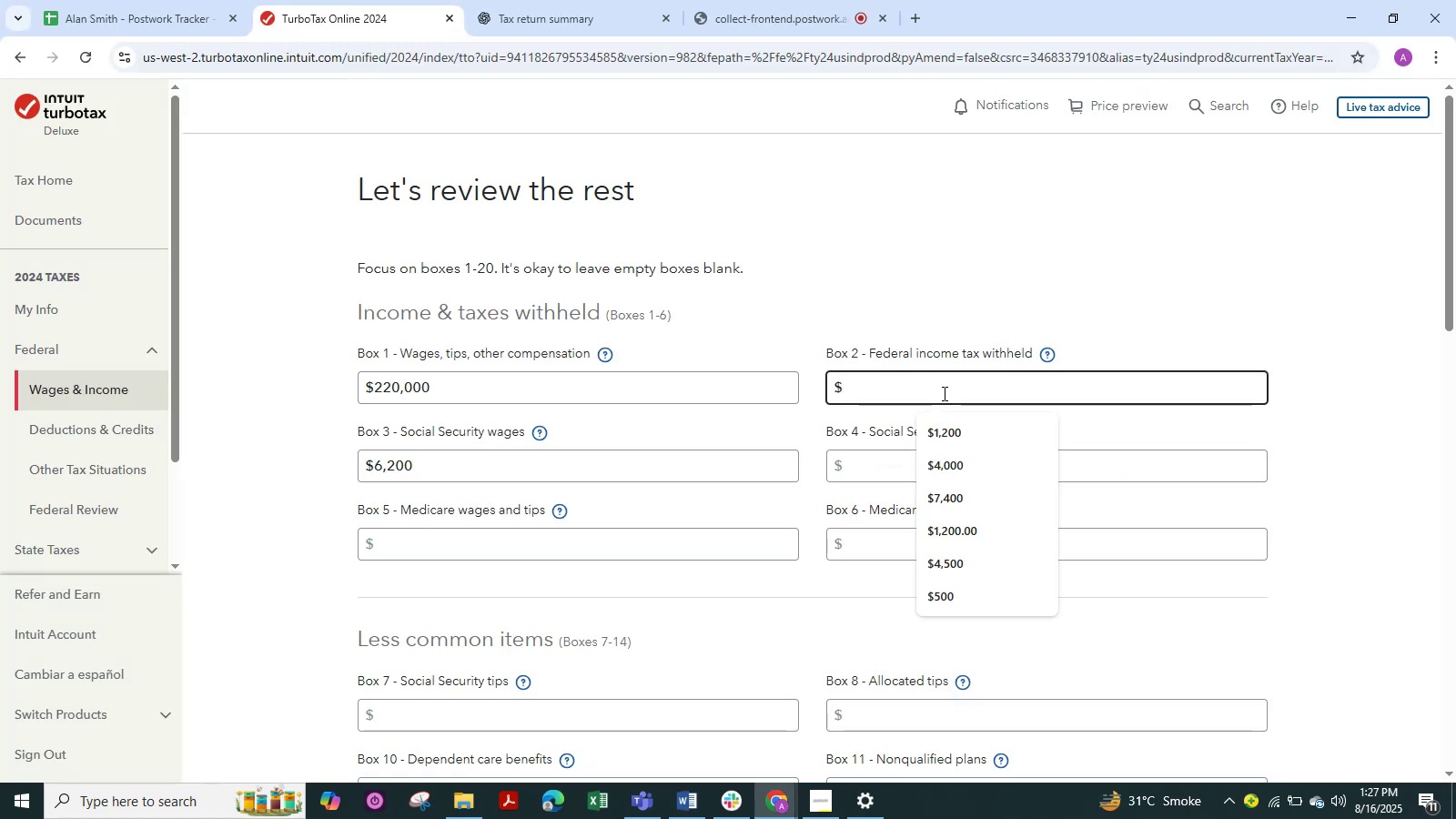 
key(Numpad2)
 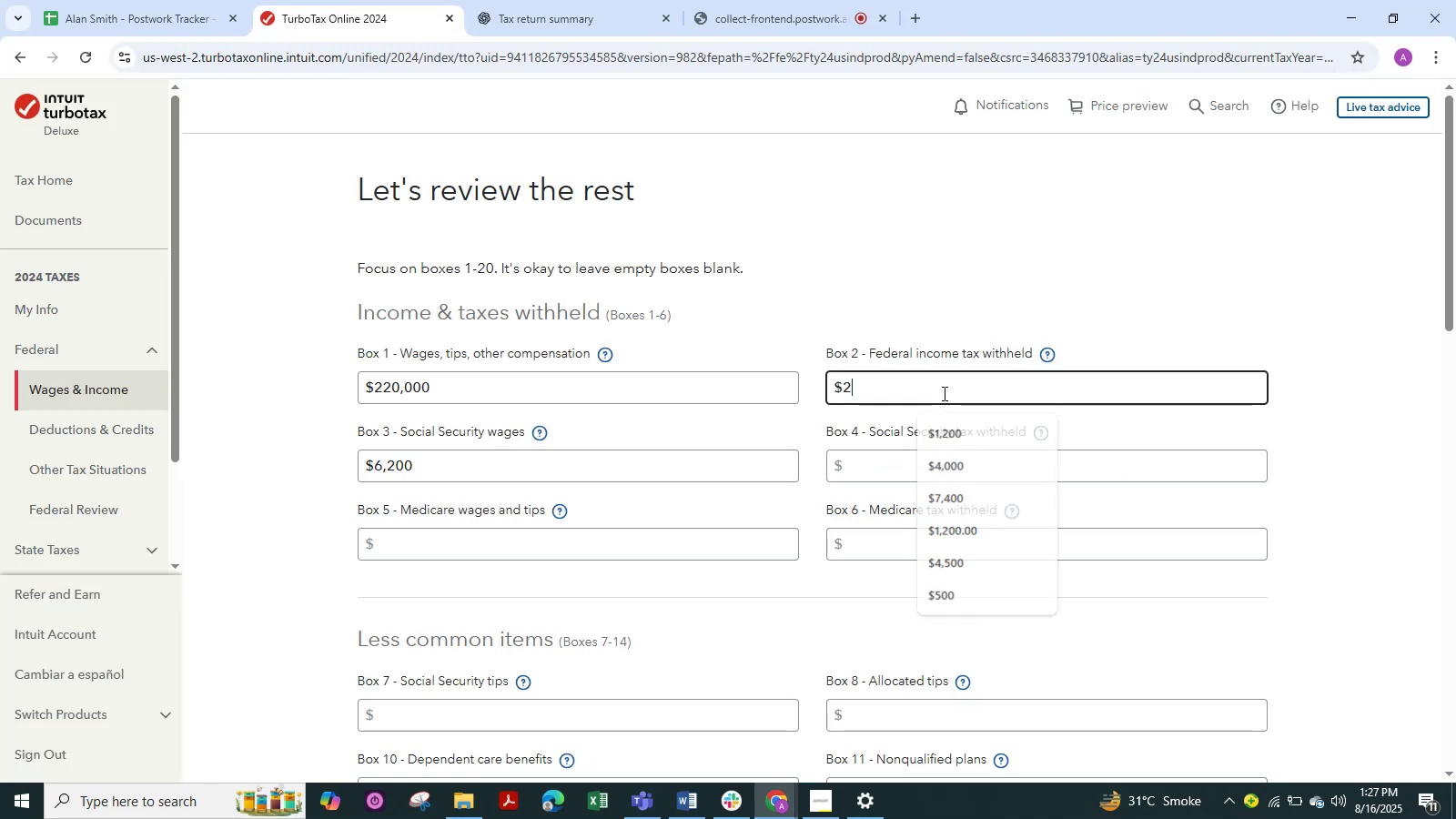 
key(Numpad0)
 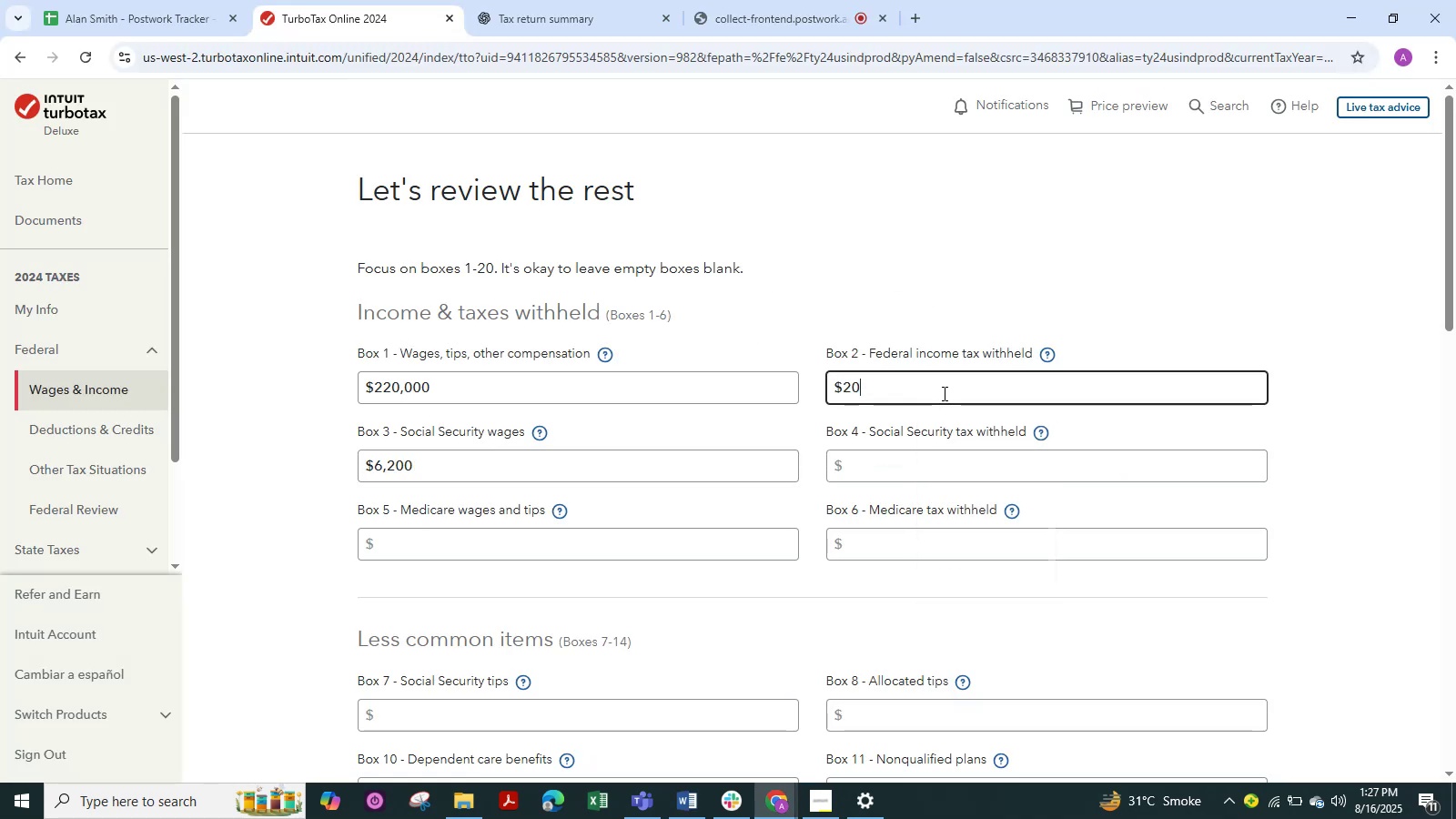 
key(Numpad0)
 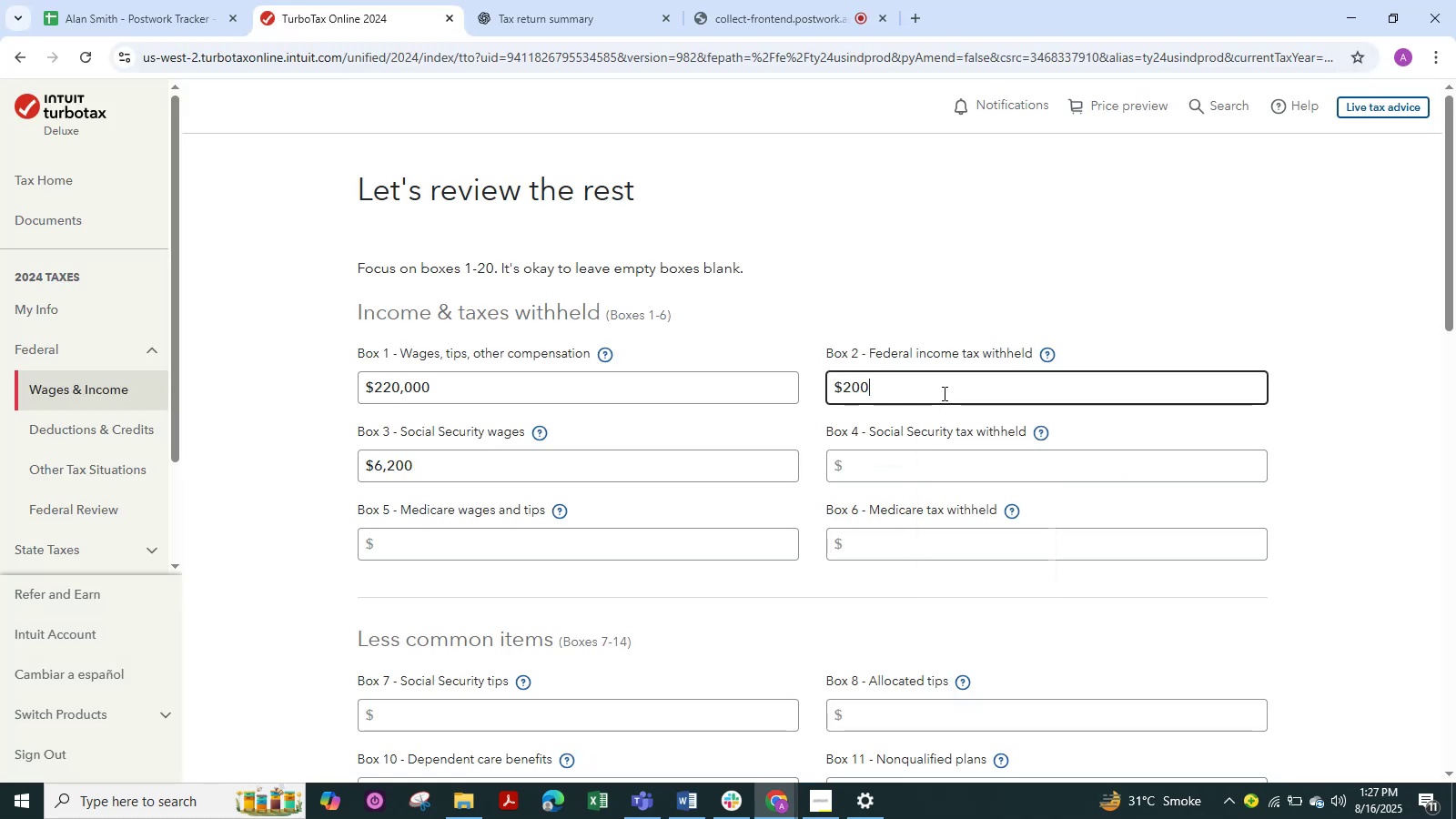 
key(Numpad0)
 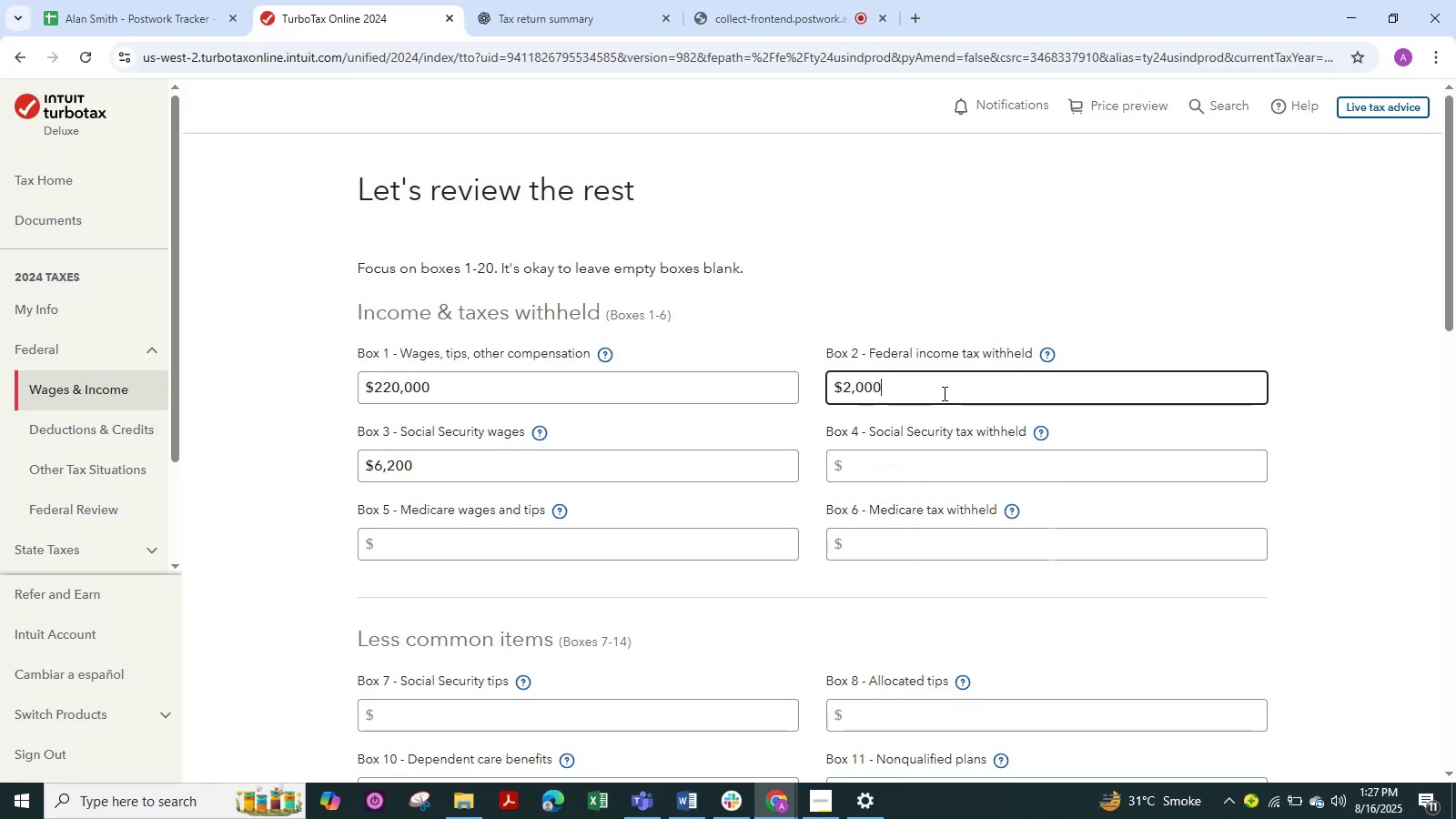 
key(Numpad0)
 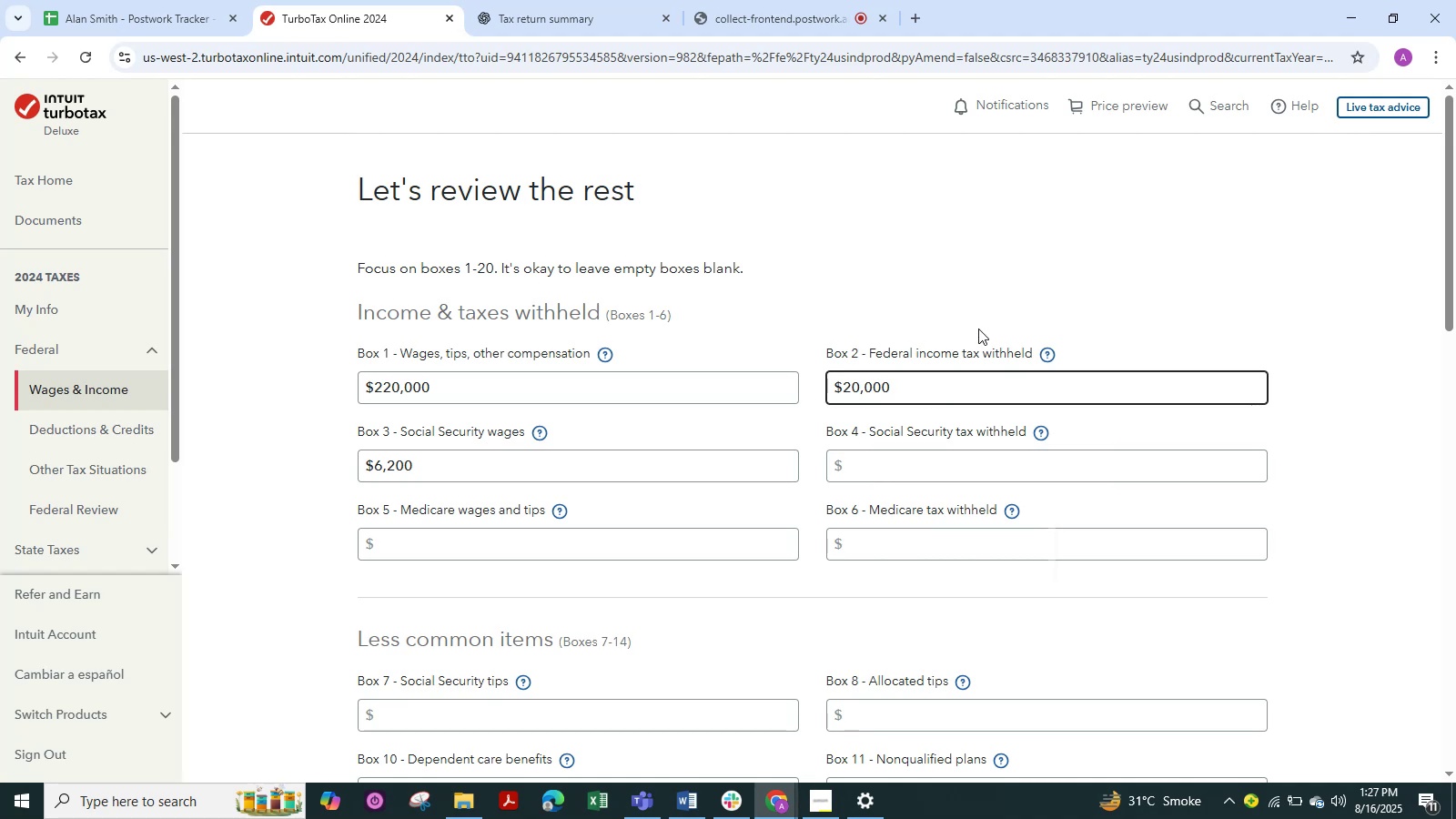 
left_click([1012, 263])
 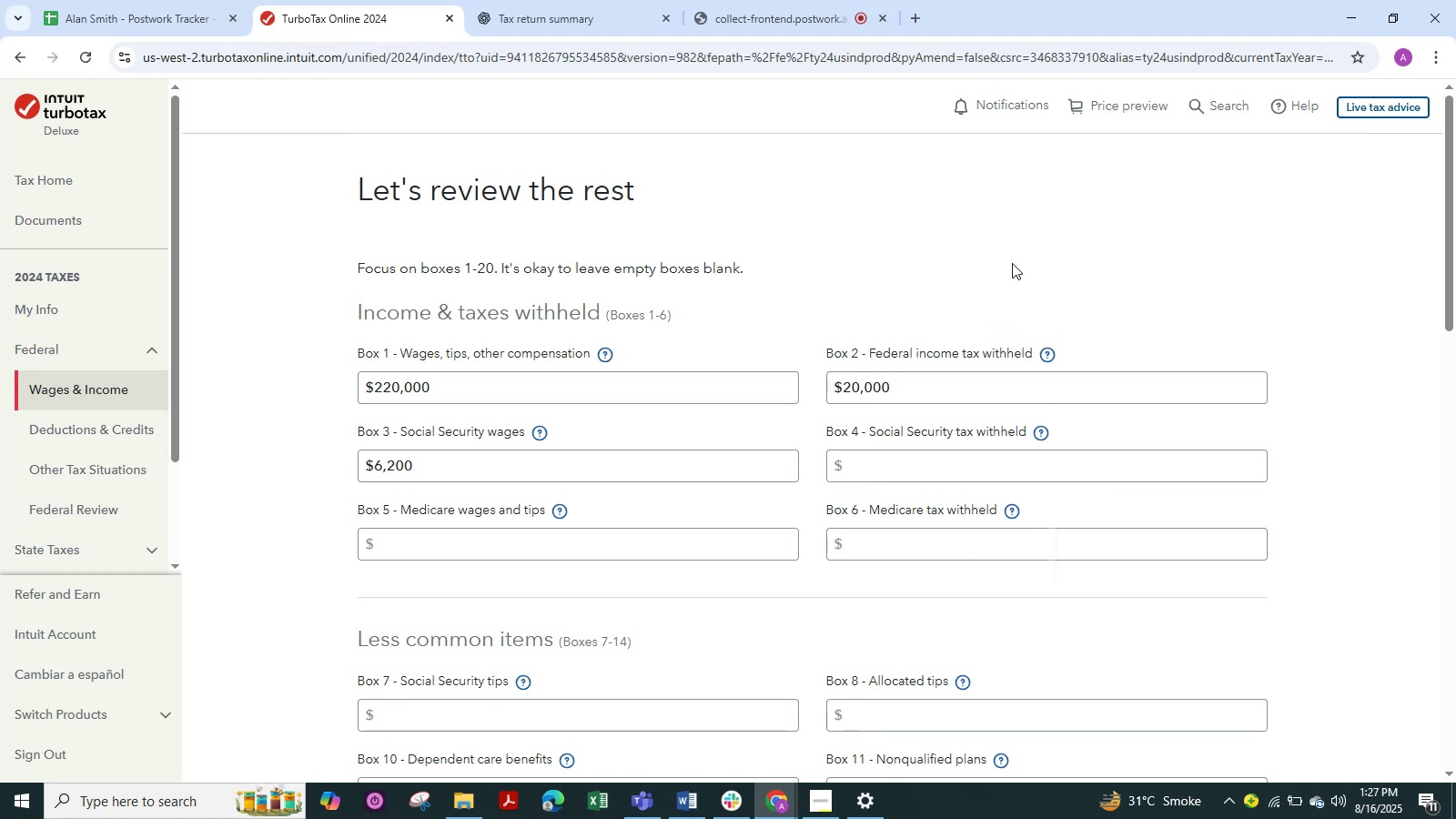 
key(Alt+Tab)
 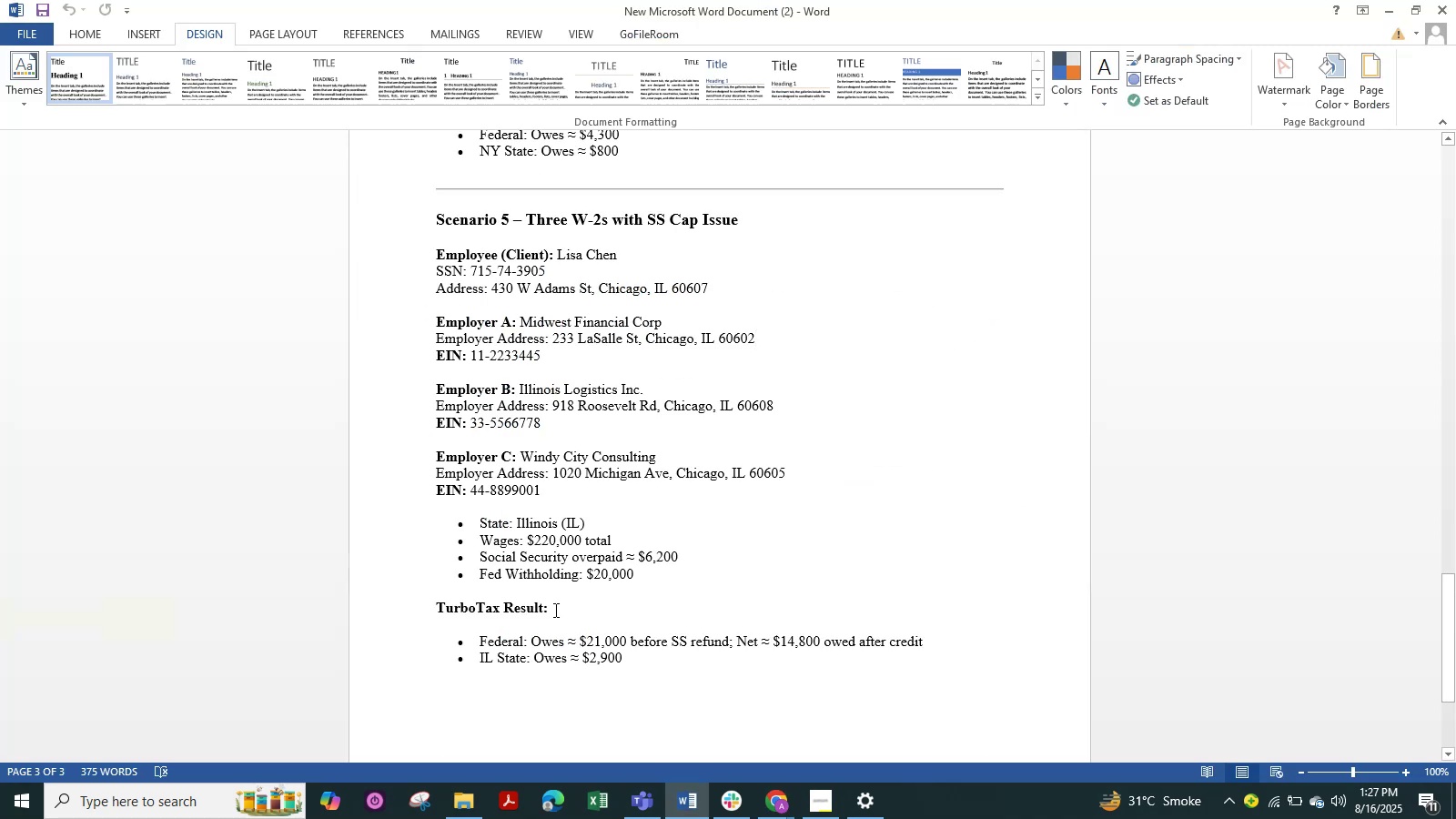 
key(Alt+Tab)
 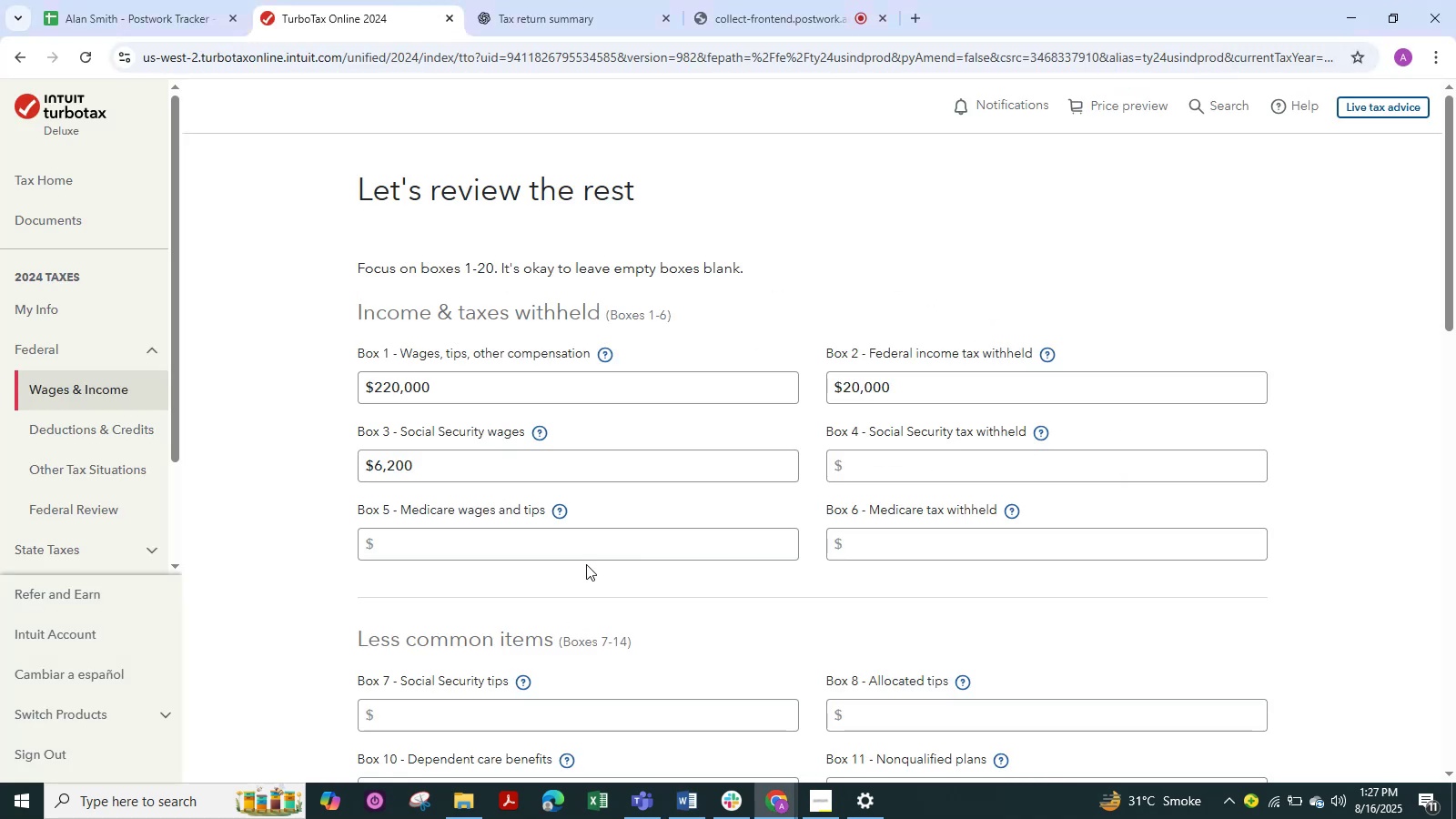 
scroll: coordinate [632, 625], scroll_direction: down, amount: 11.0
 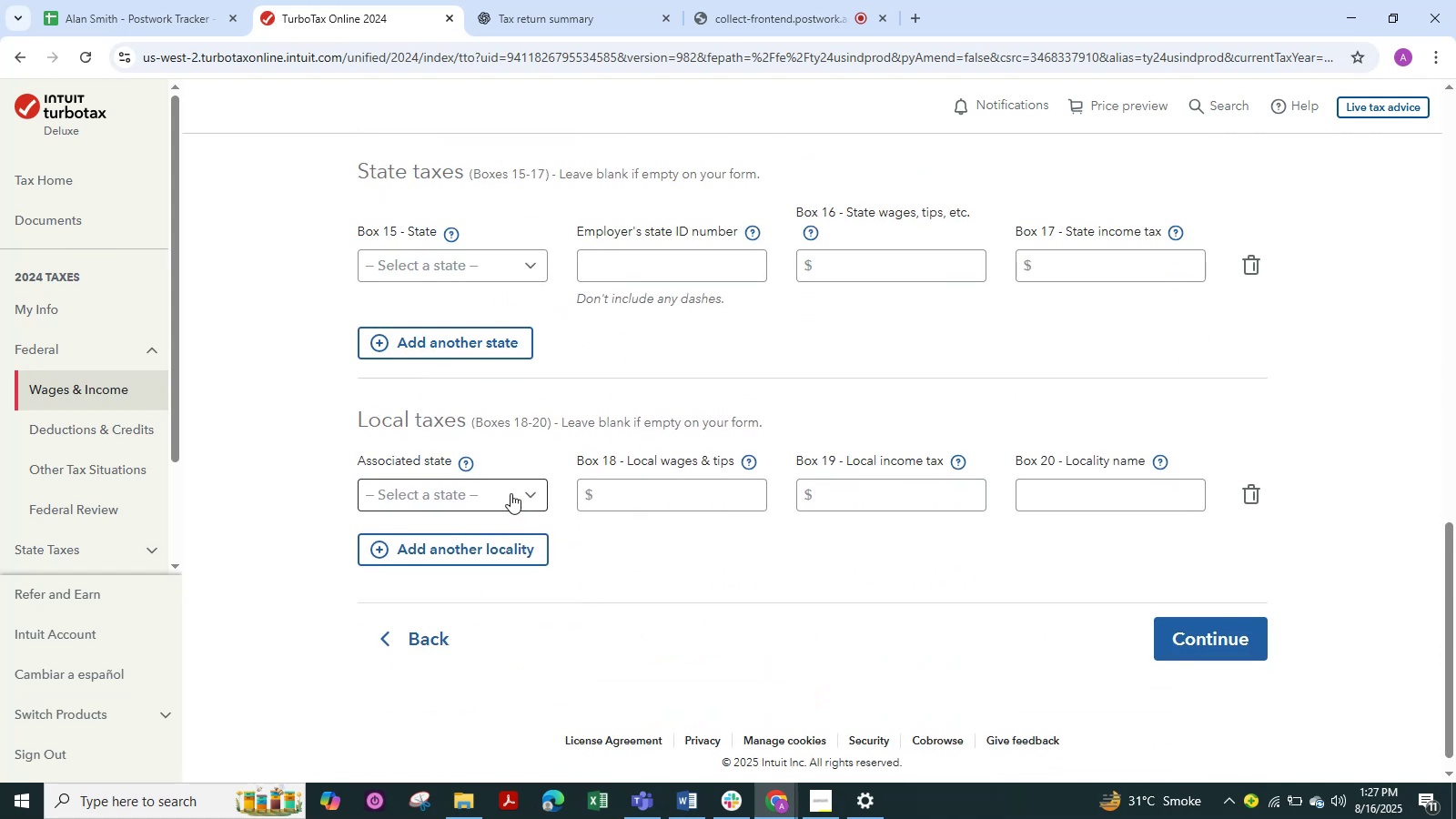 
left_click([526, 493])
 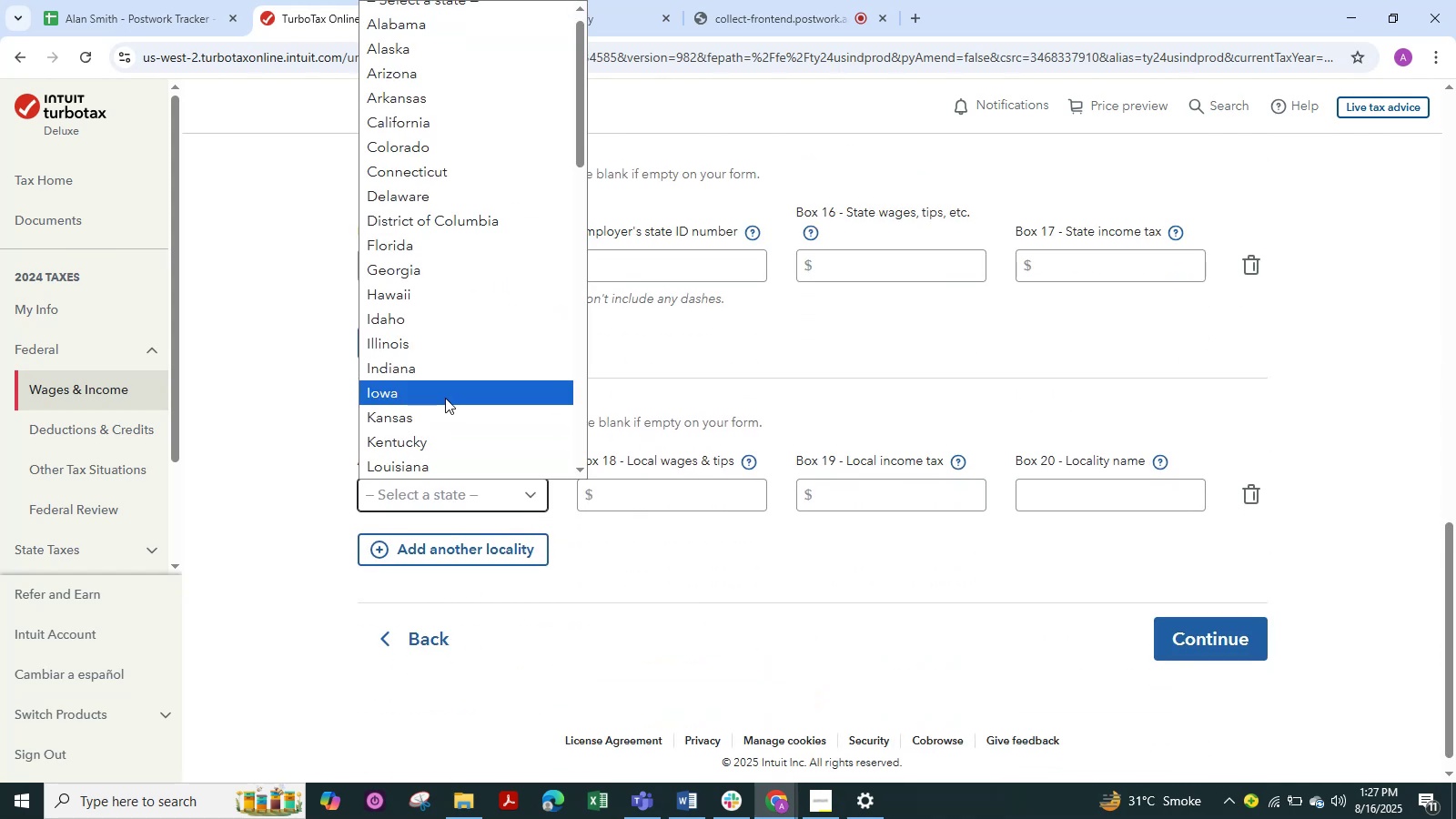 
type(ch)
 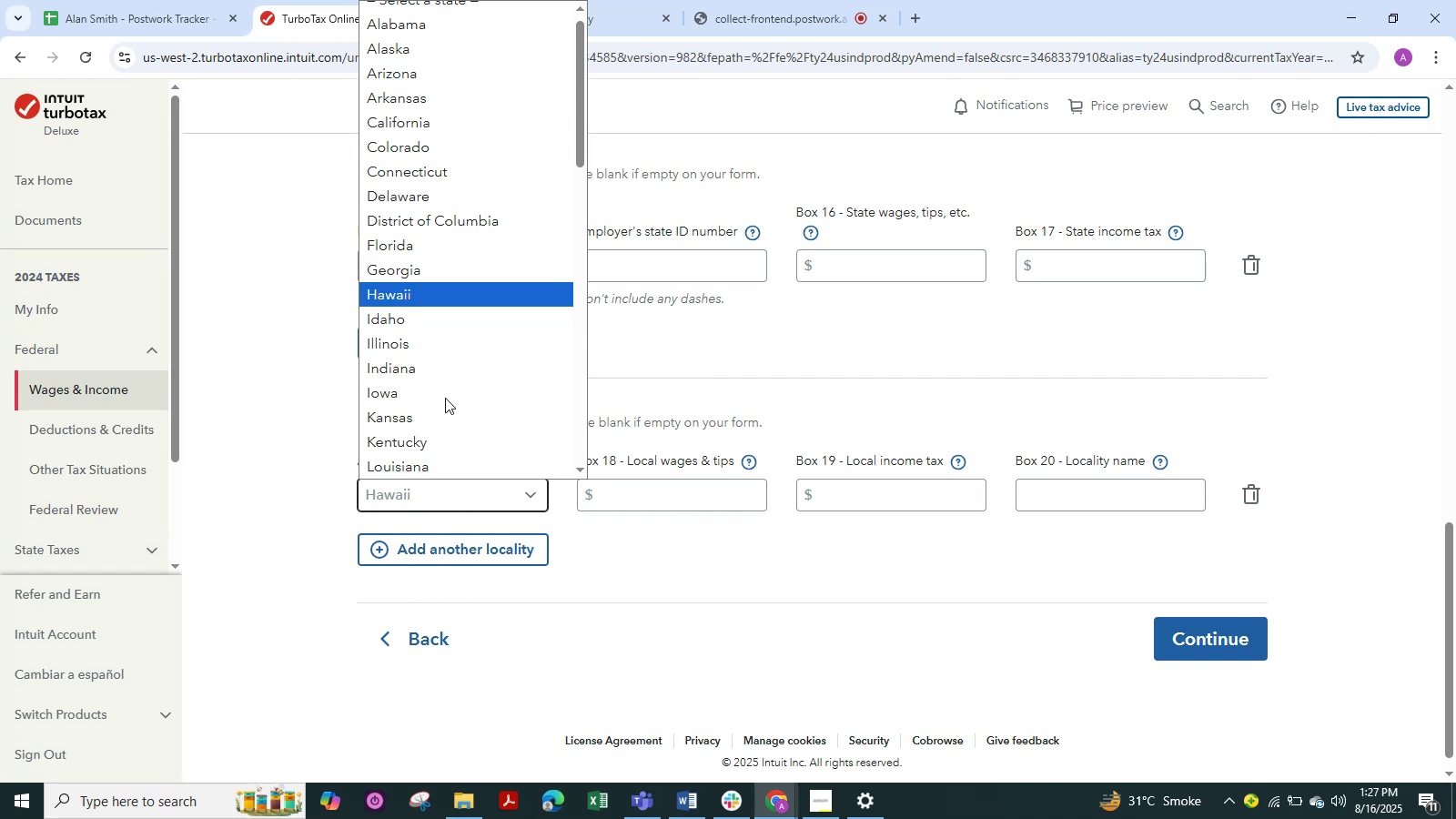 
key(I)
 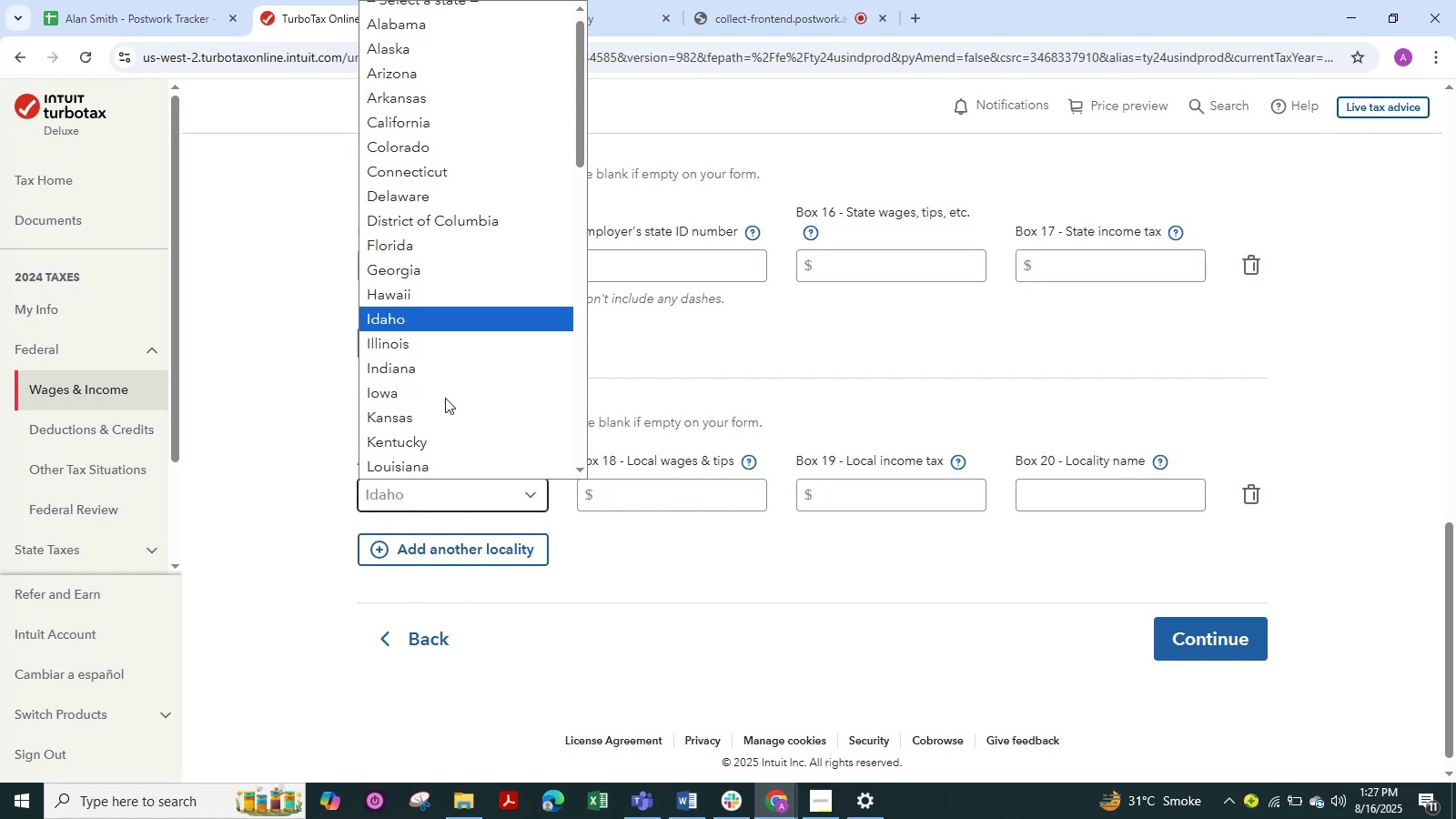 
type(il)
 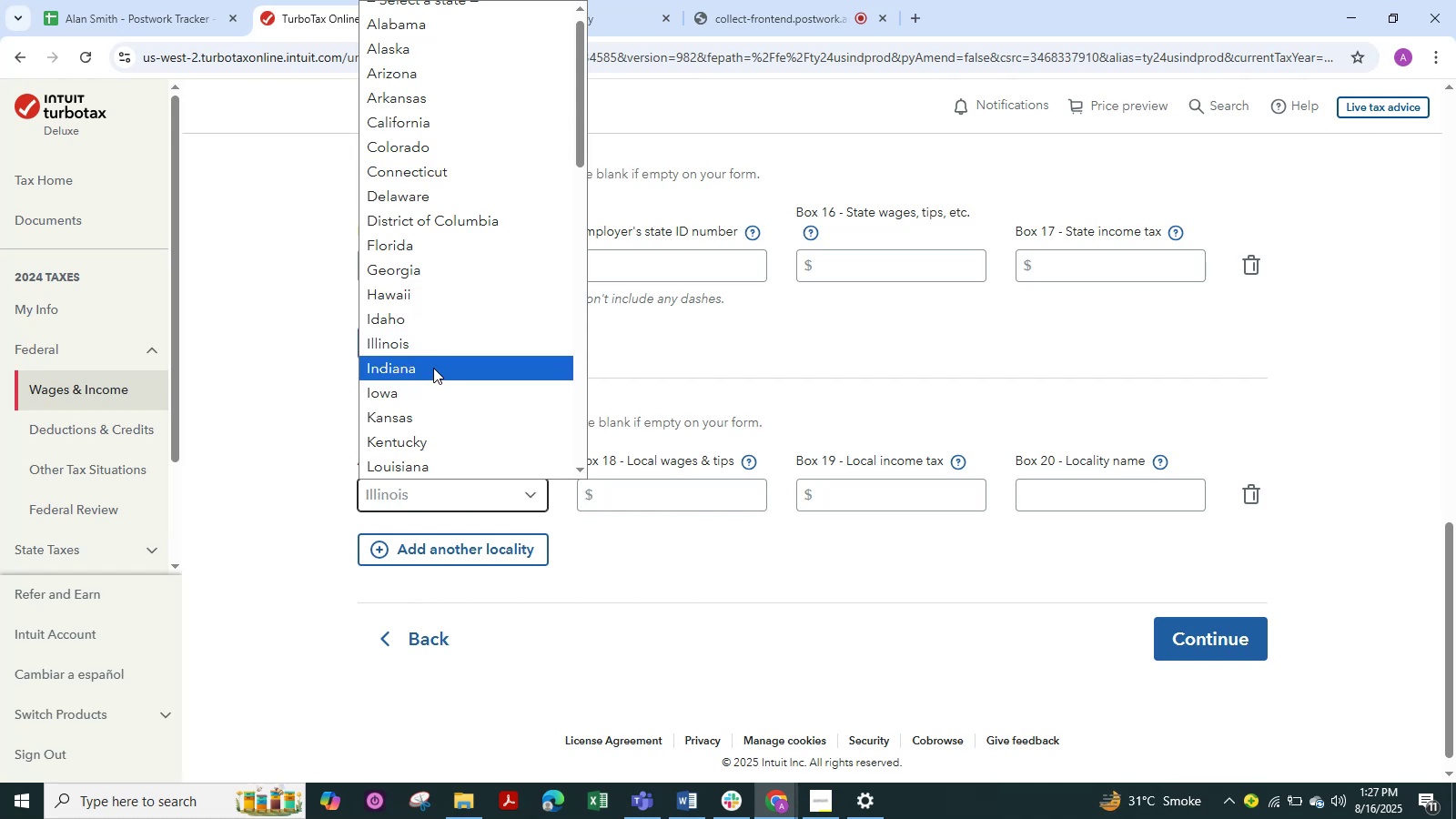 
left_click([428, 355])
 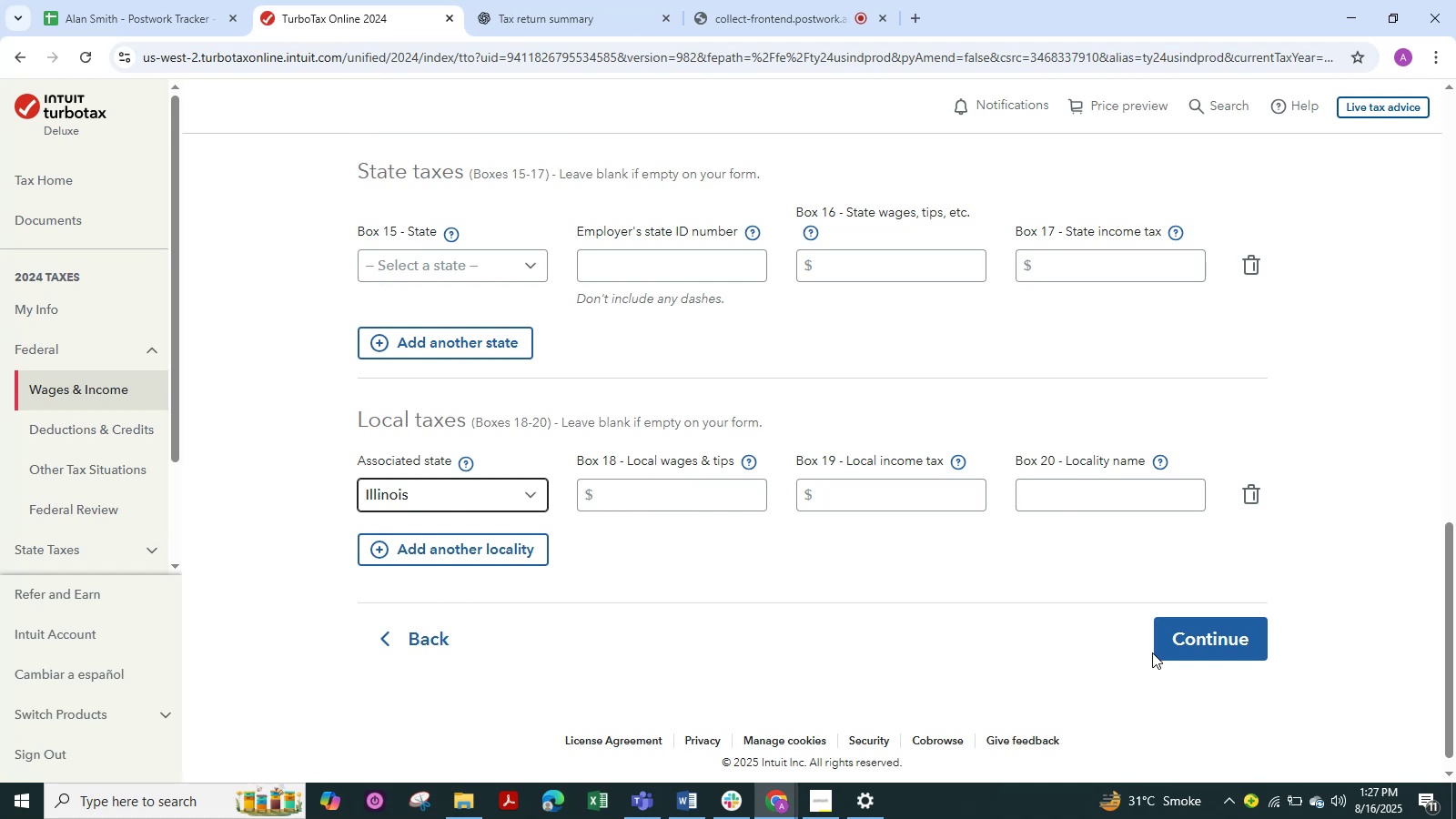 
left_click([1203, 641])
 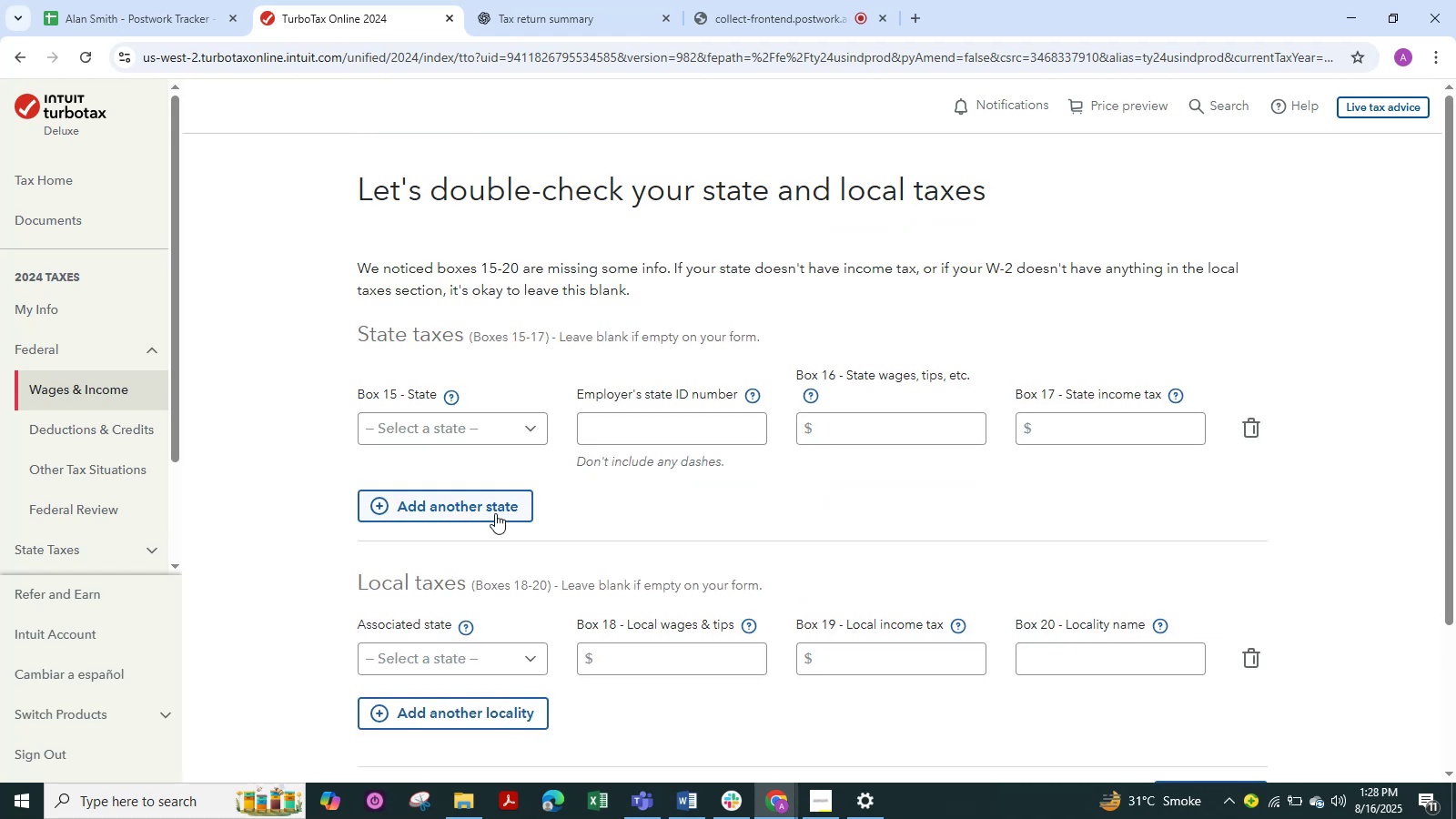 
wait(7.91)
 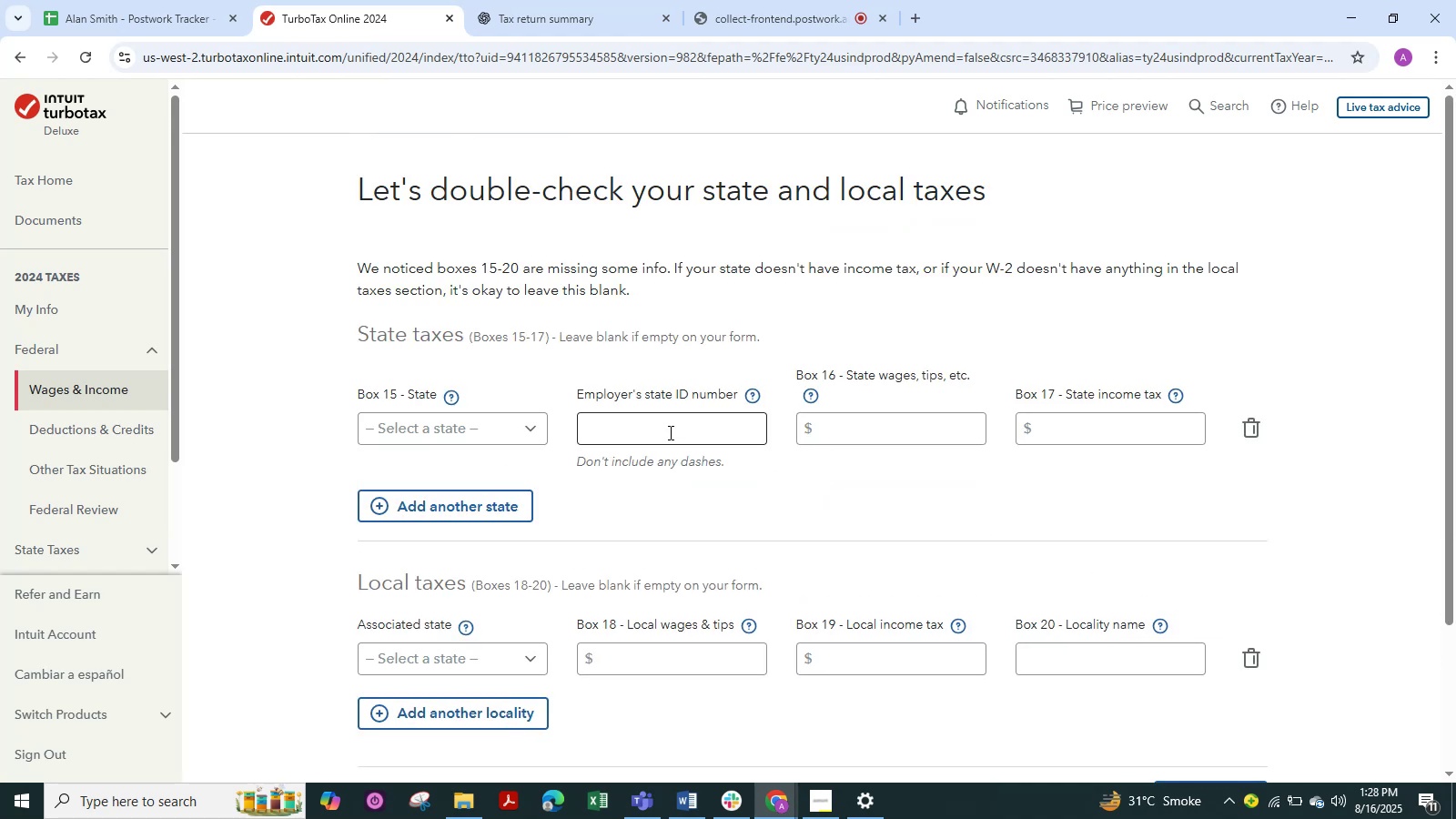 
scroll: coordinate [561, 490], scroll_direction: down, amount: 5.0
 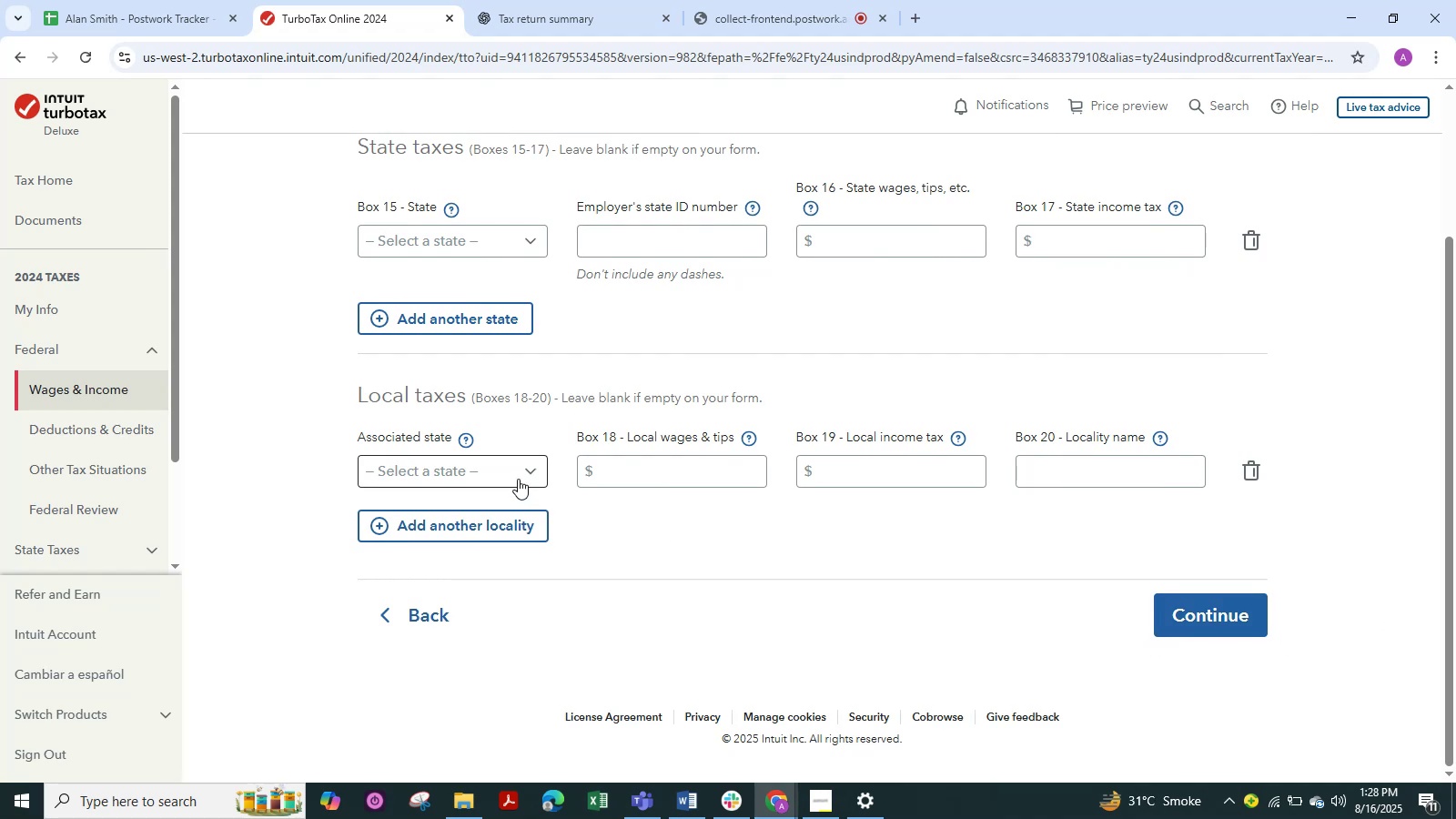 
wait(7.11)
 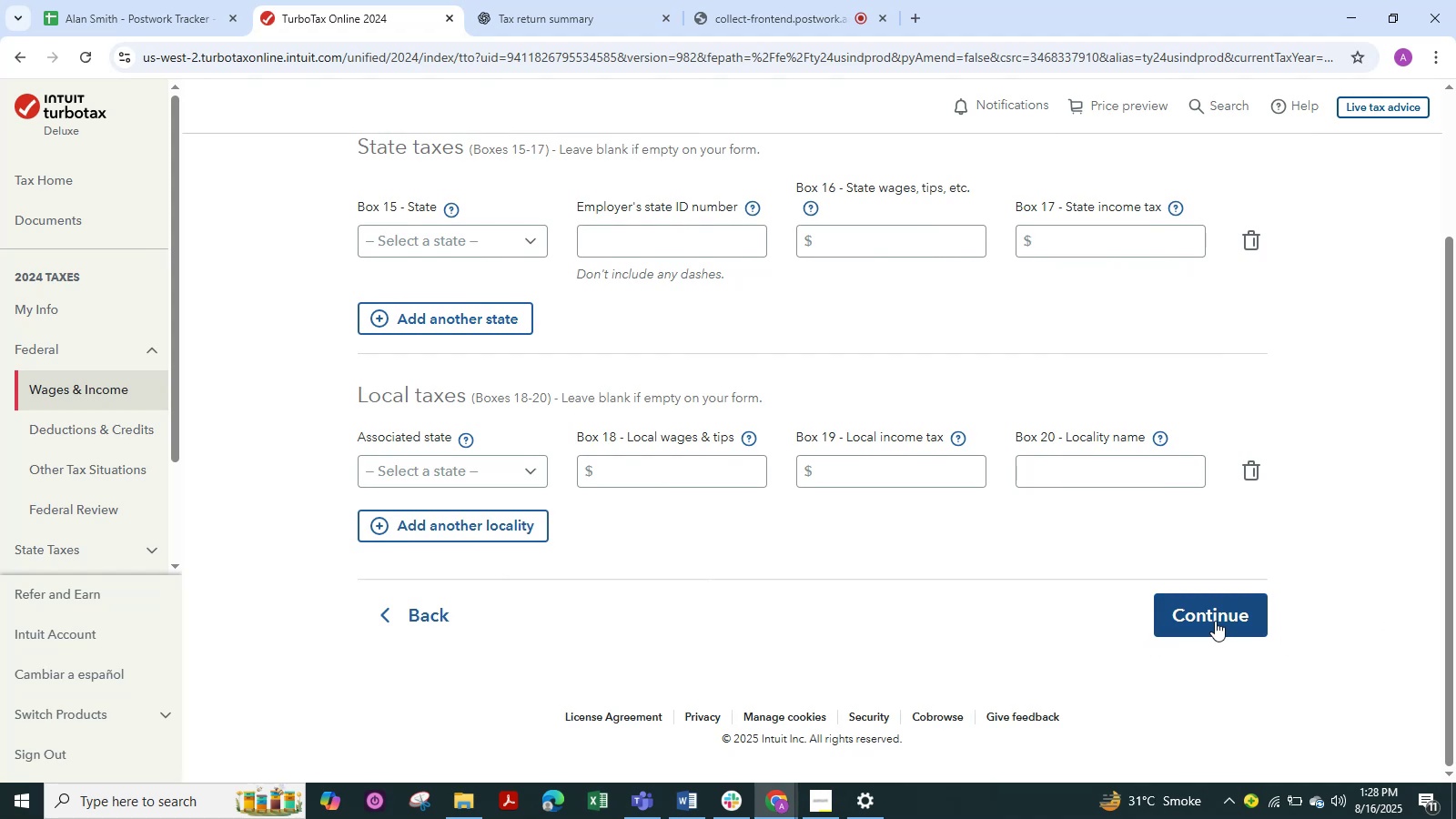 
left_click([1195, 614])
 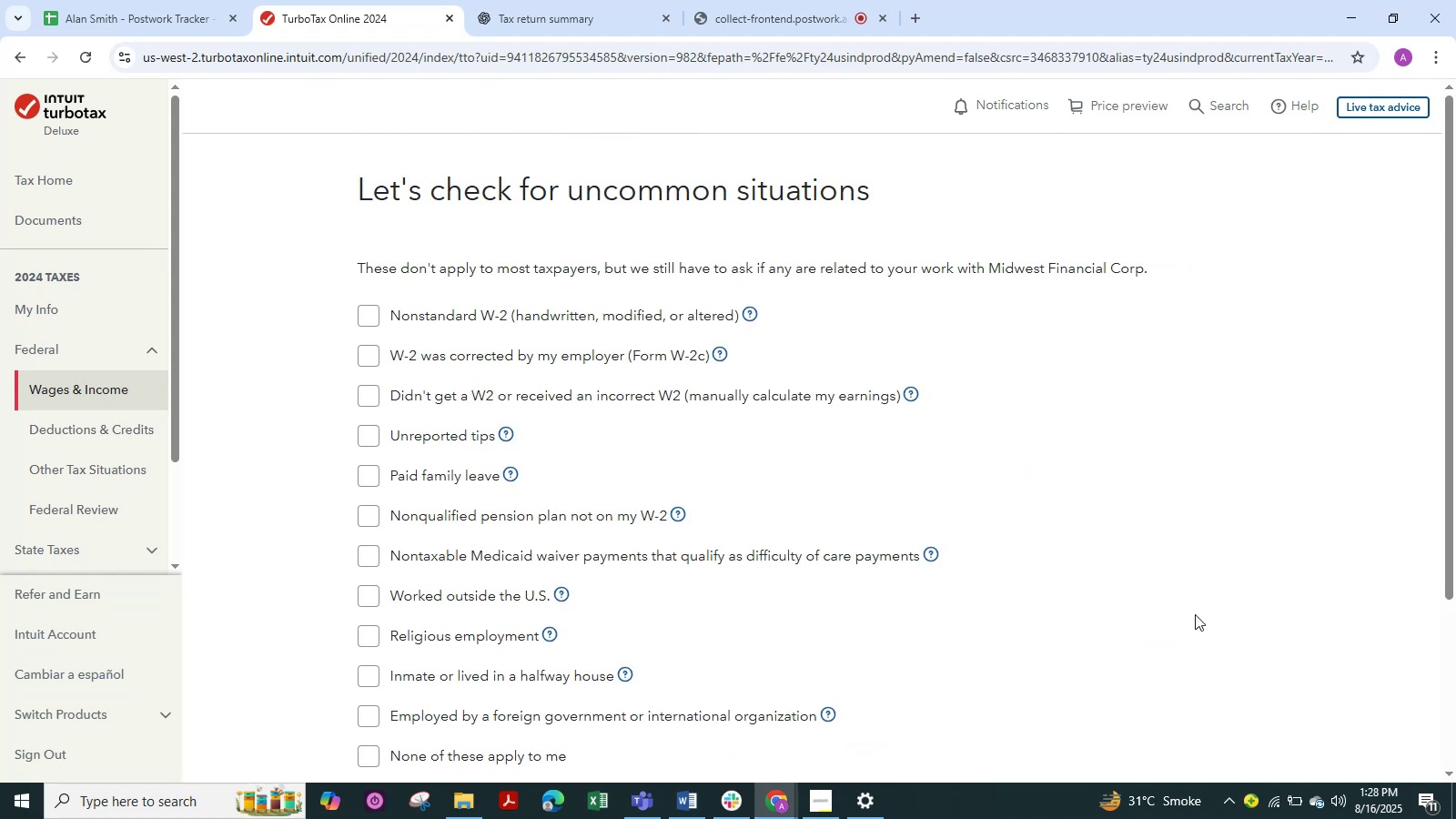 
scroll: coordinate [642, 510], scroll_direction: down, amount: 7.0
 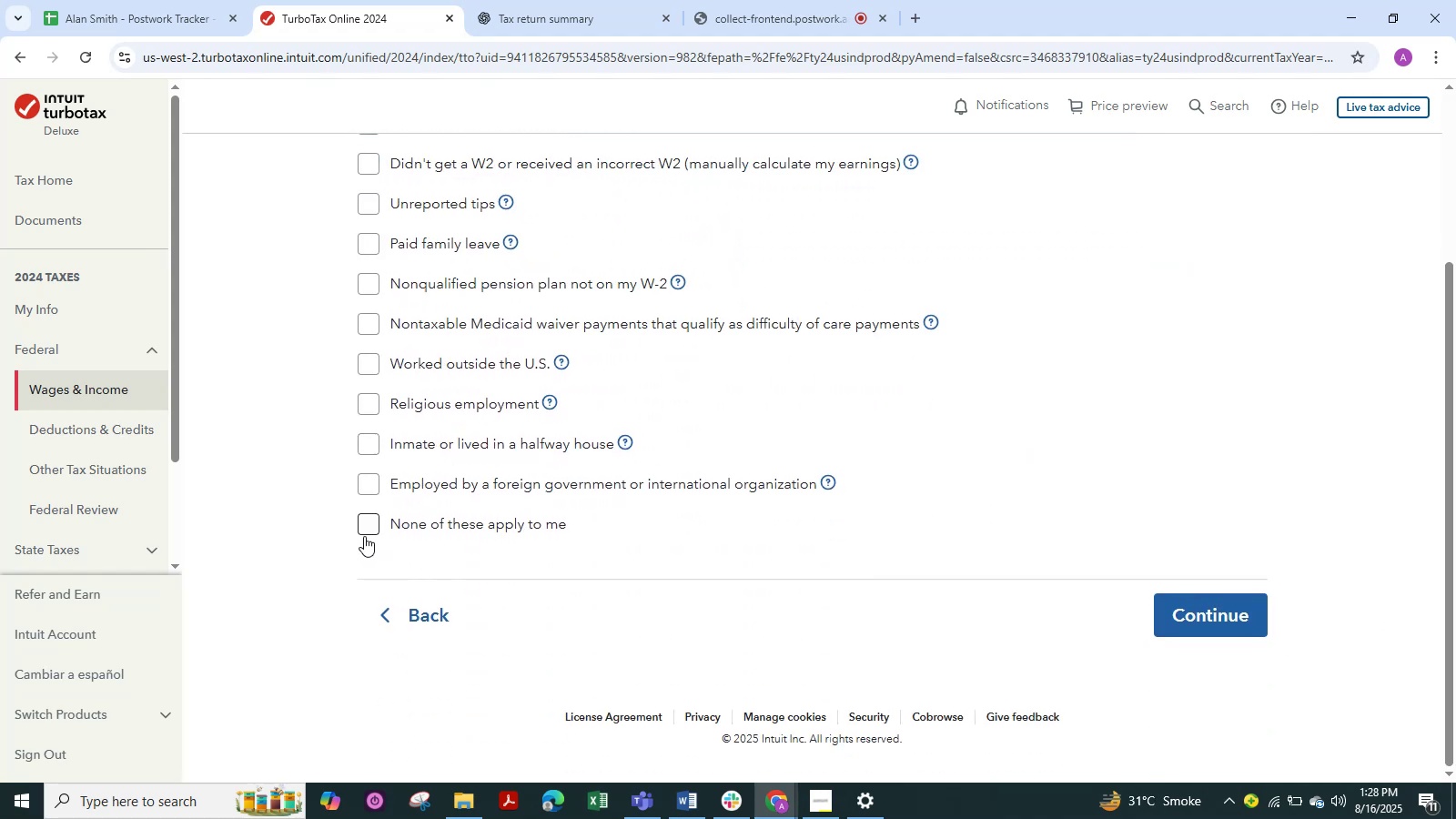 
left_click([364, 536])
 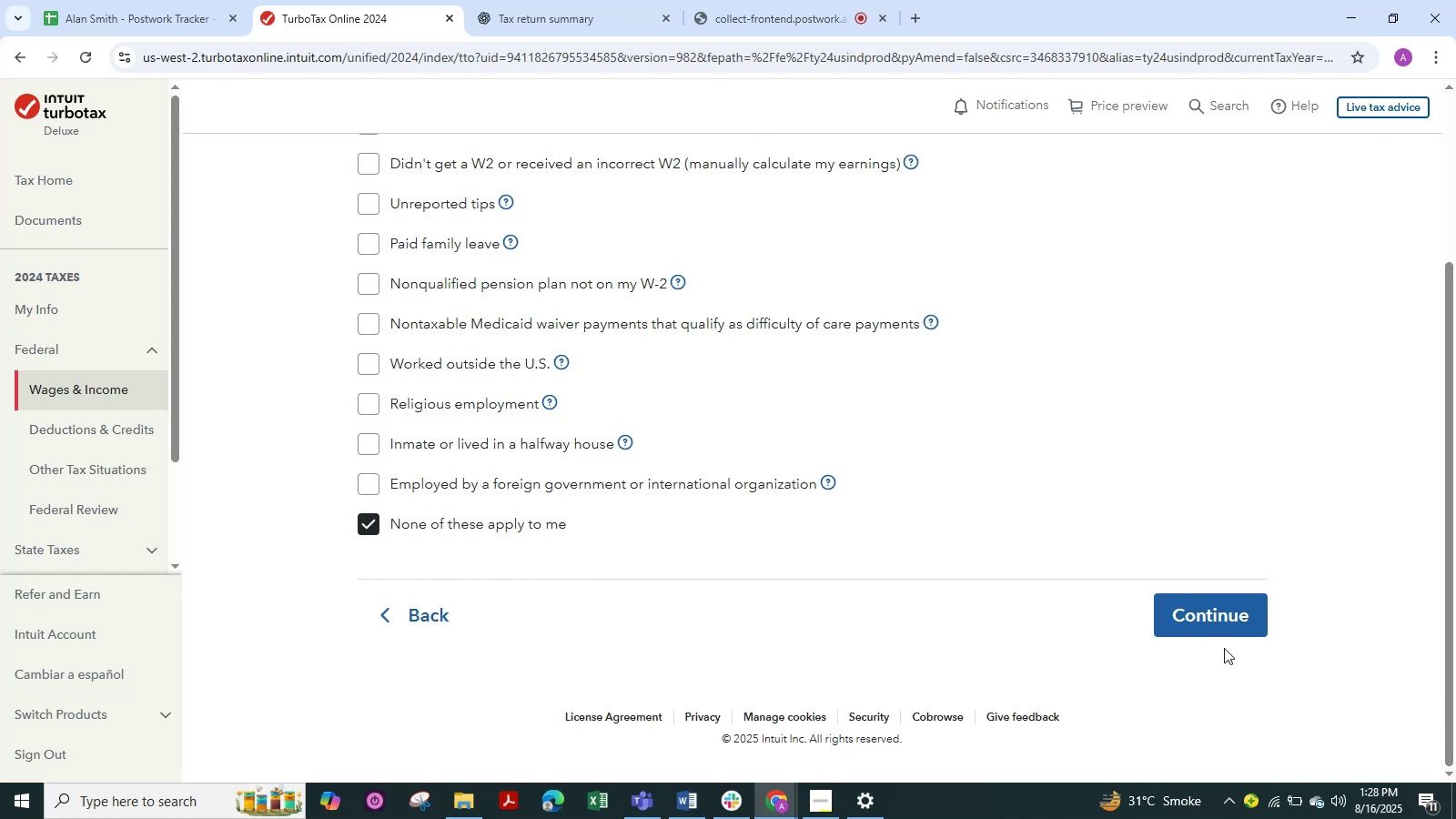 
left_click([1207, 608])
 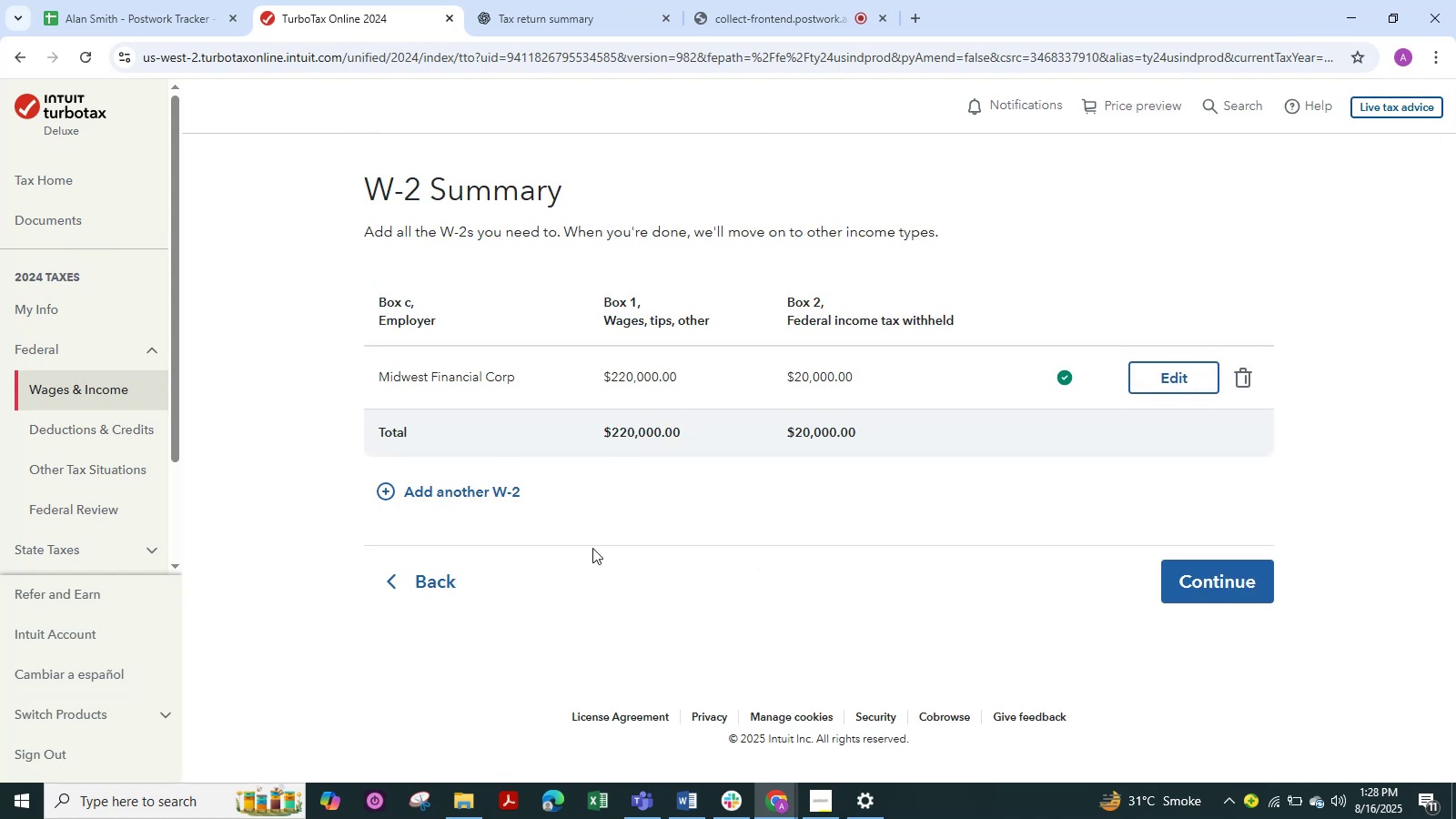 
key(Alt+Tab)
 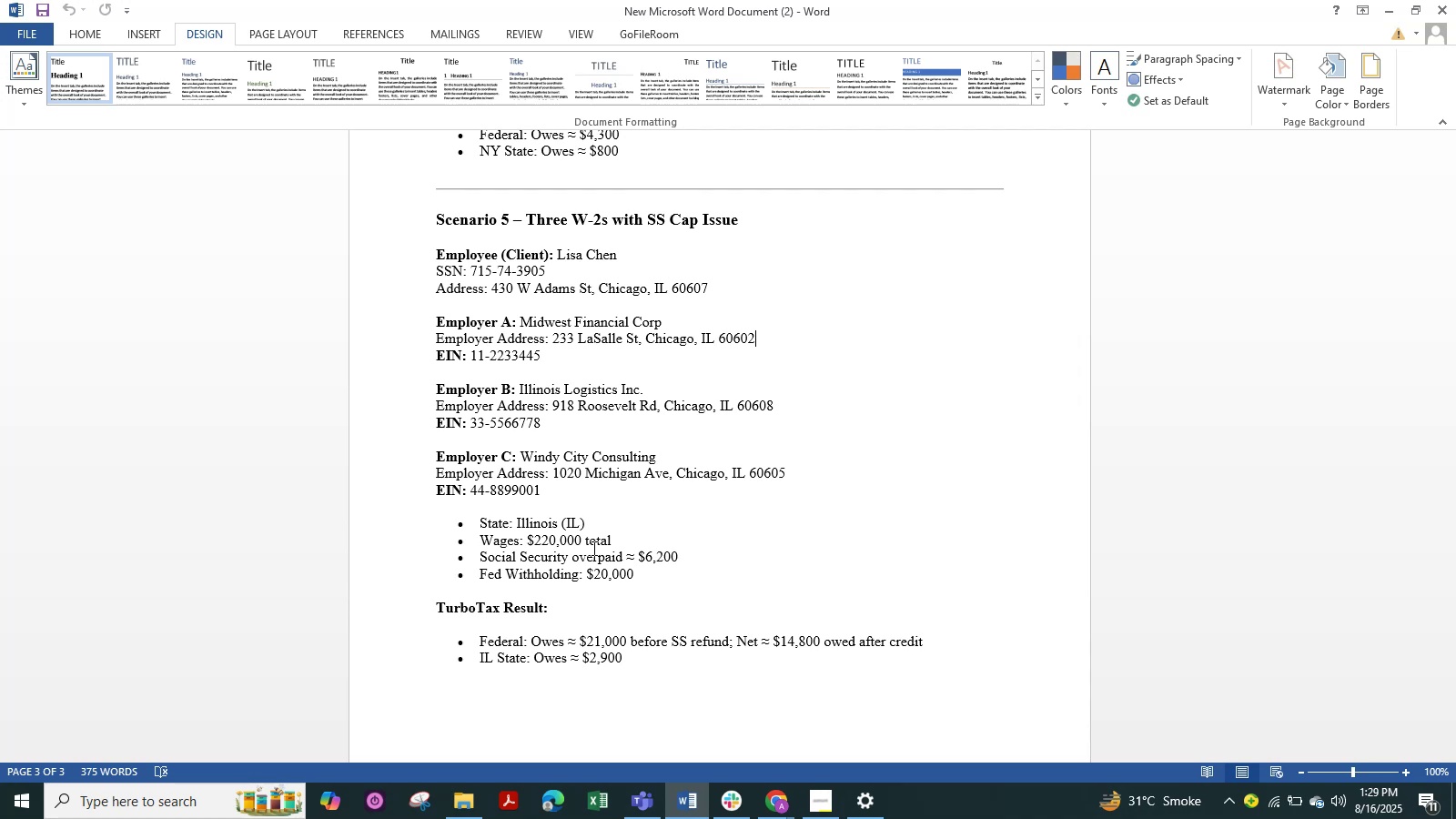 
wait(42.64)
 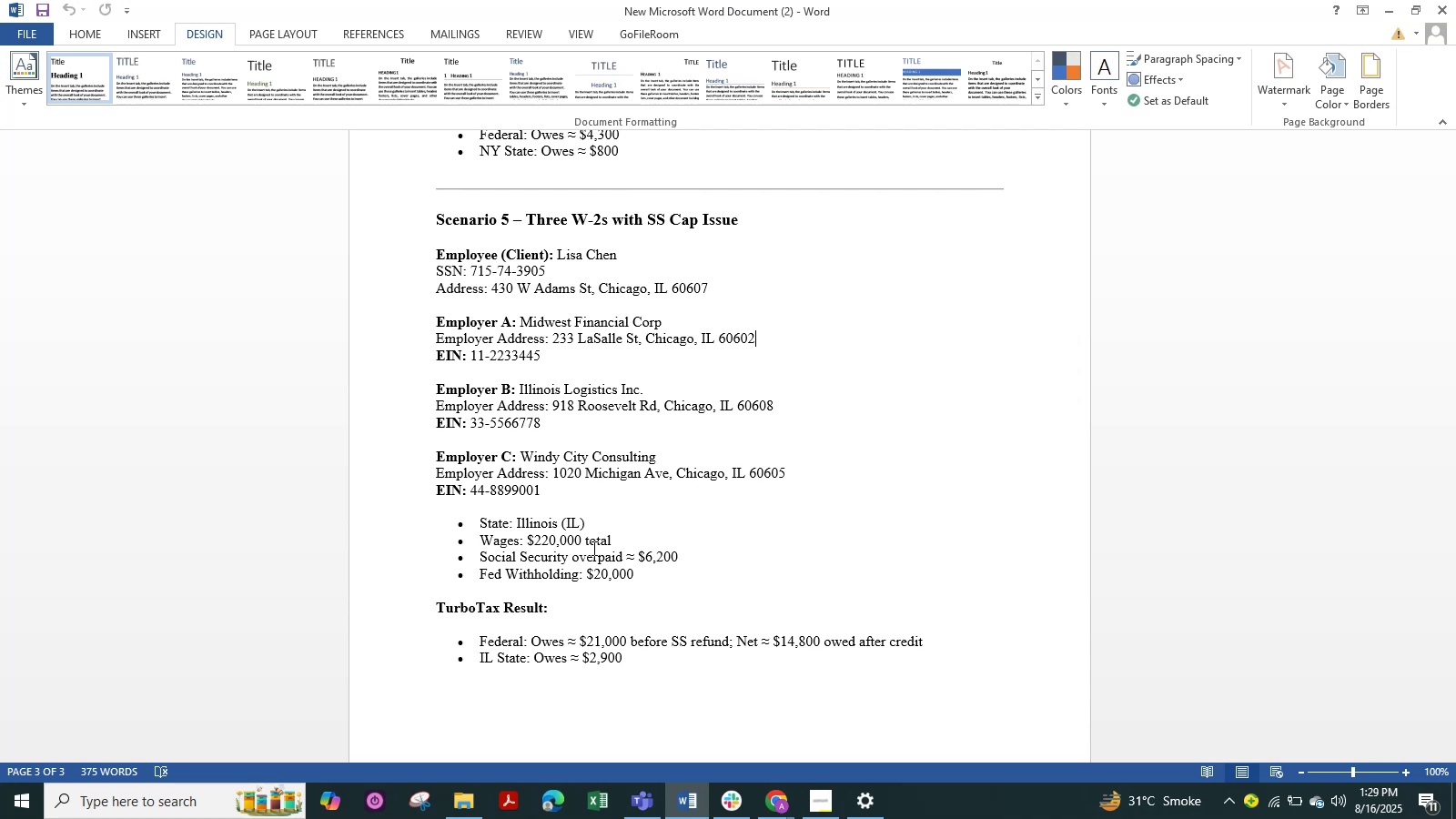 
key(Alt+Tab)
 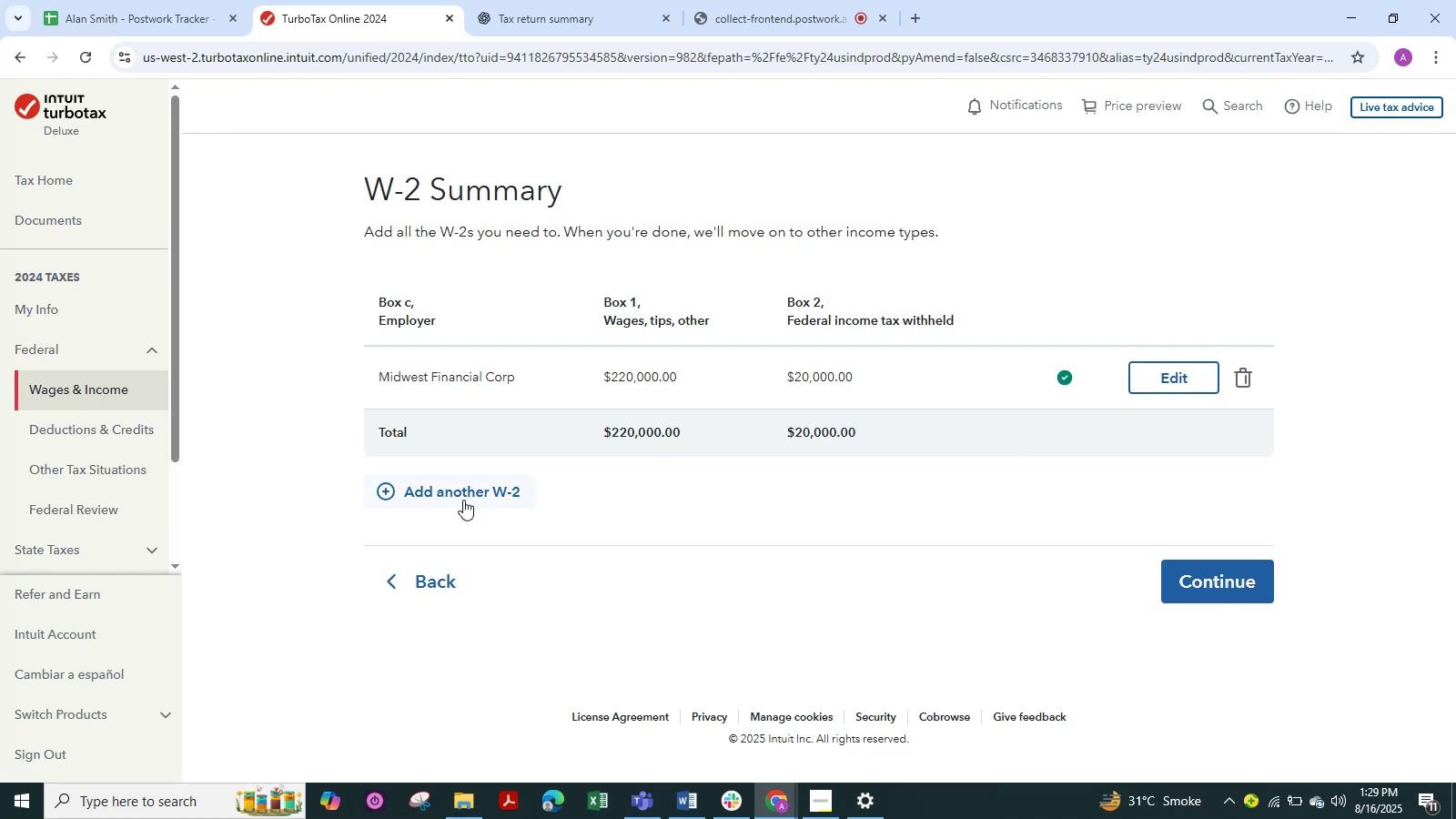 
key(Alt+Tab)
 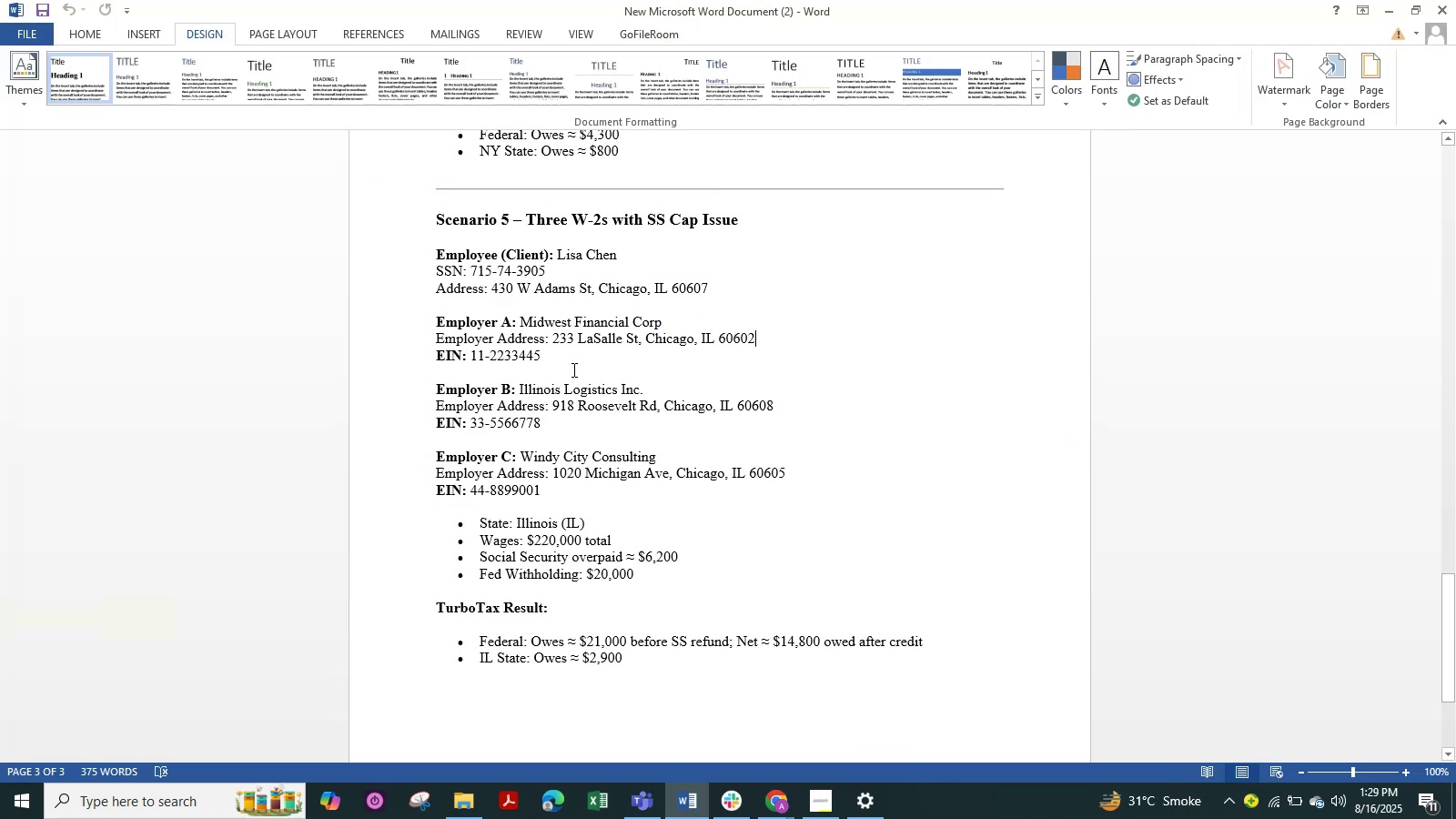 
wait(6.76)
 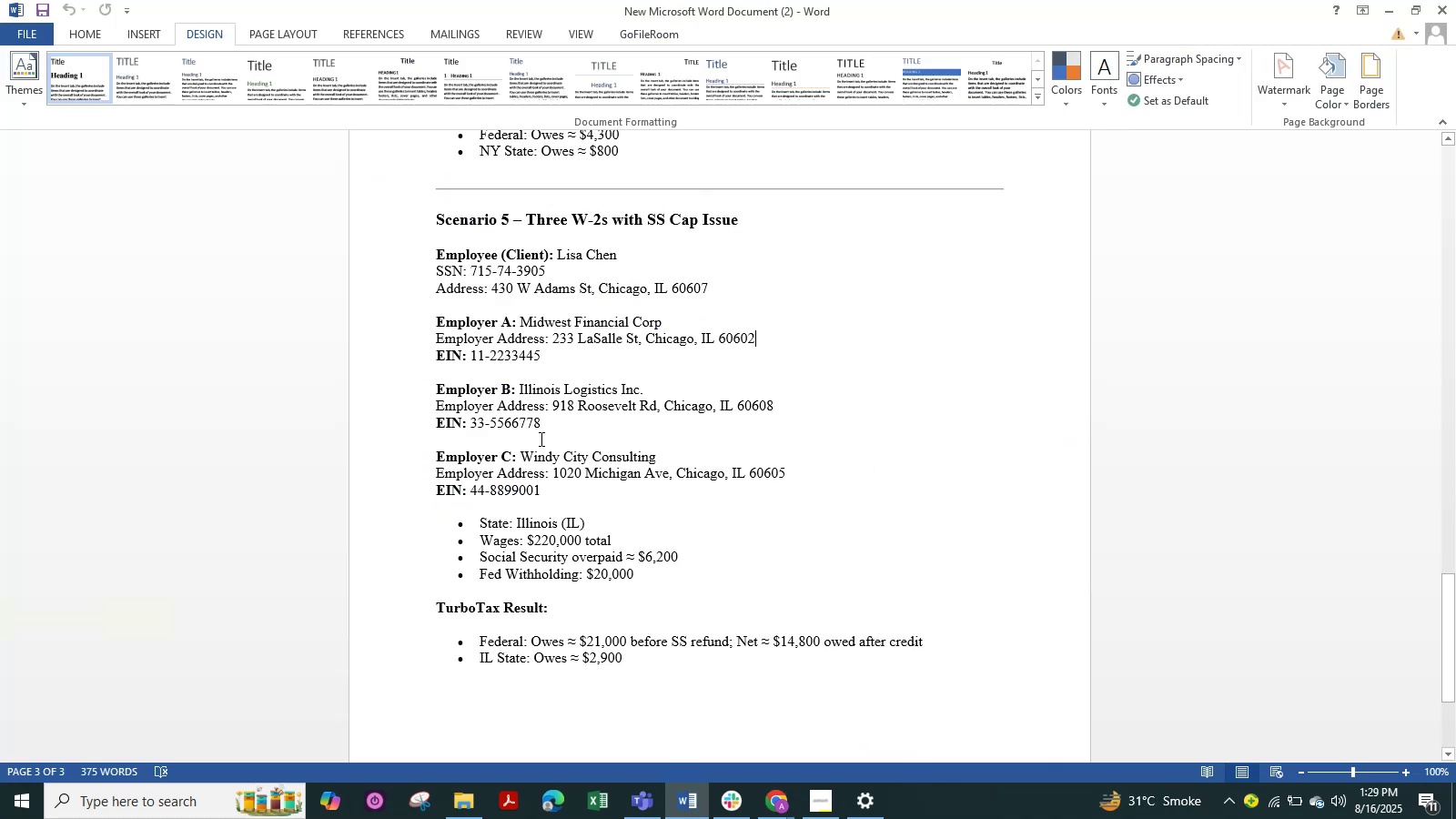 
left_click_drag(start_coordinate=[664, 324], to_coordinate=[534, 326])
 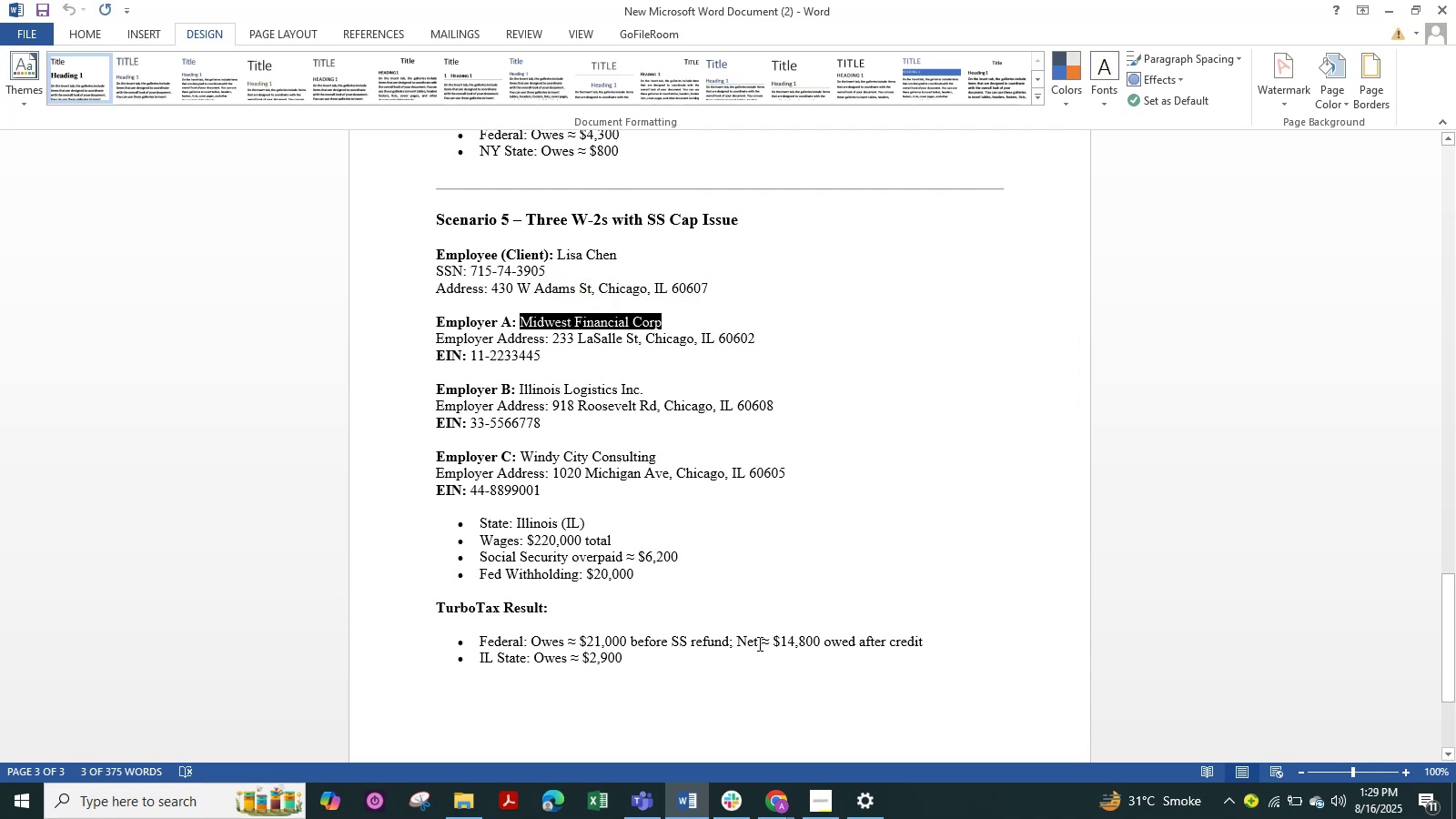 
key(Control+C)
 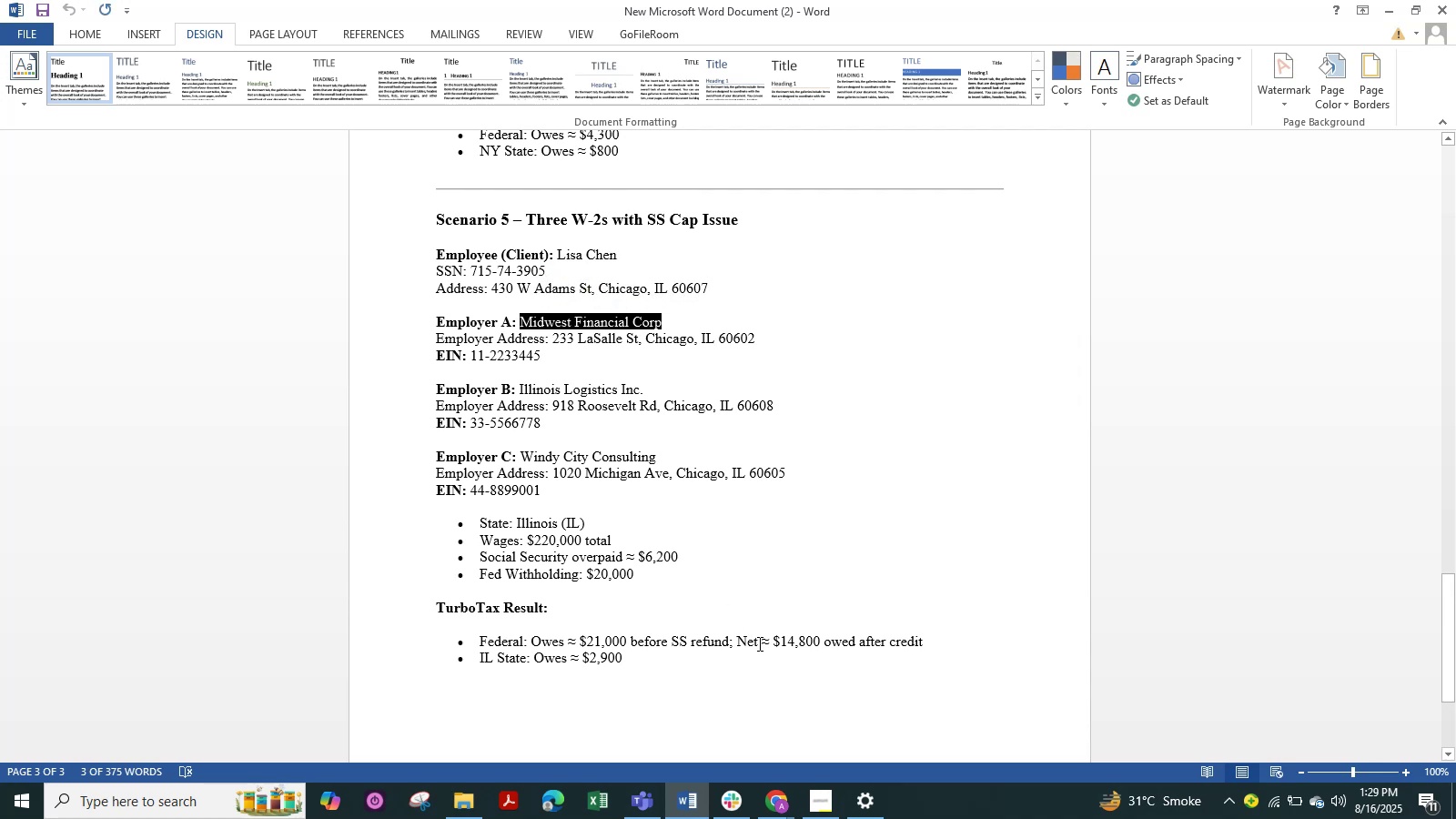 
key(Alt+Tab)
 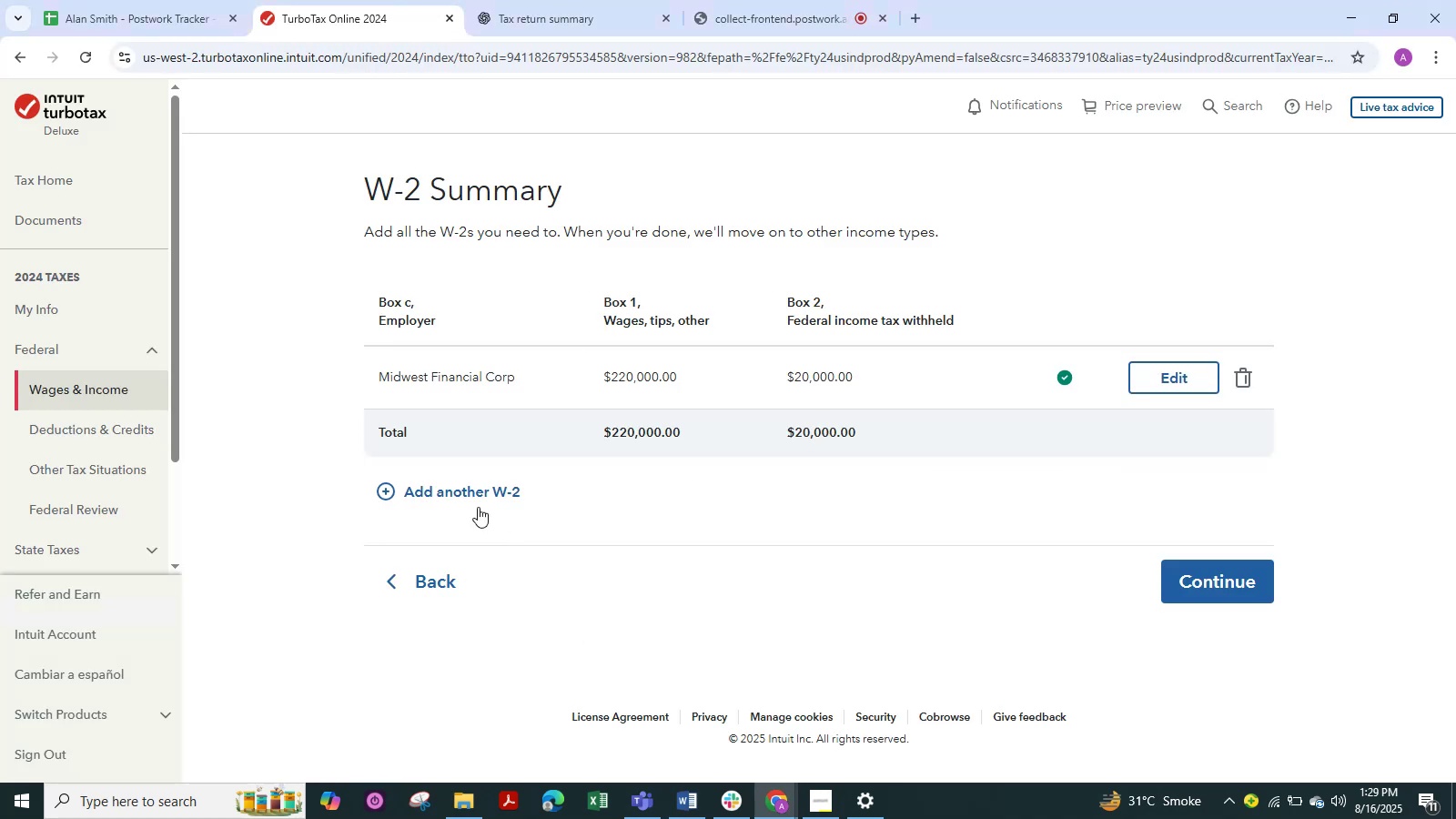 
left_click([463, 489])
 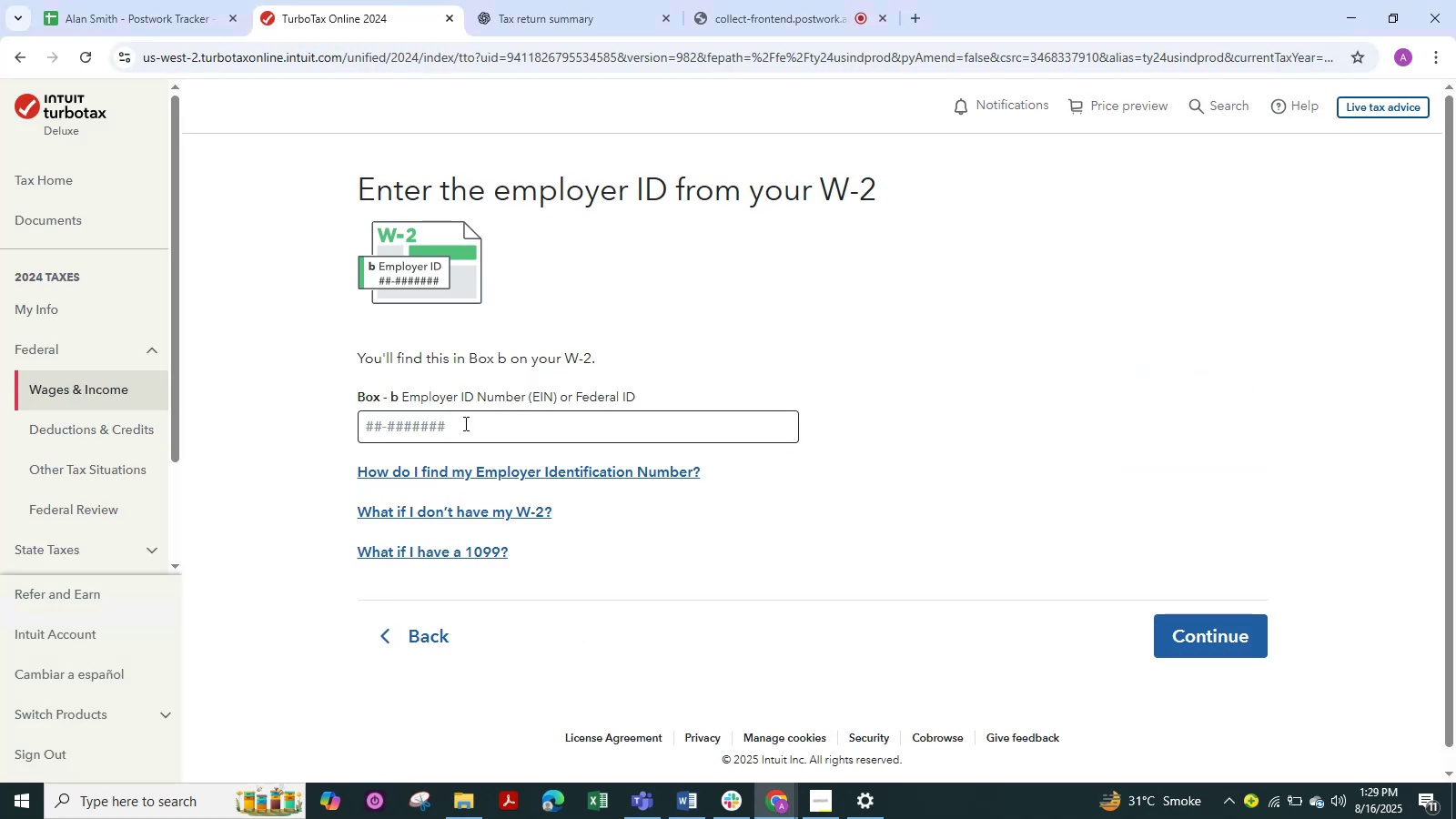 
key(Alt+Tab)
 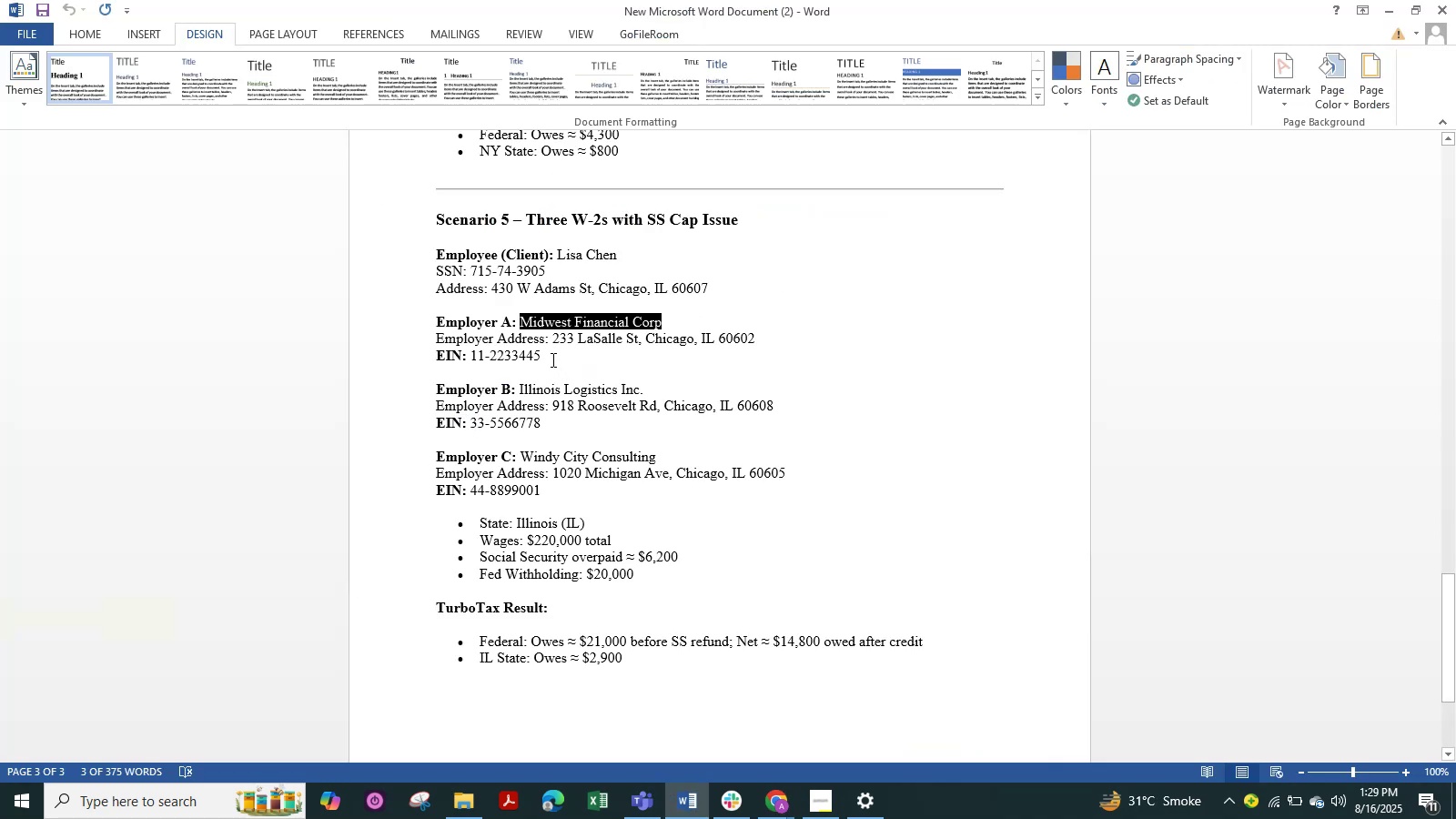 
left_click_drag(start_coordinate=[538, 352], to_coordinate=[475, 359])
 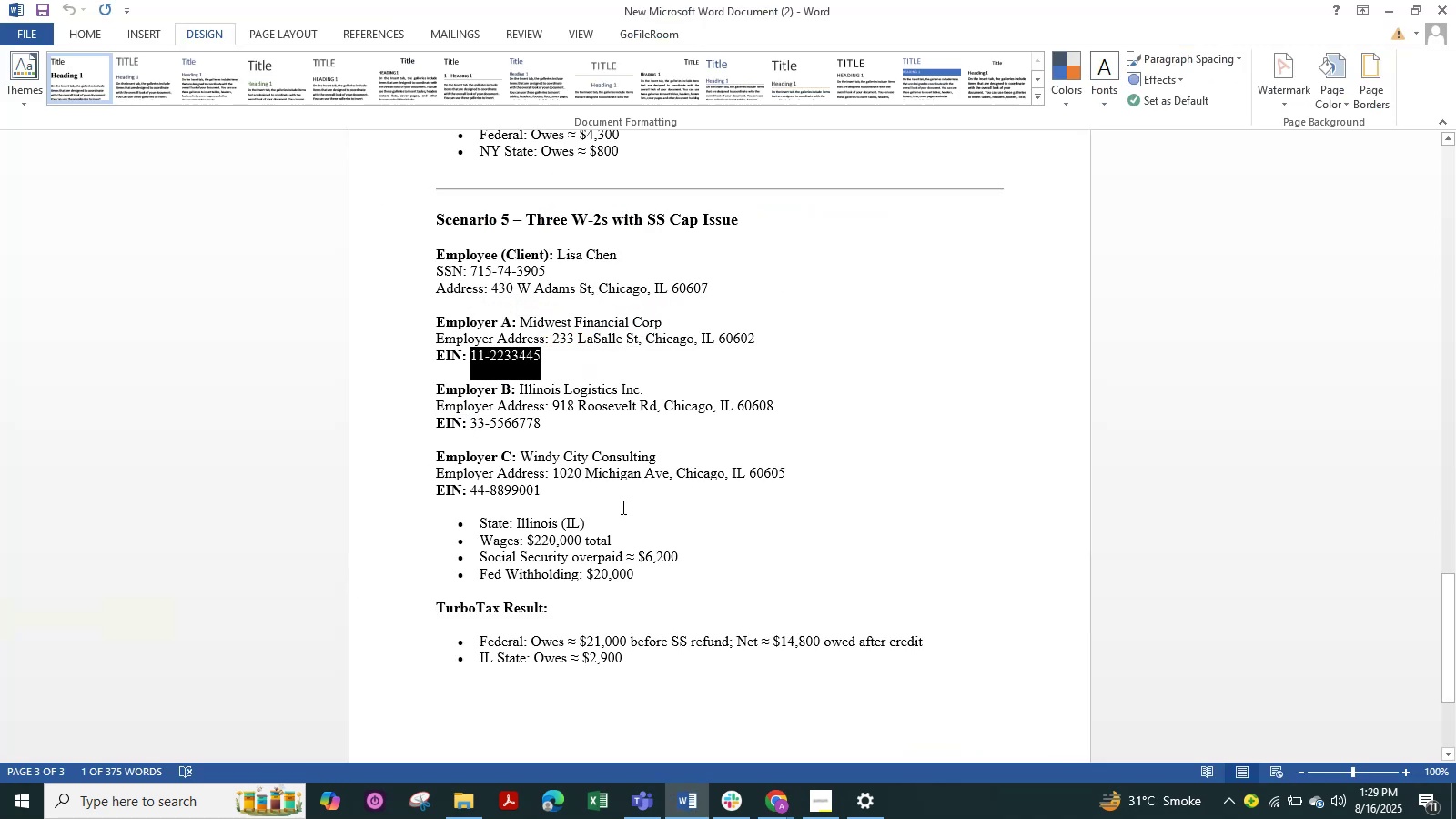 
key(Control+C)
 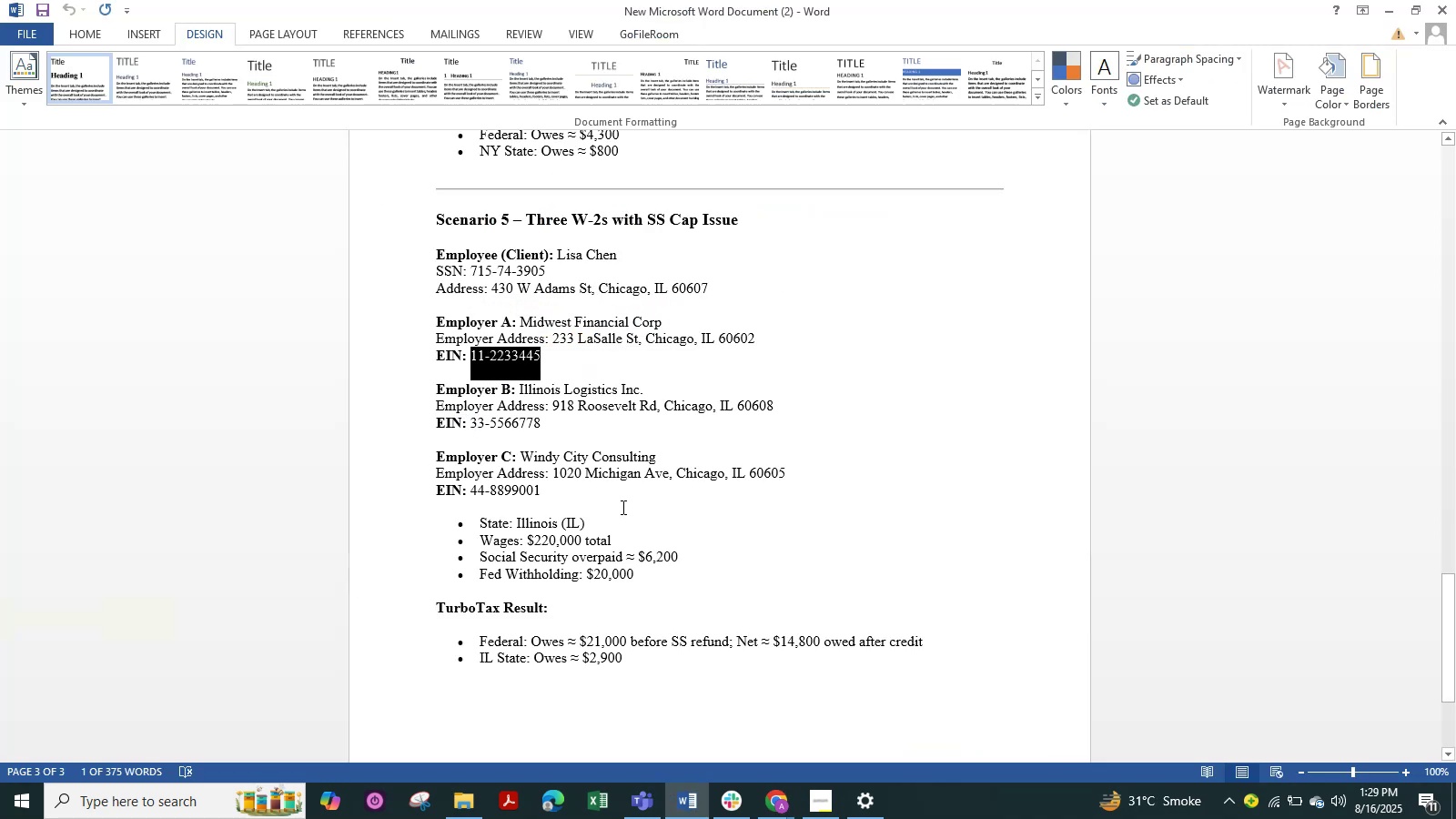 
key(Alt+Tab)
 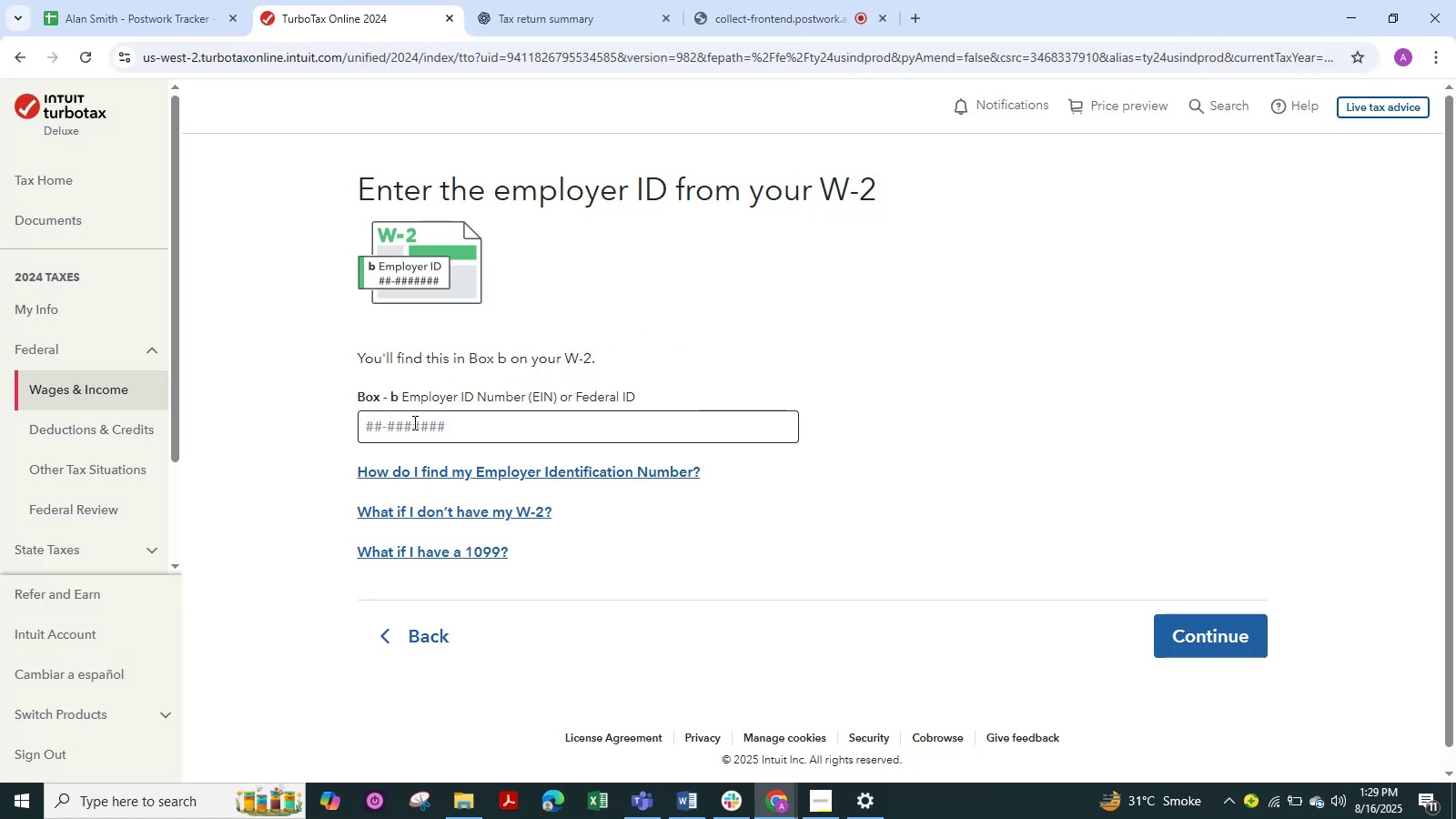 
left_click([412, 420])
 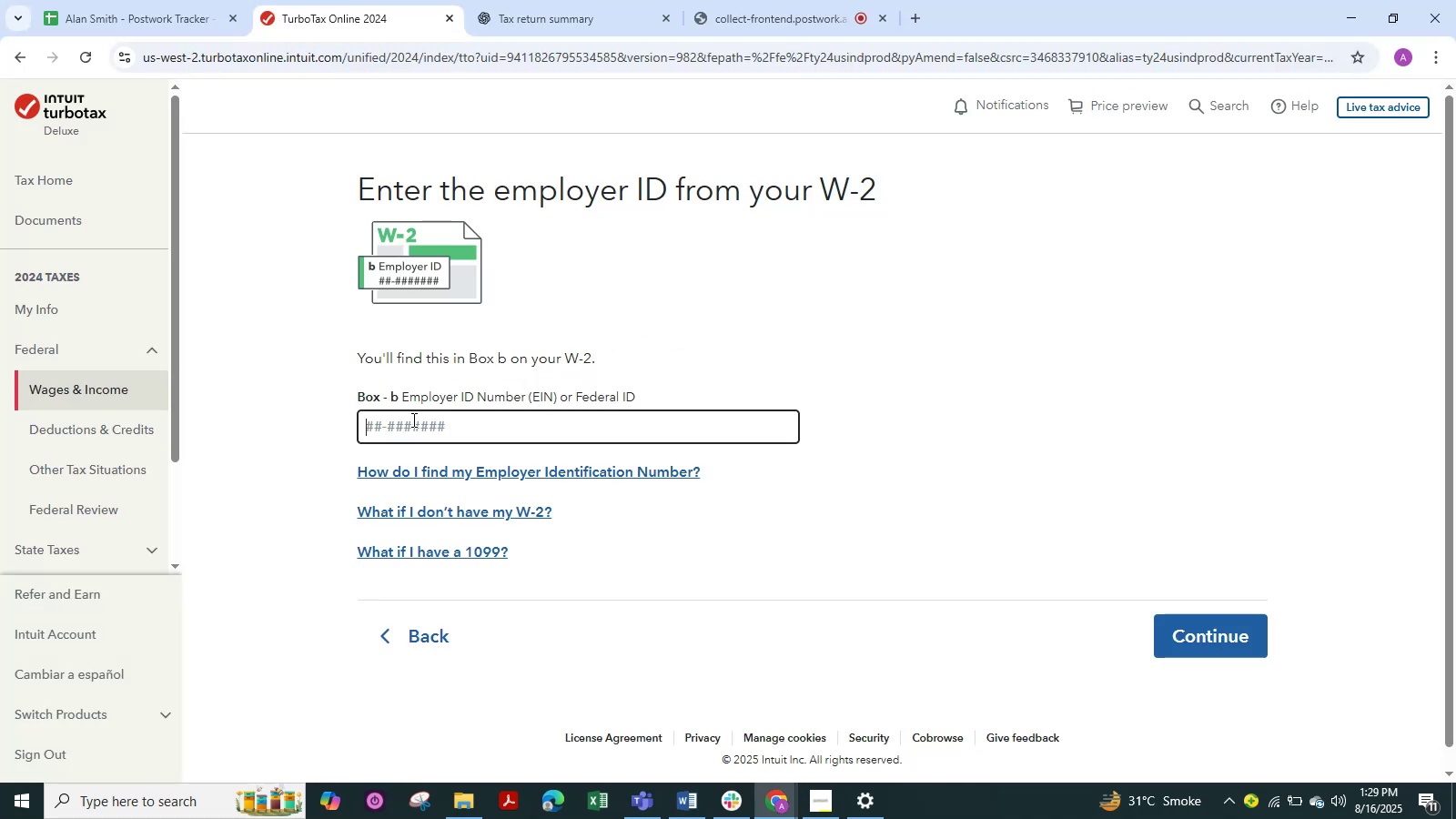 
key(Control+V)
 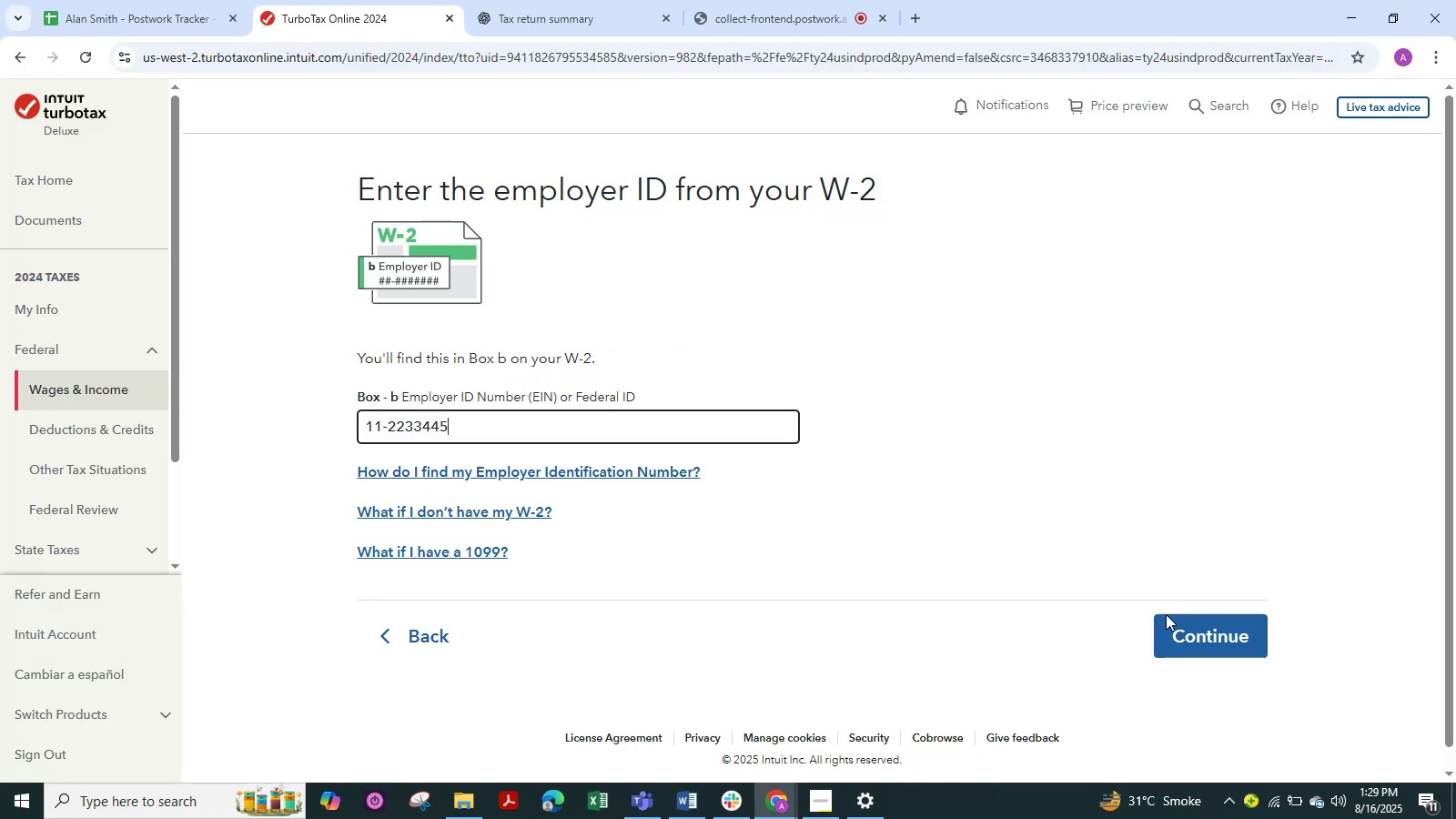 
left_click([1179, 632])
 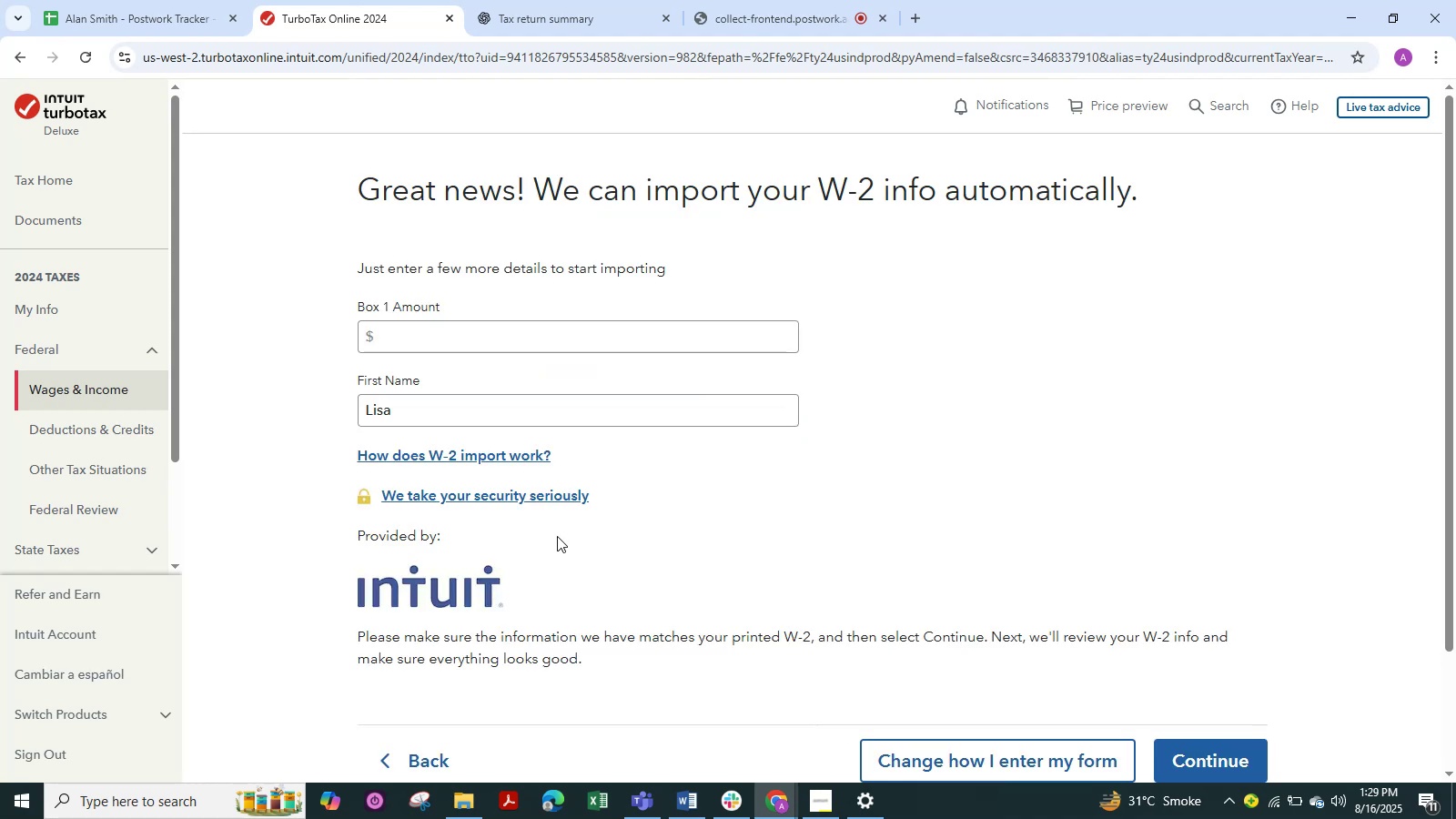 
left_click([980, 763])
 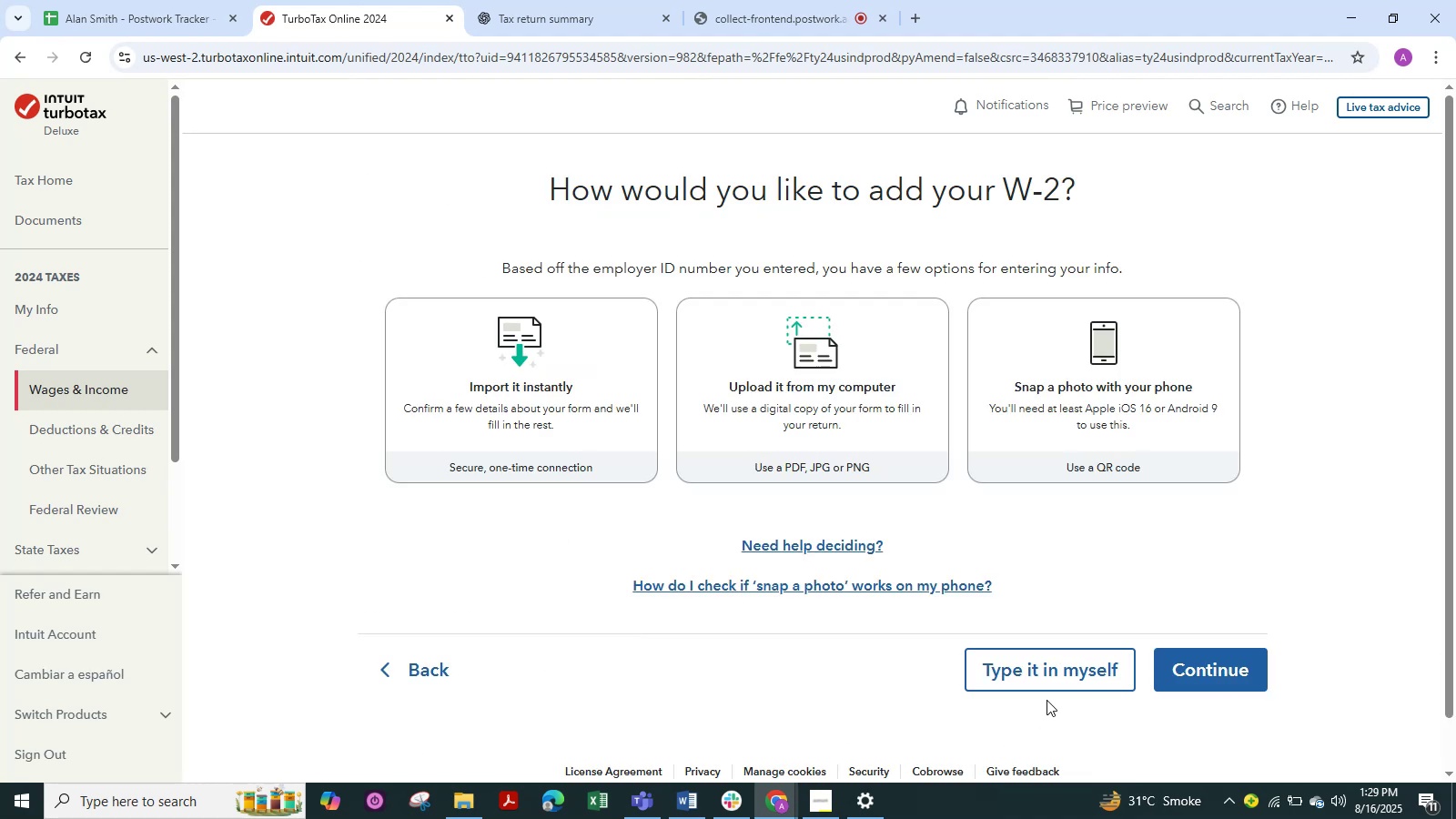 
left_click([1043, 686])
 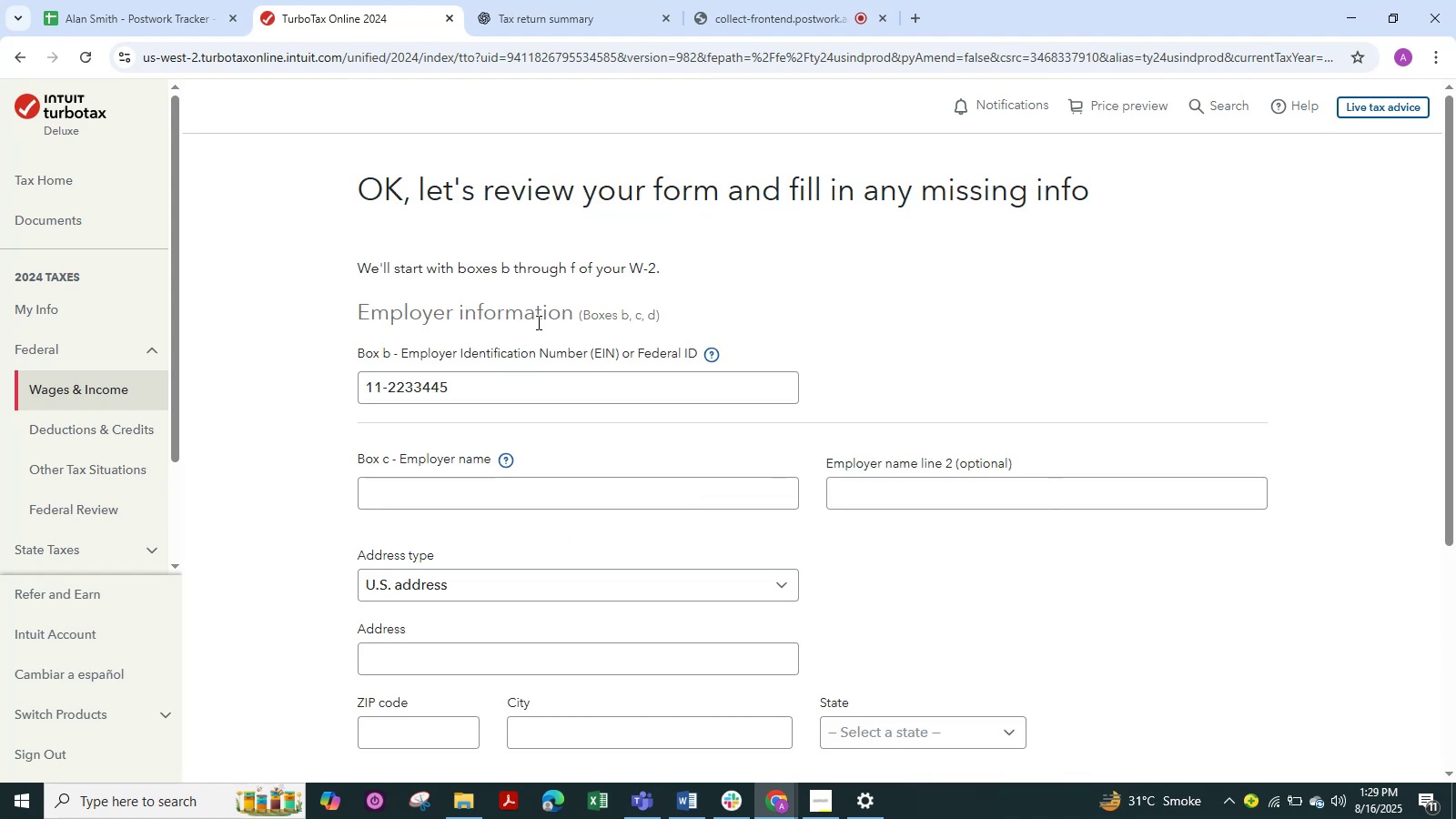 
left_click([454, 492])
 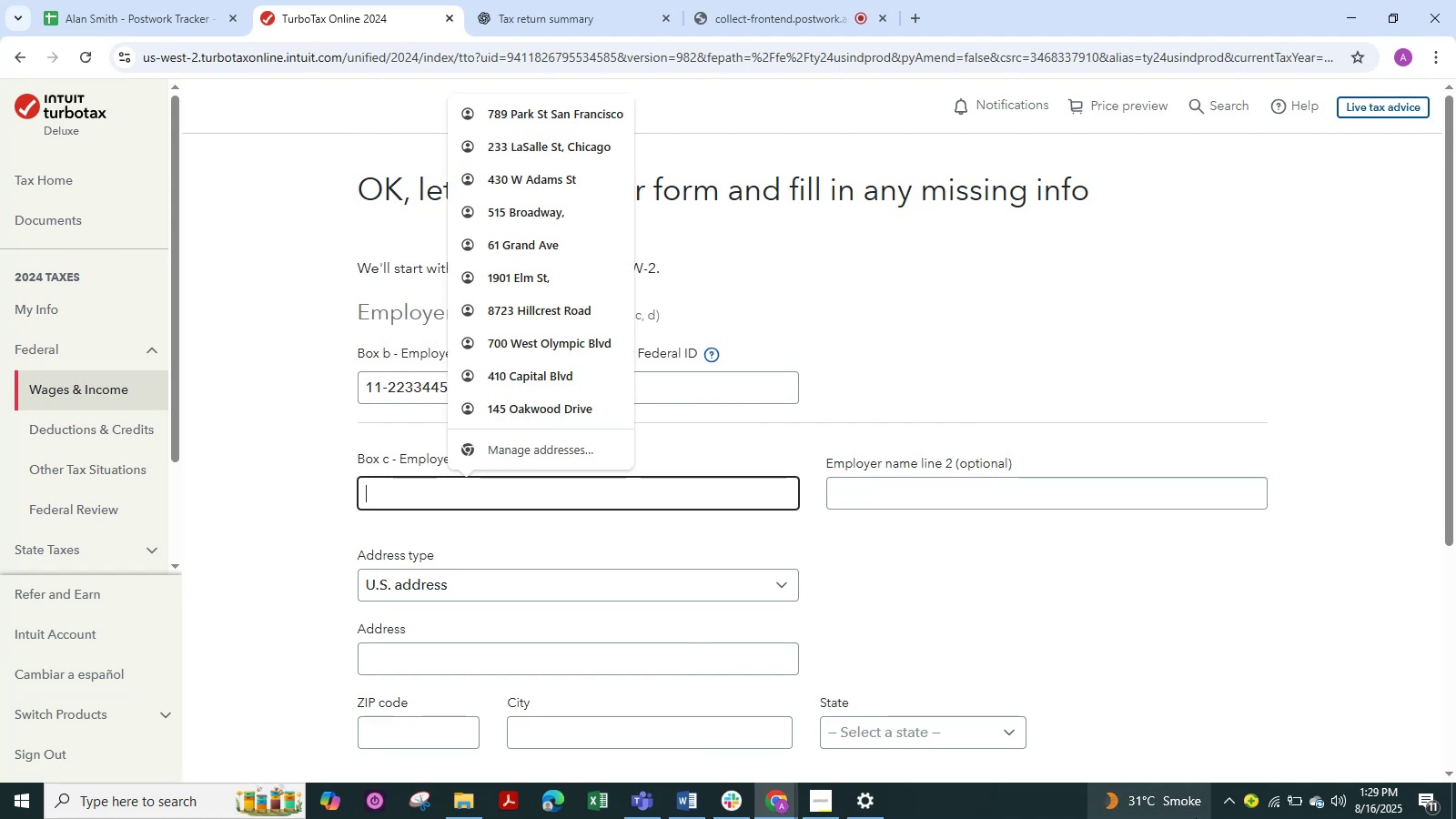 
key(Alt+Tab)
 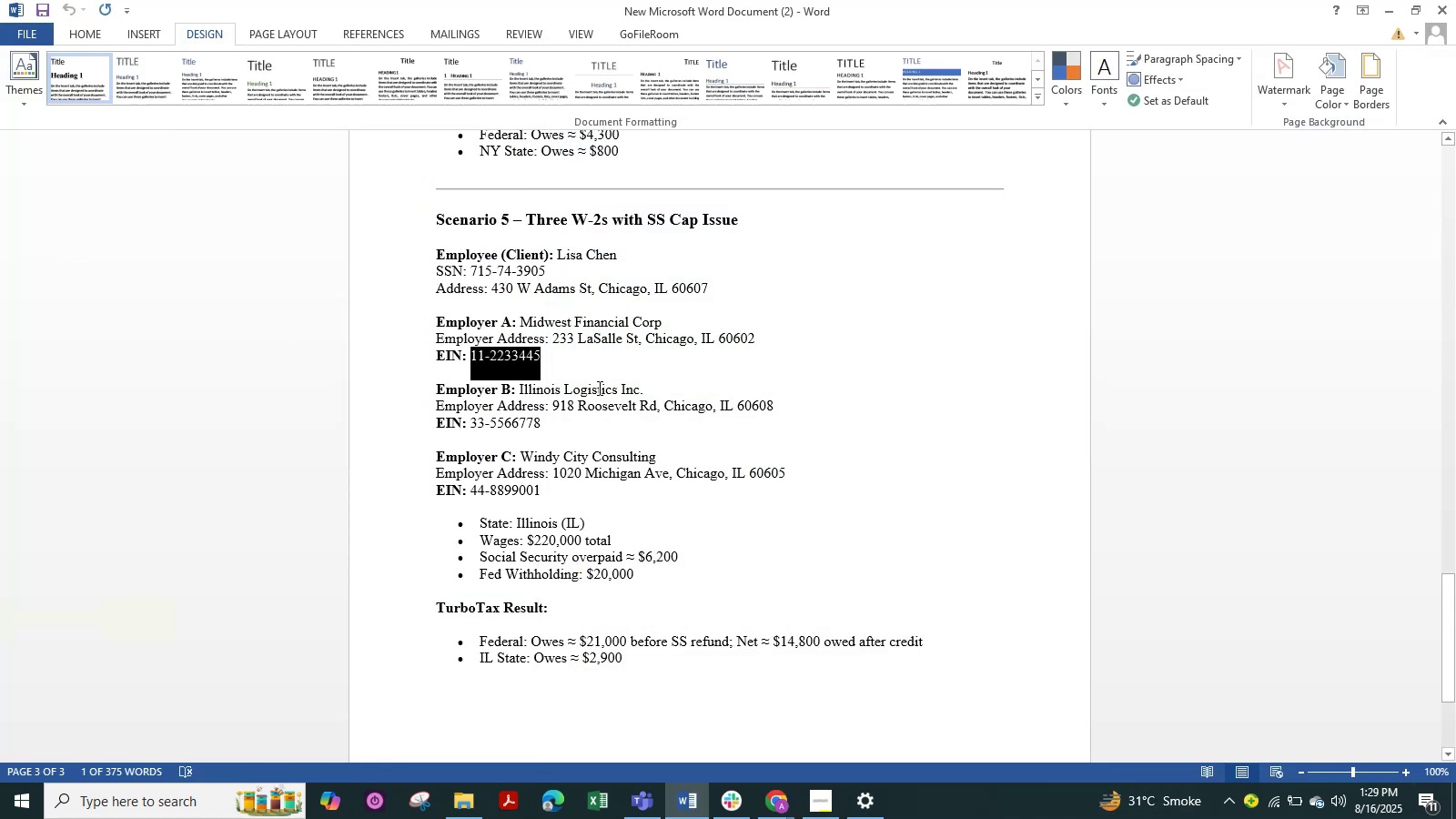 
left_click_drag(start_coordinate=[667, 319], to_coordinate=[539, 320])
 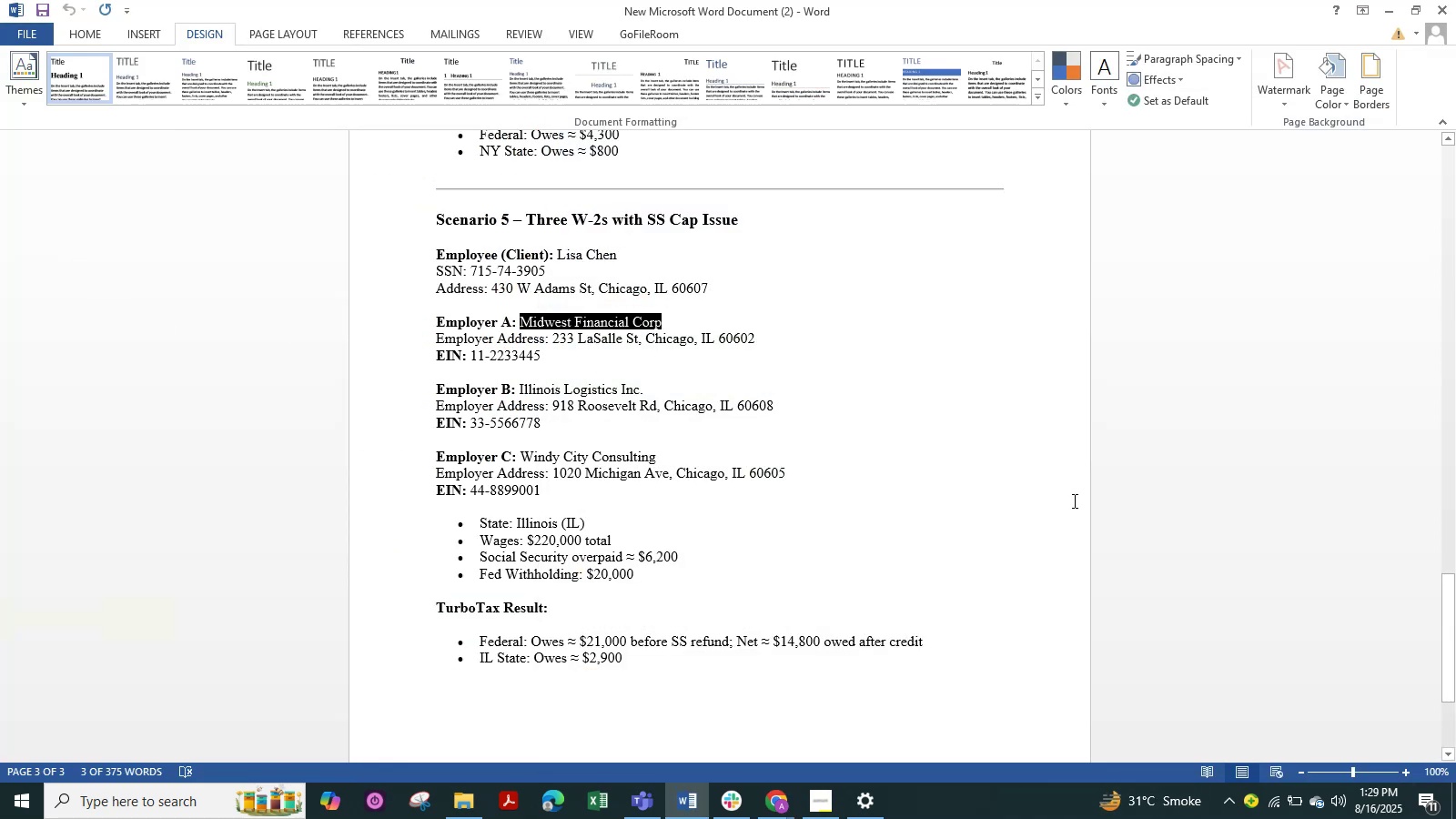 
key(Control+C)
 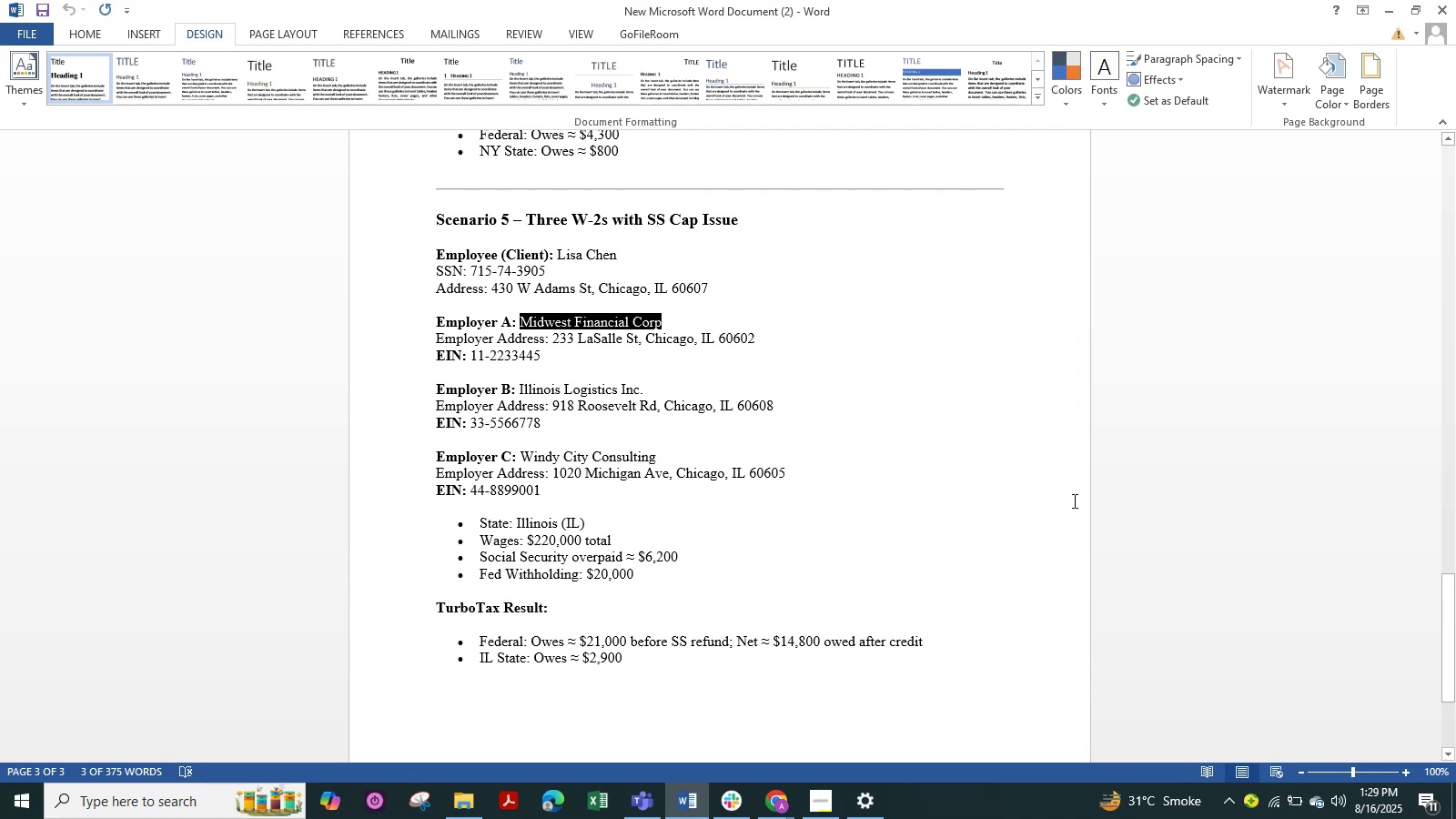 
key(Alt+Tab)
 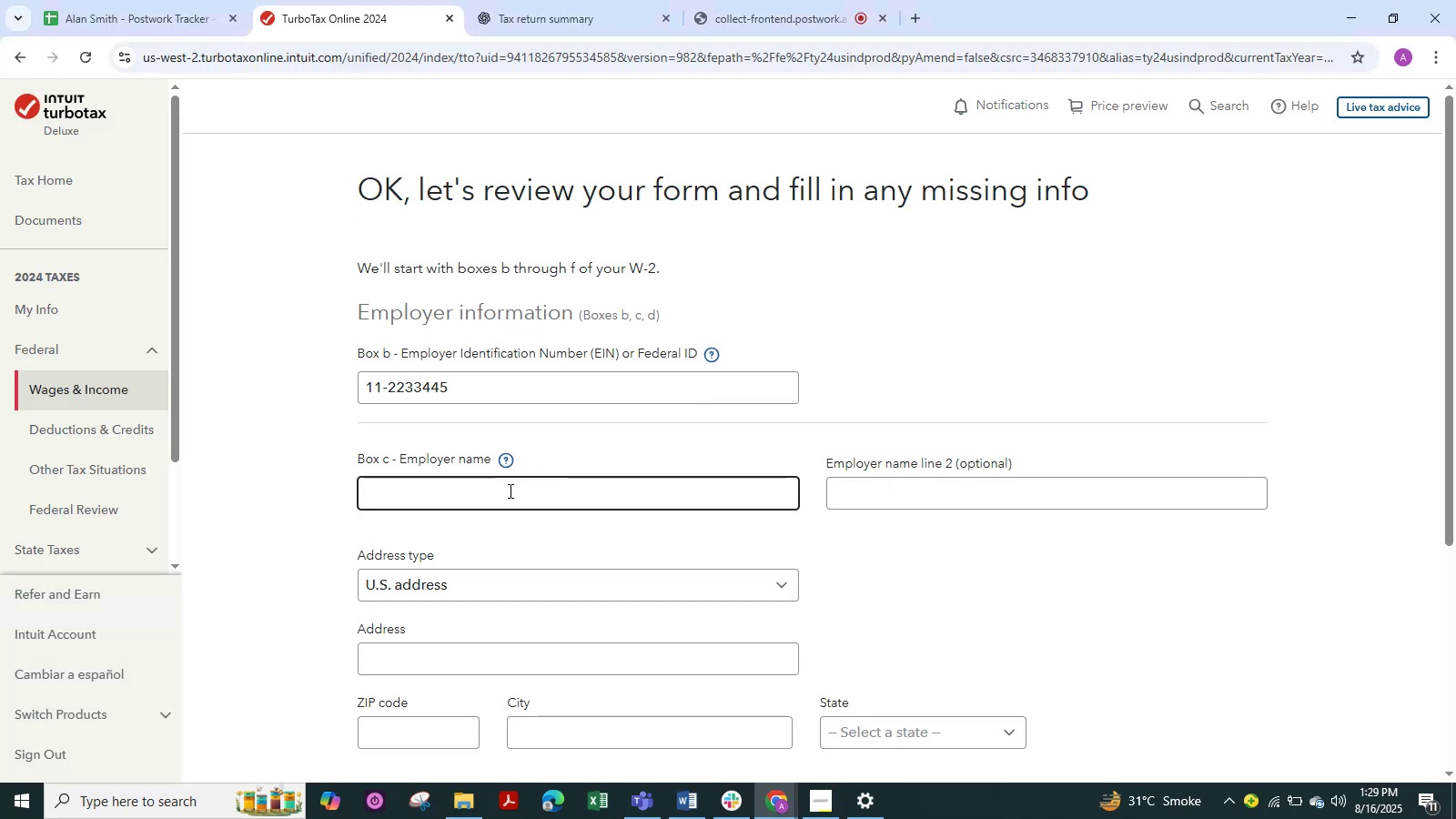 
left_click([509, 490])
 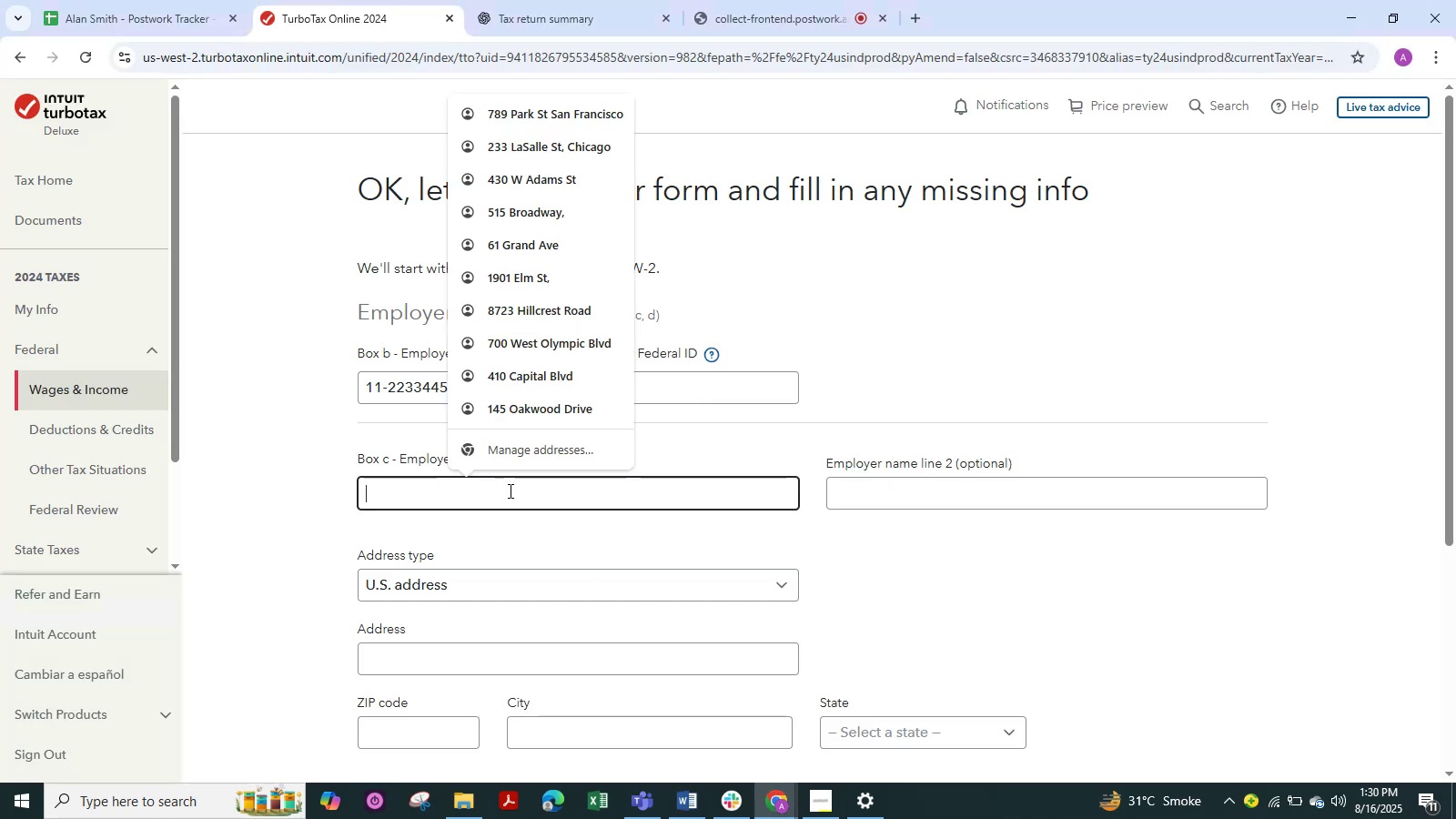 
key(Control+V)
 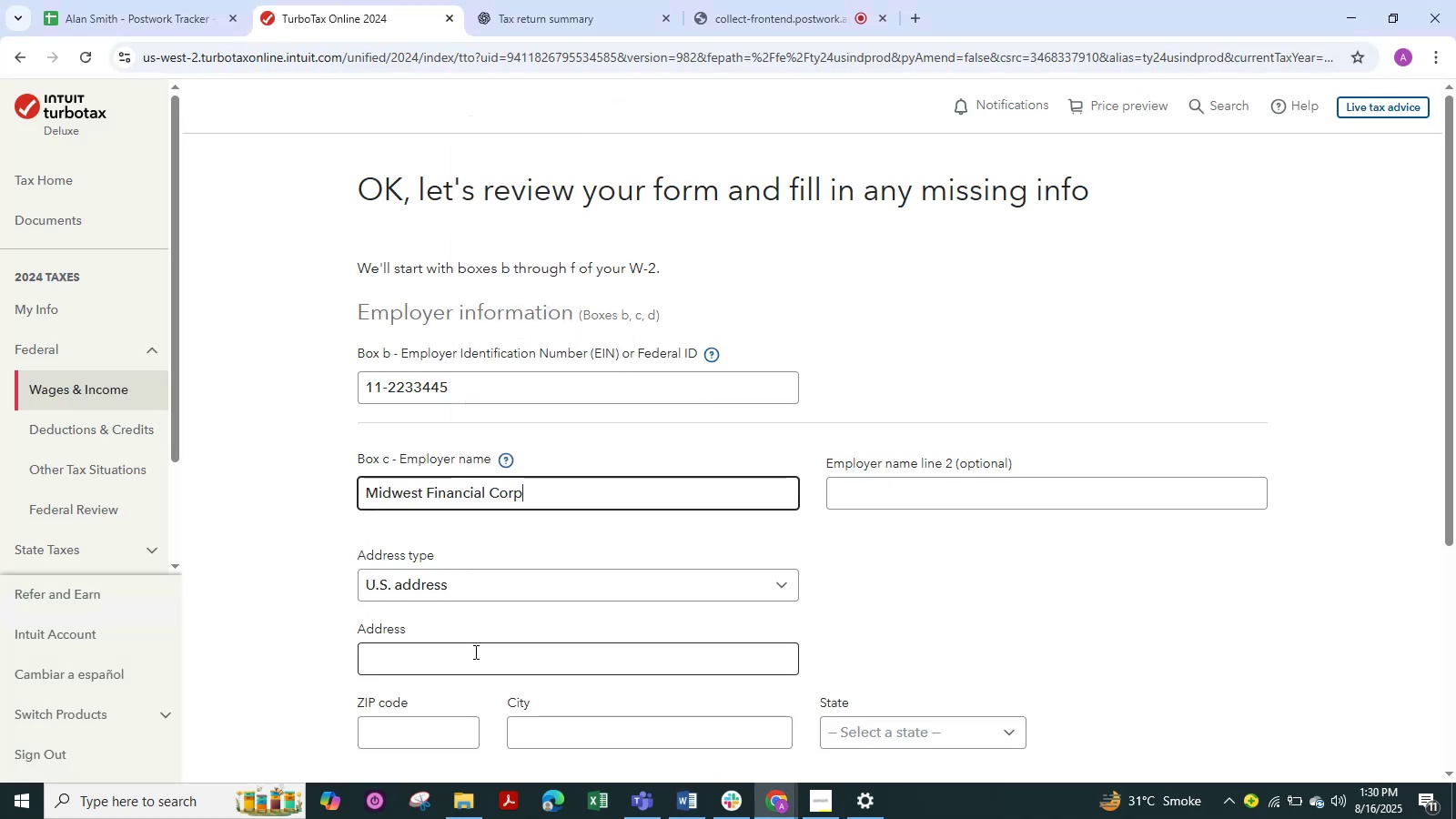 
left_click([474, 661])
 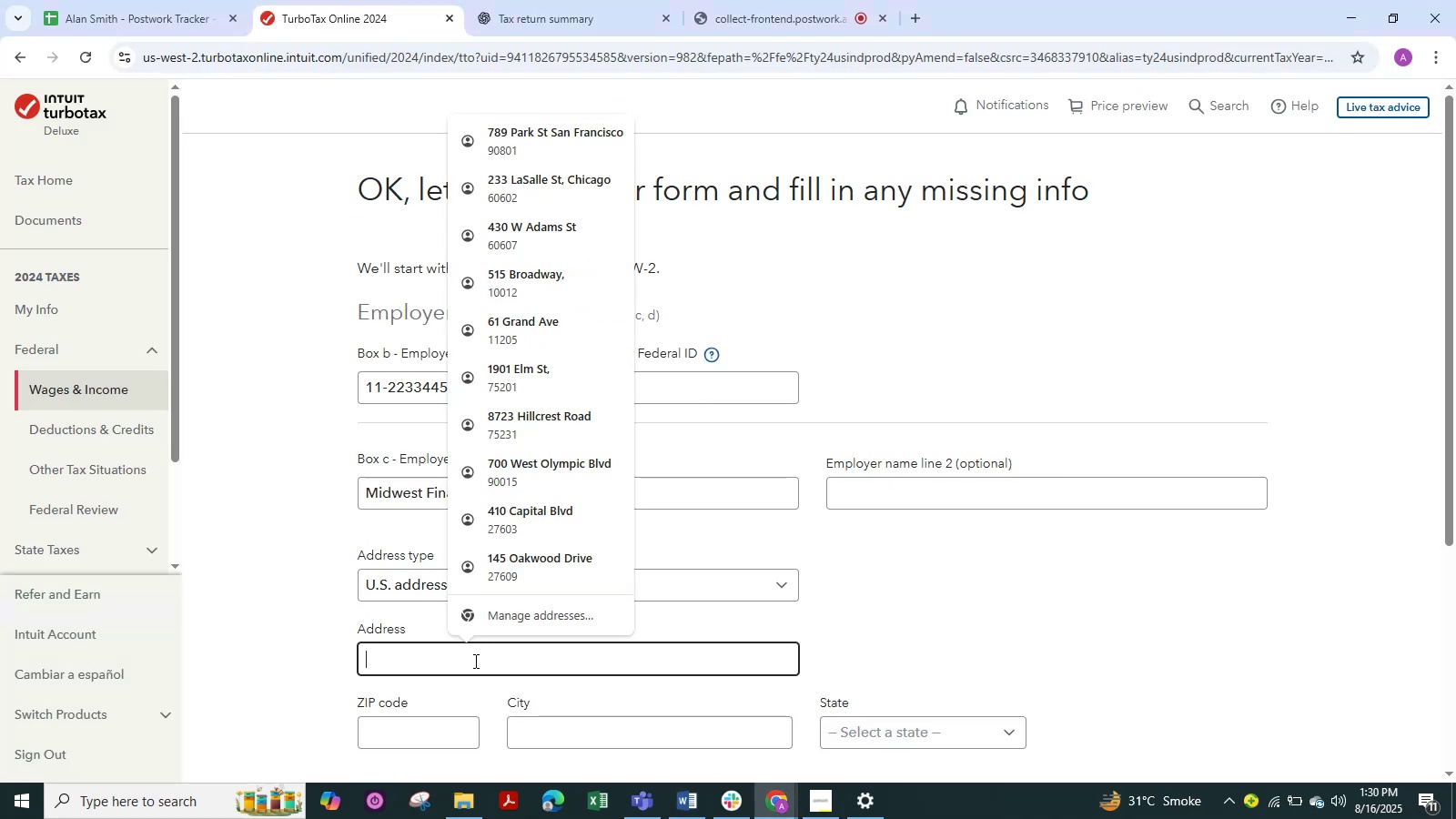 
key(Alt+Tab)
 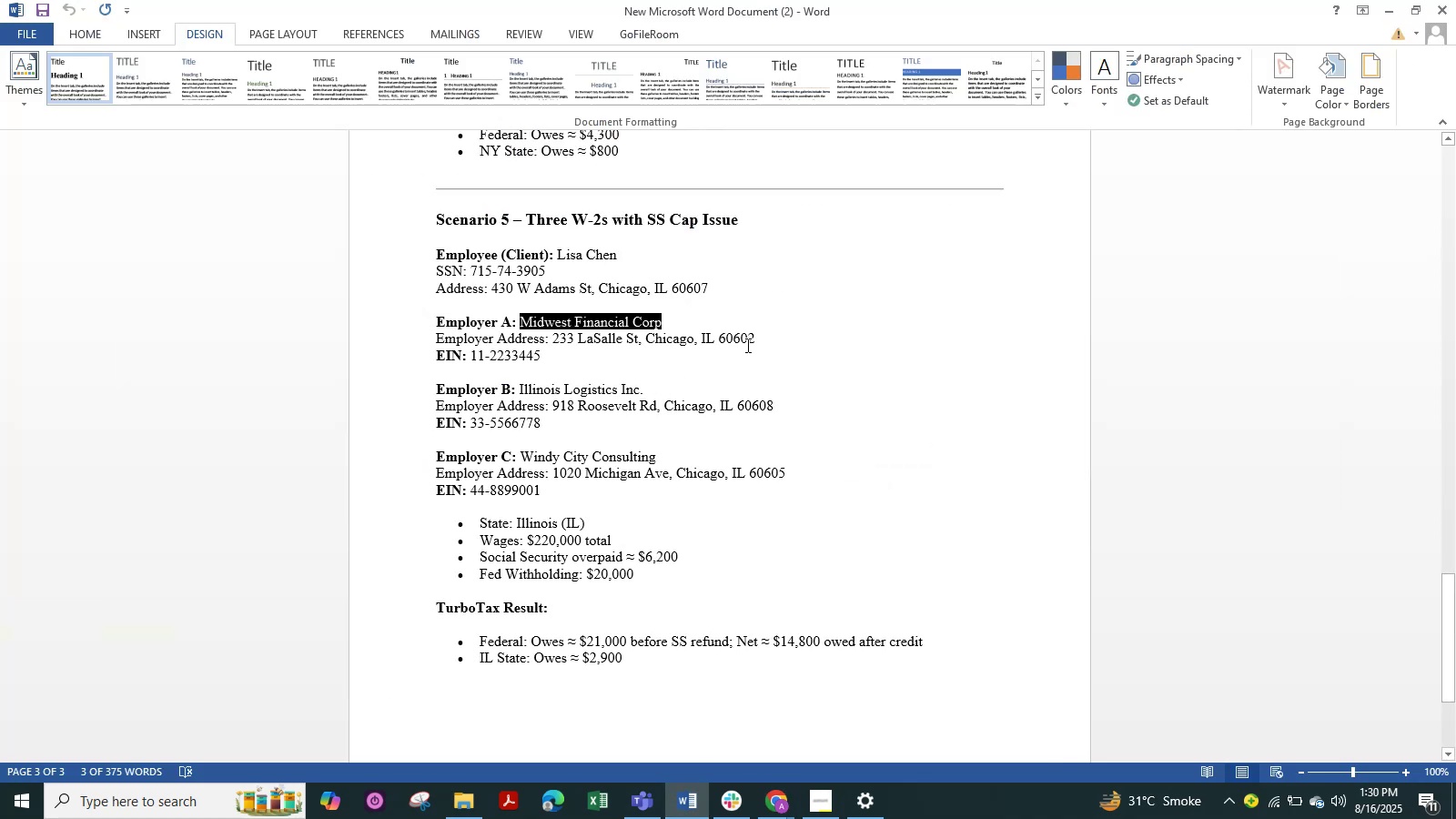 
left_click_drag(start_coordinate=[761, 336], to_coordinate=[557, 344])
 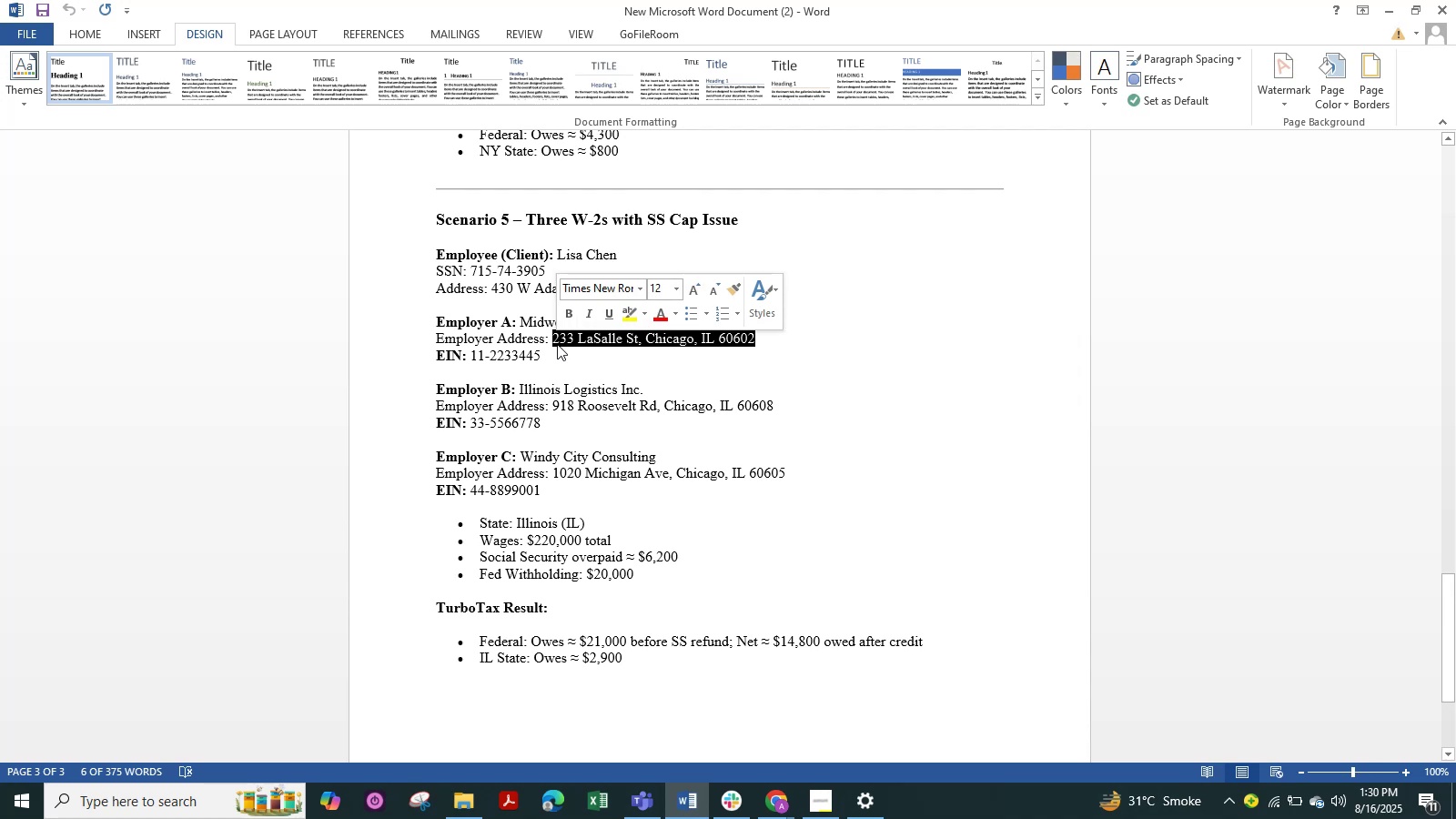 
key(Control+C)
 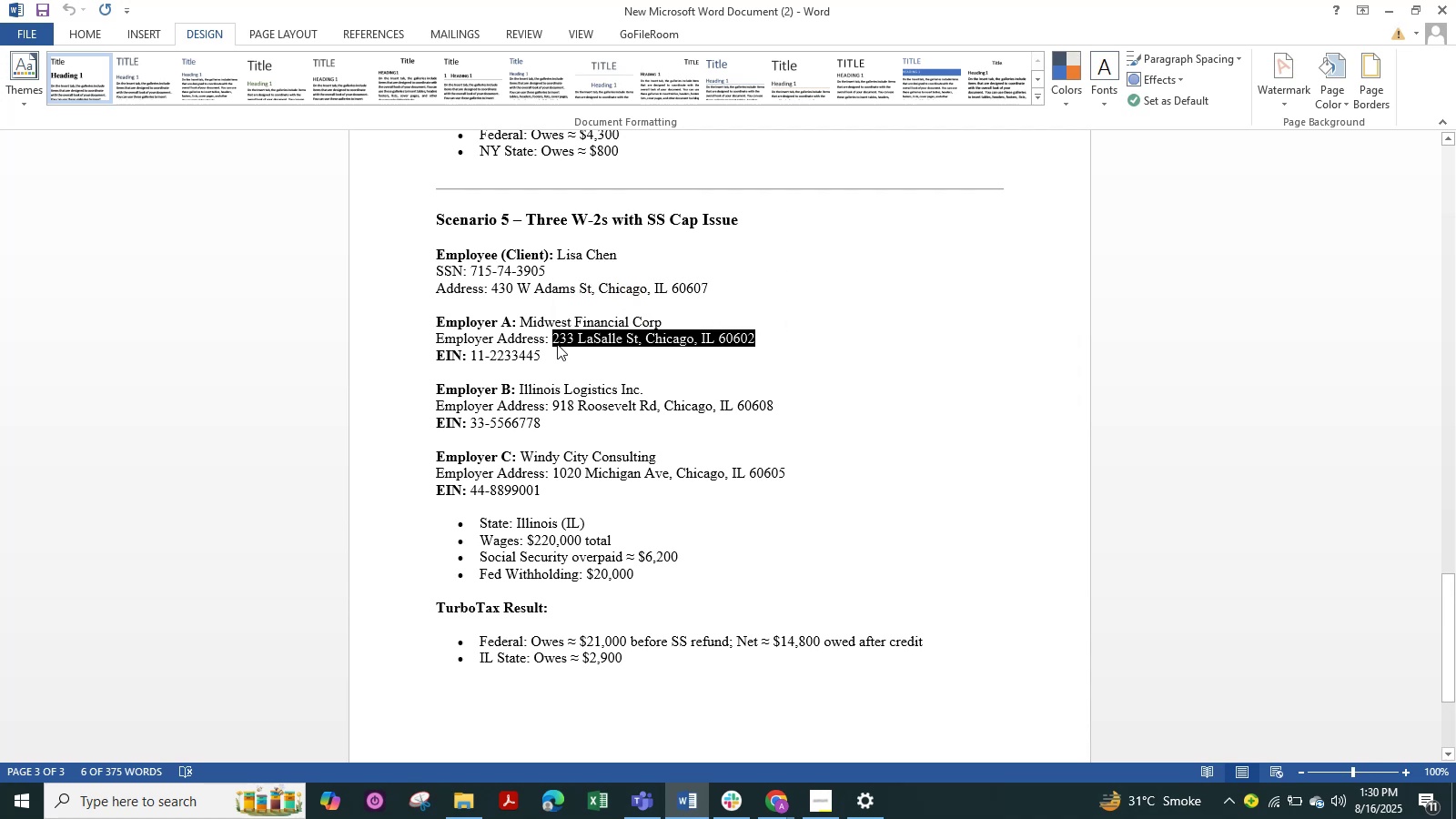 
key(Alt+Tab)
 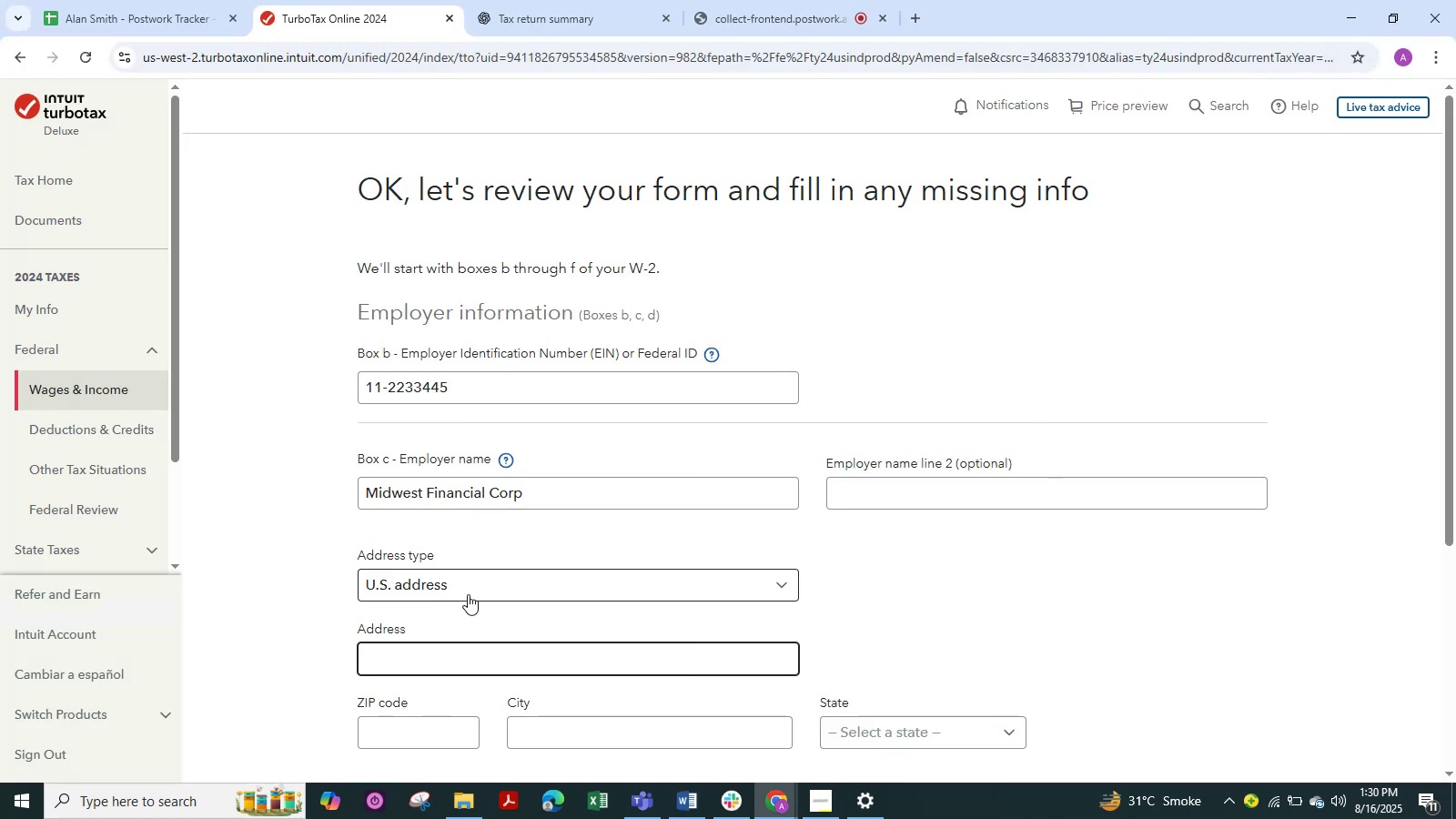 
key(Control+V)
 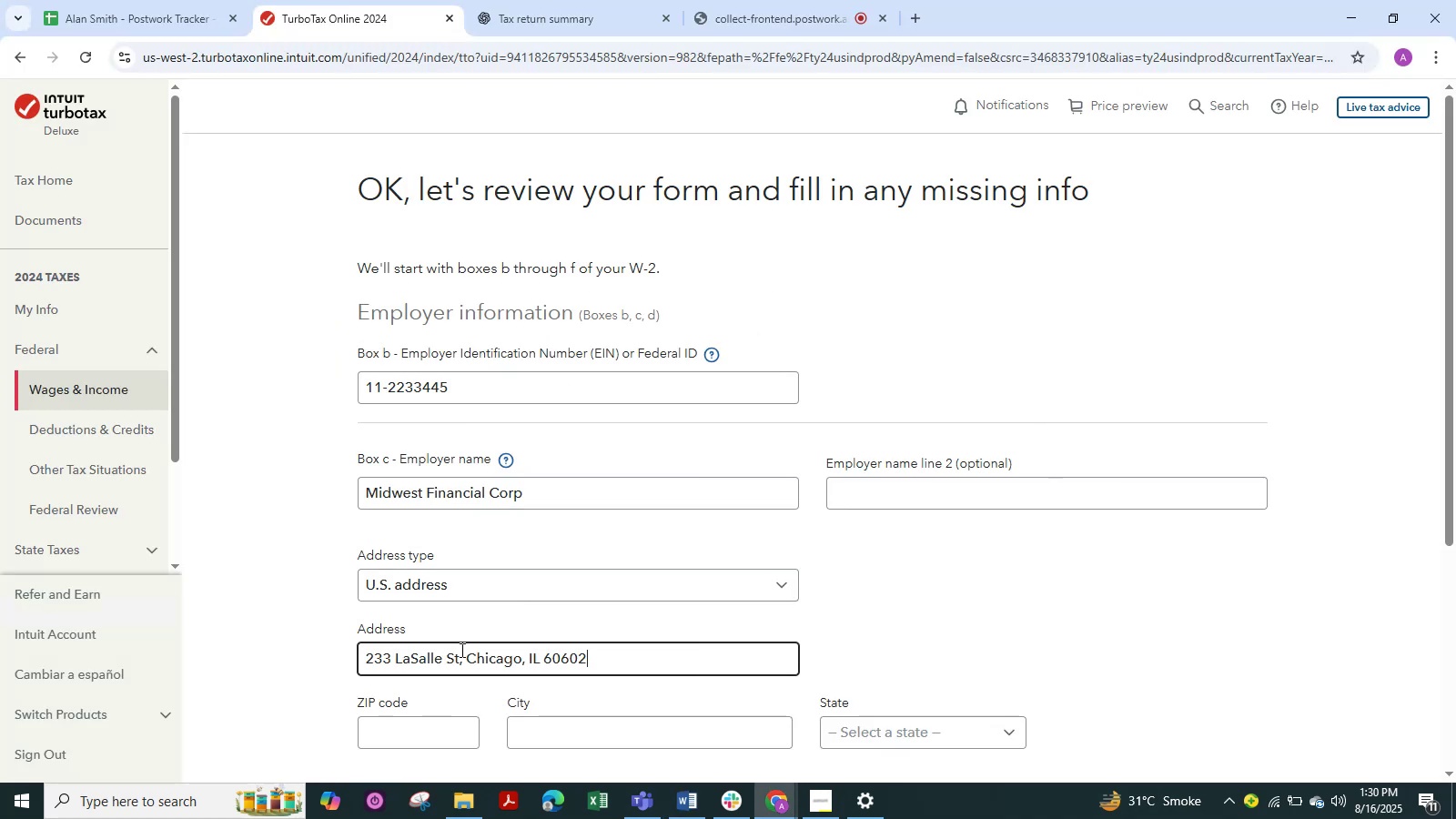 
scroll: coordinate [610, 567], scroll_direction: down, amount: 3.0
 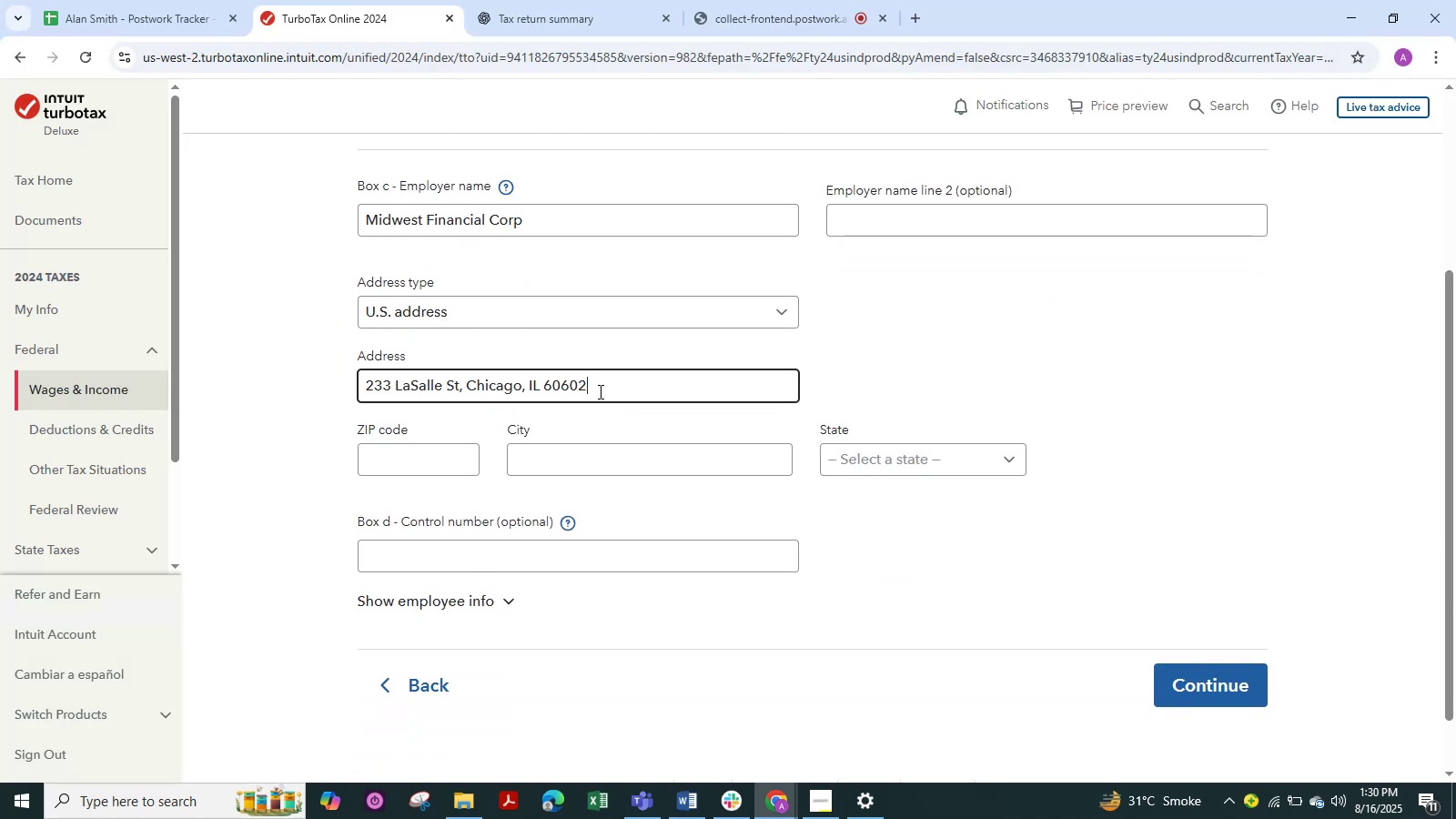 
left_click_drag(start_coordinate=[599, 391], to_coordinate=[527, 397])
 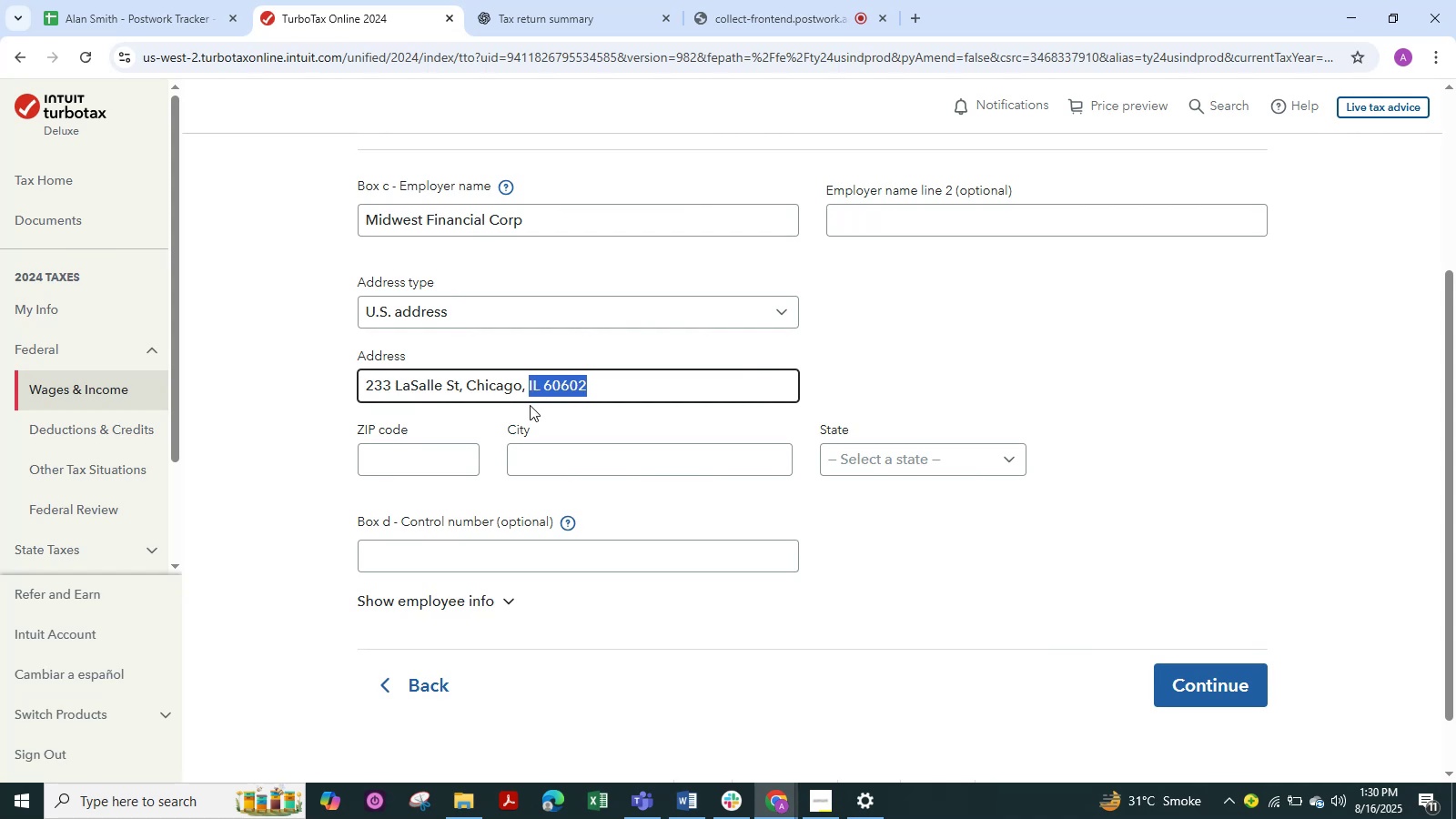 
key(Control+X)
 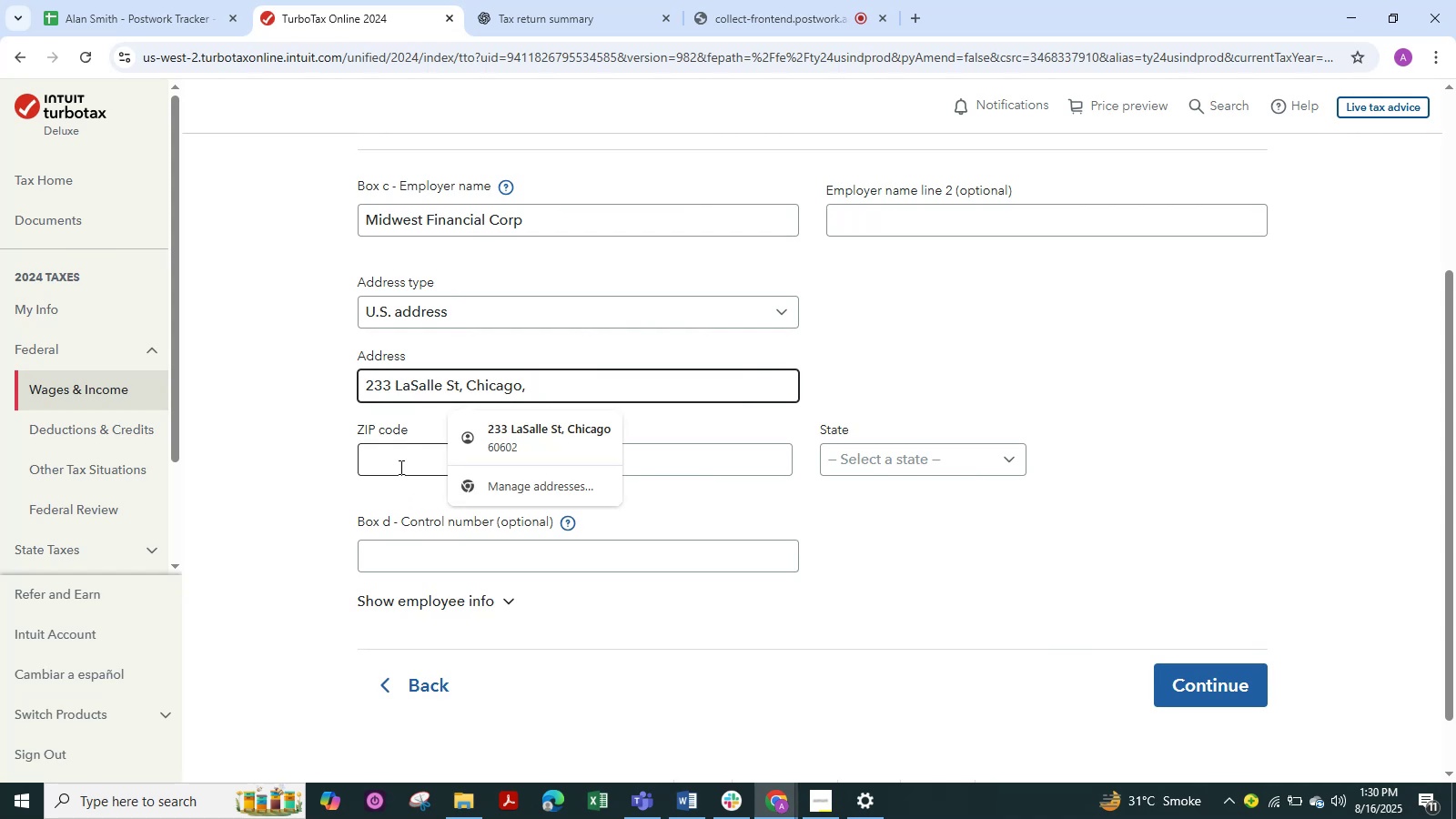 
left_click([400, 458])
 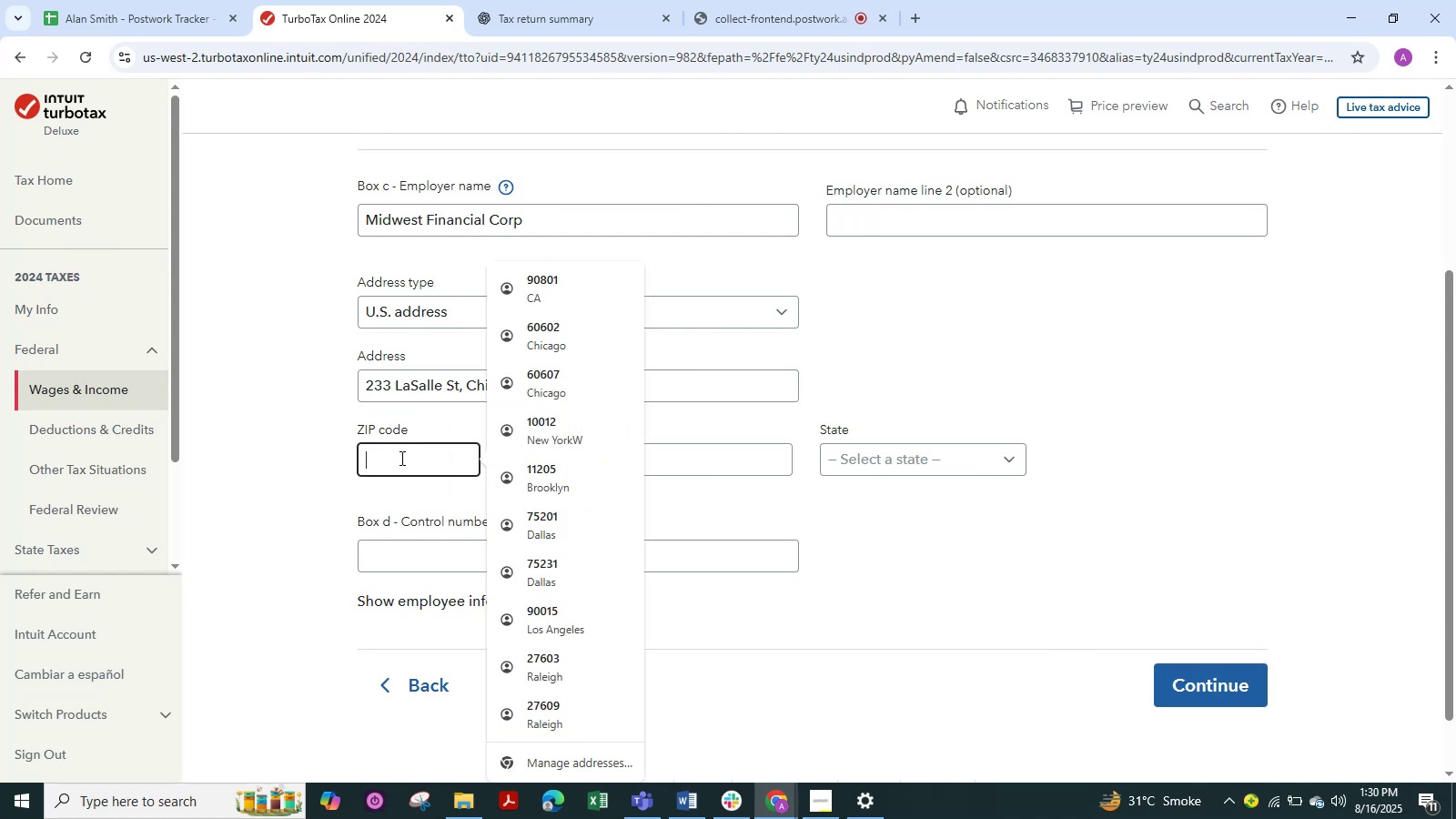 
key(Control+V)
 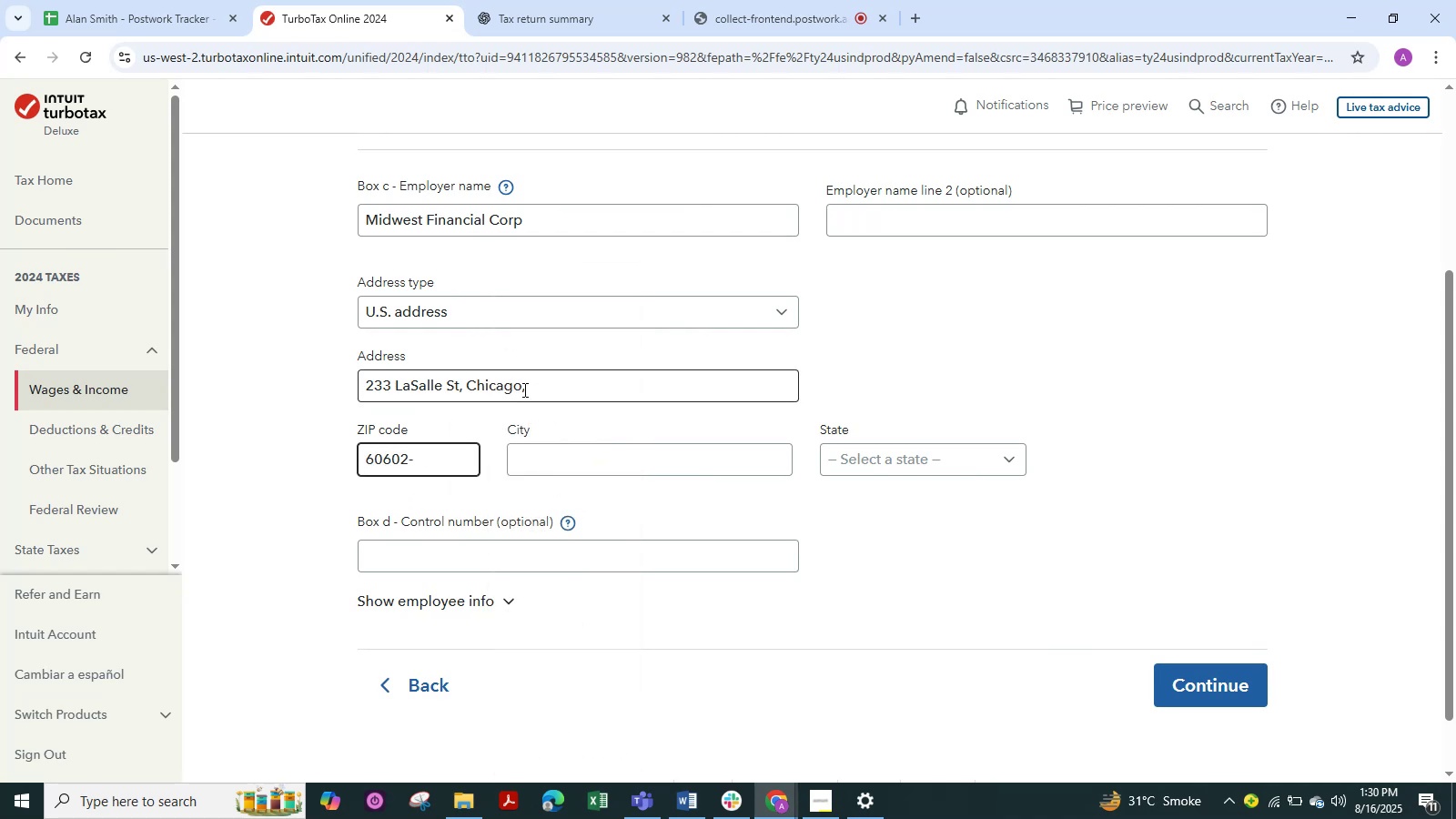 
left_click_drag(start_coordinate=[527, 389], to_coordinate=[461, 400])
 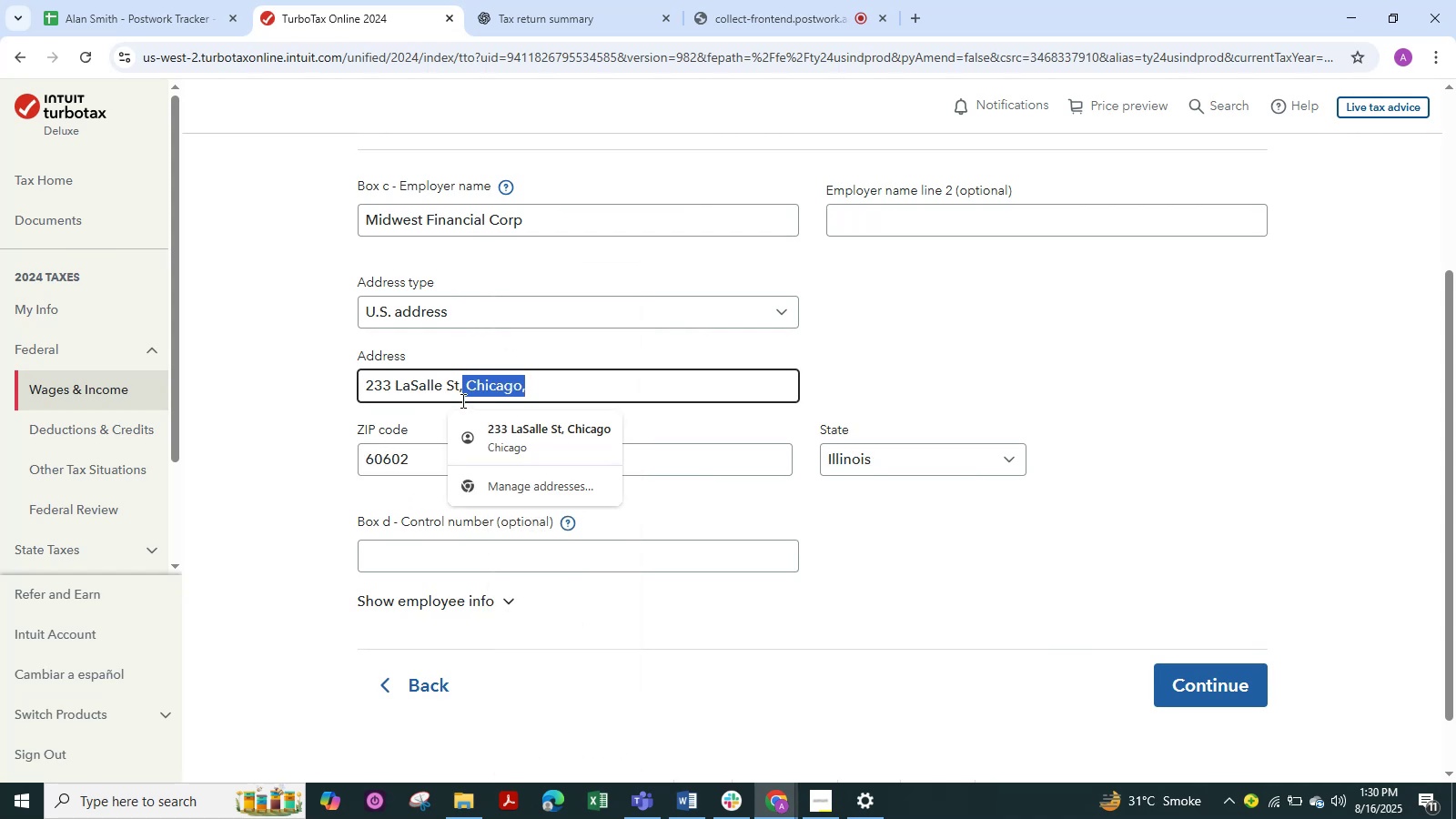 
key(Control+X)
 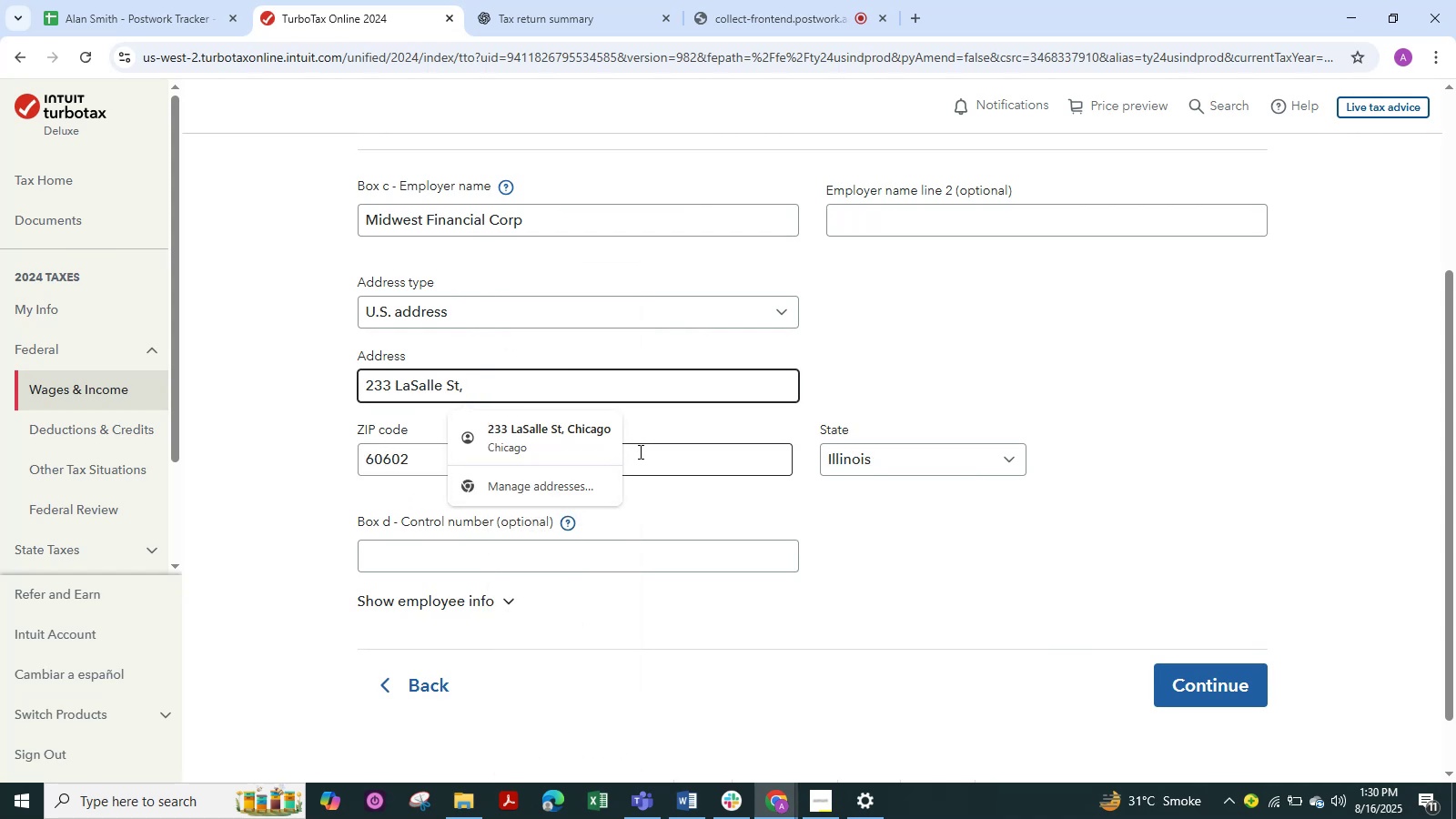 
mouse_move([693, 451])
 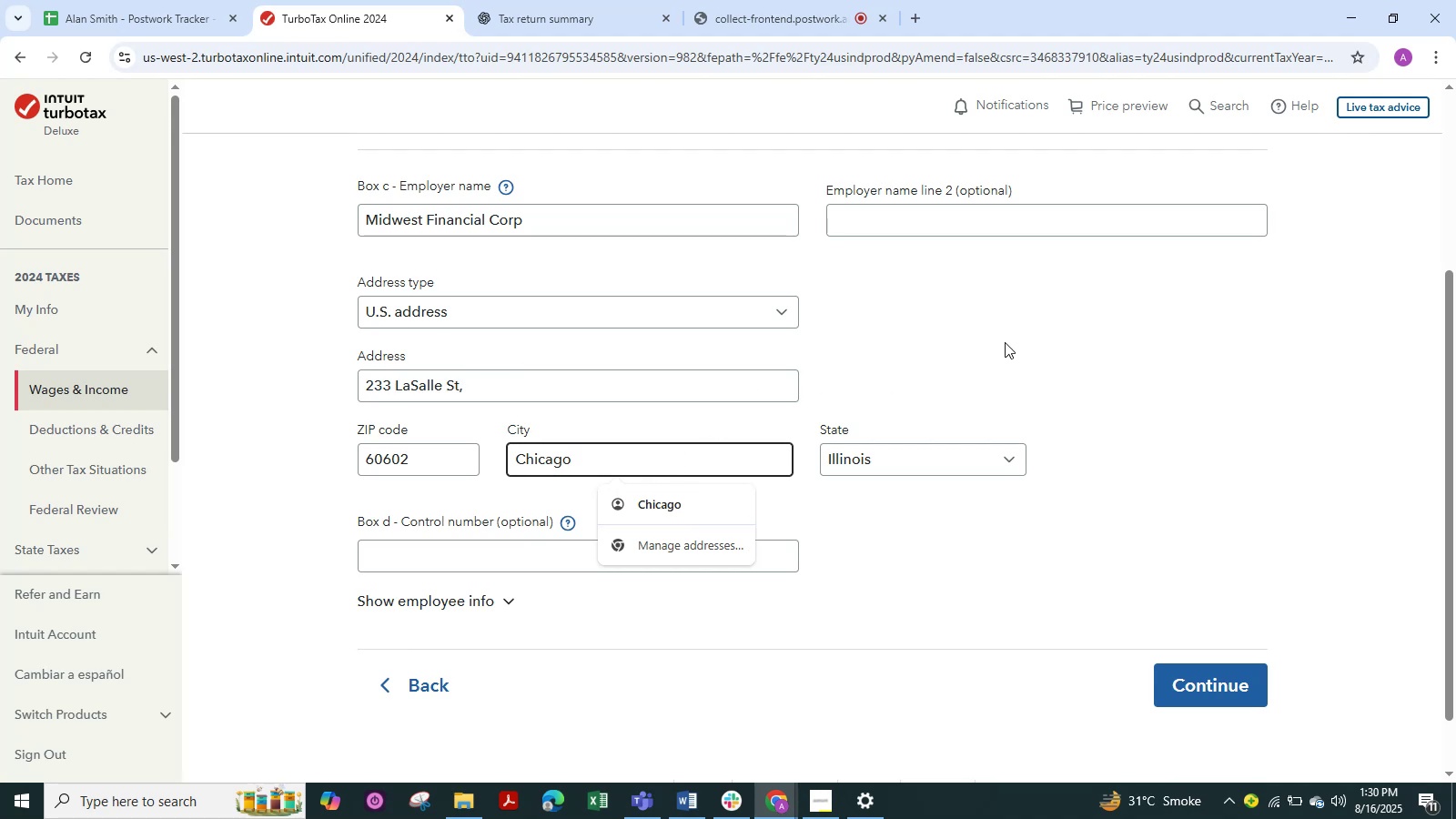 
left_click([1005, 342])
 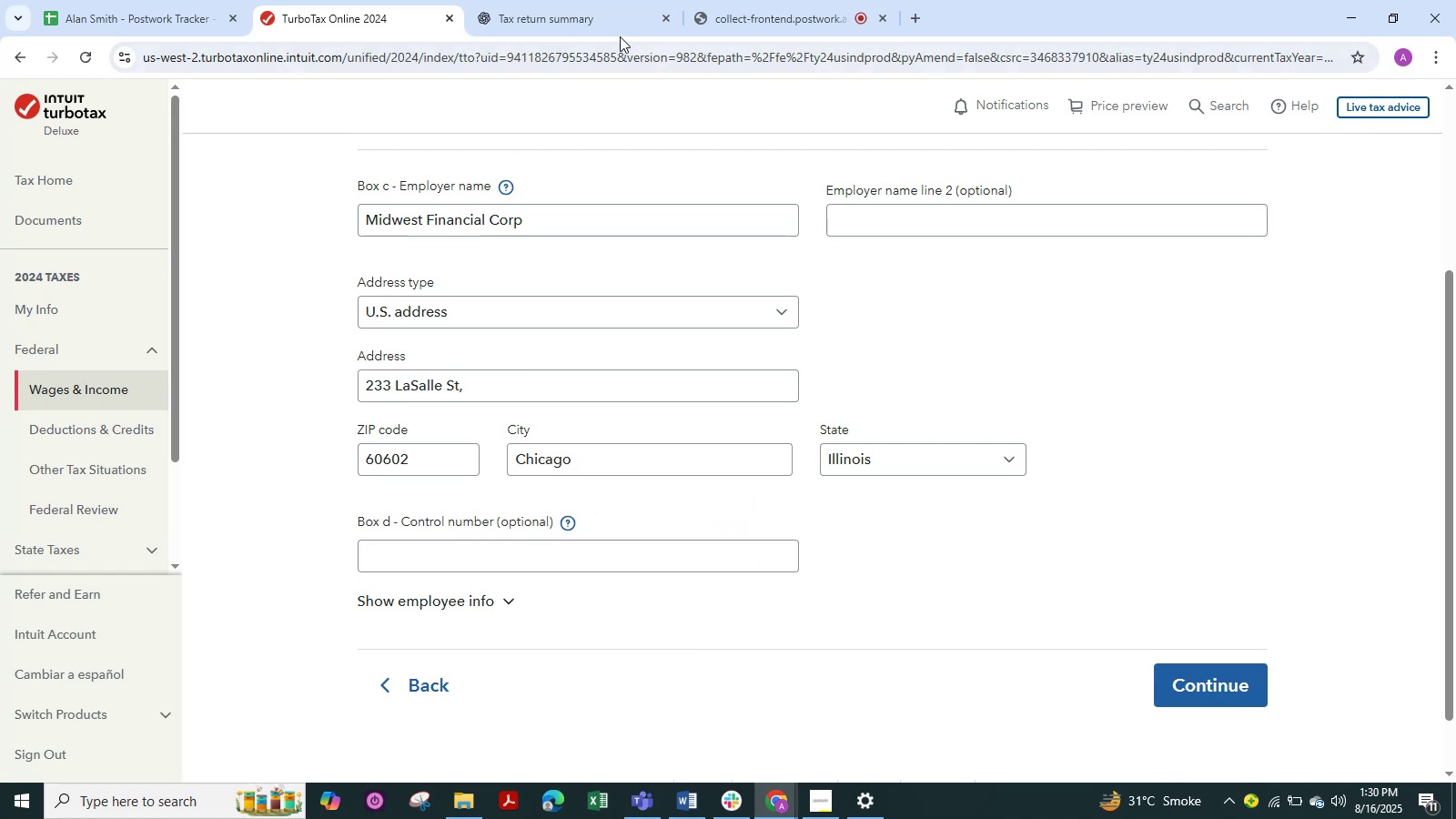 
left_click([613, 15])
 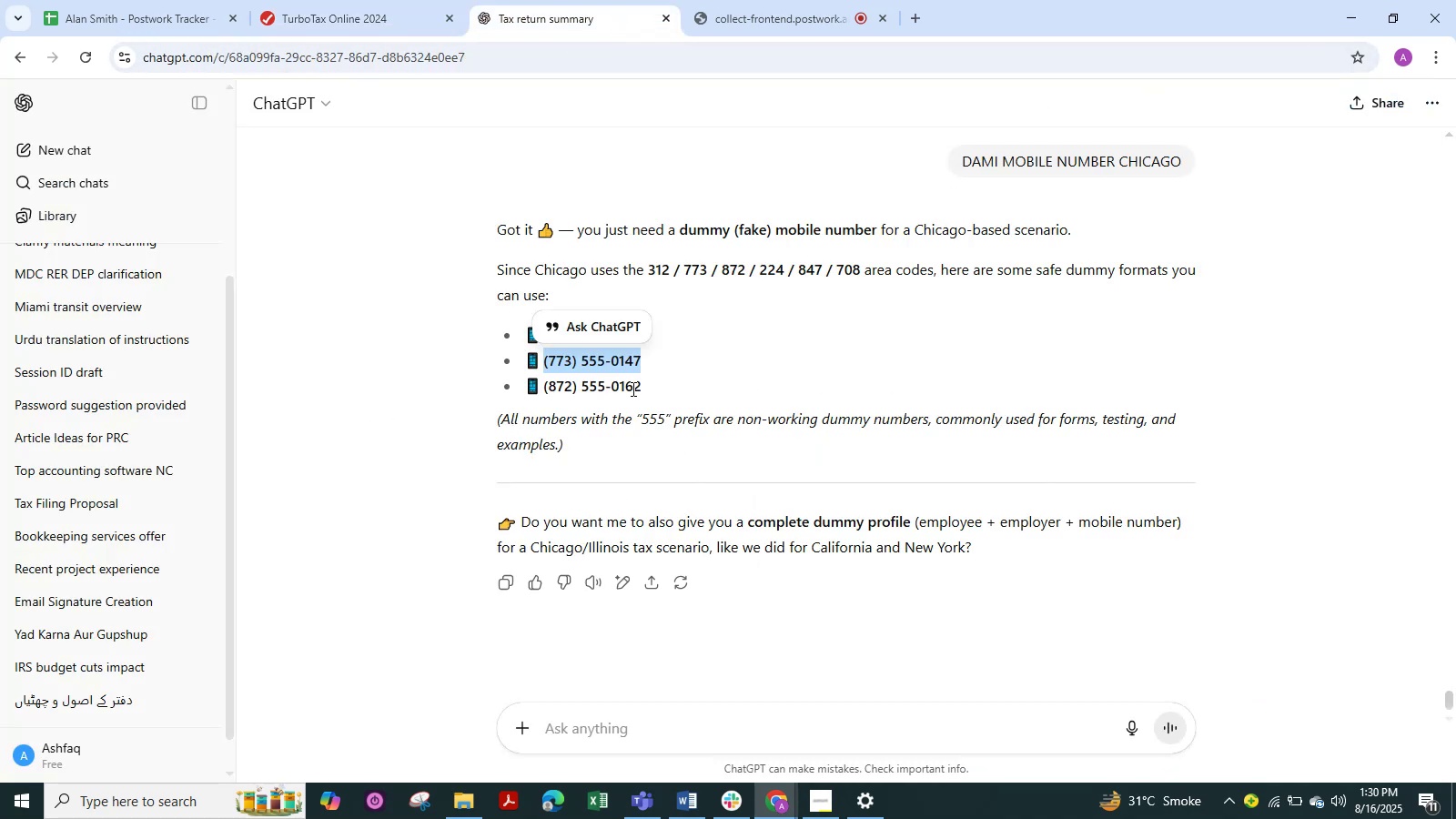 
left_click_drag(start_coordinate=[639, 389], to_coordinate=[541, 385])
 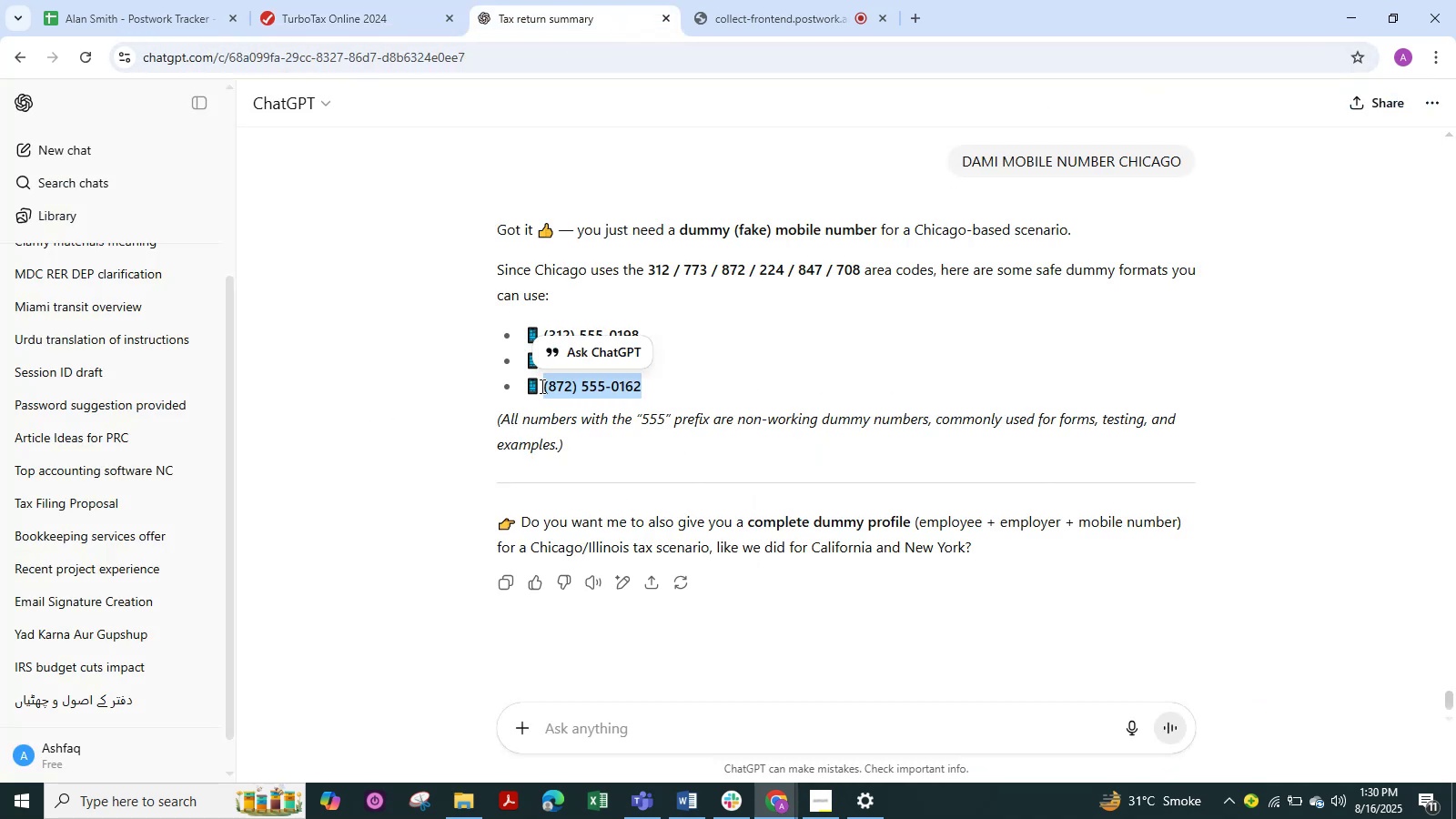 
key(Control+C)
 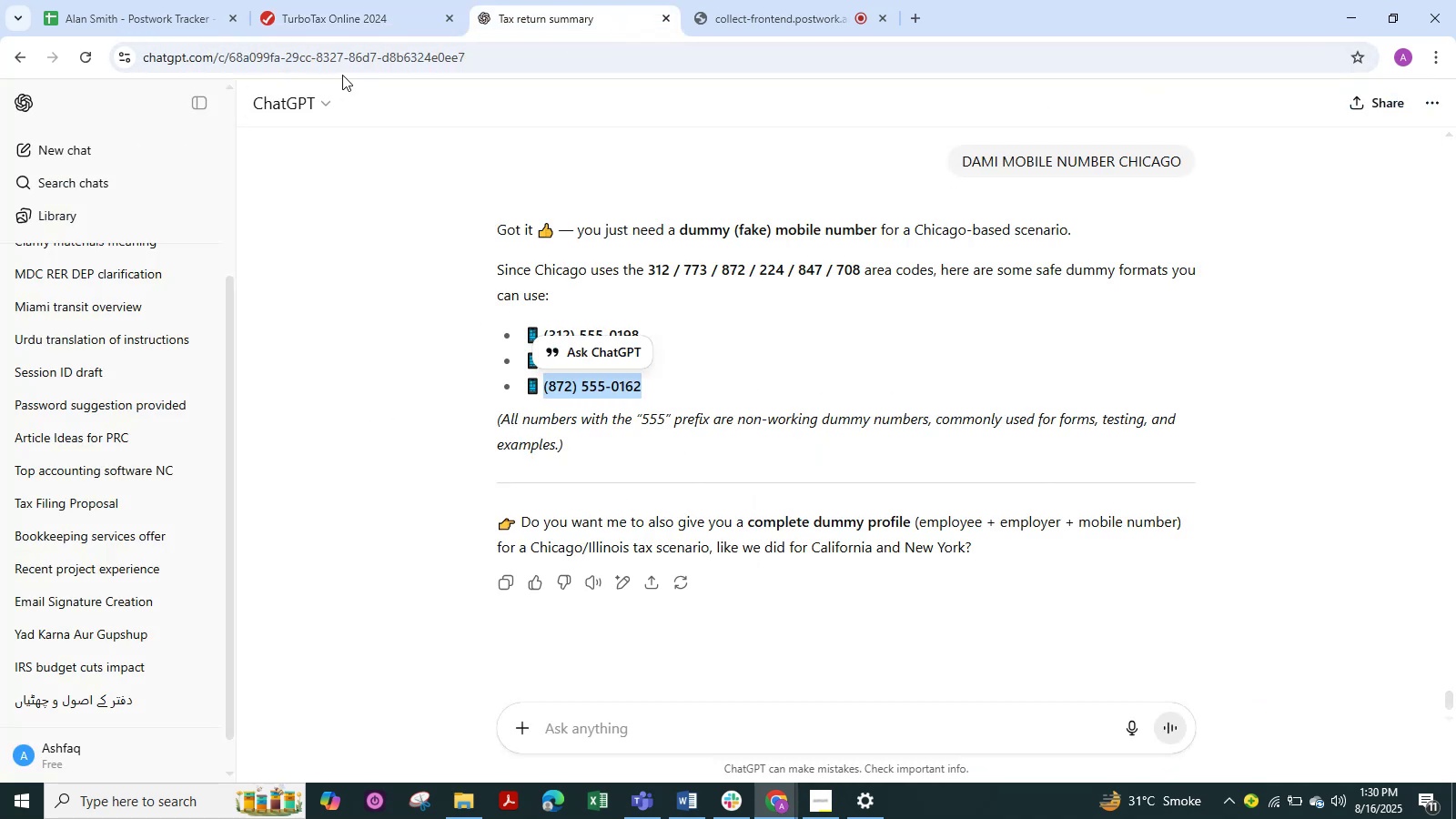 
left_click_drag(start_coordinate=[344, 15], to_coordinate=[351, 15])
 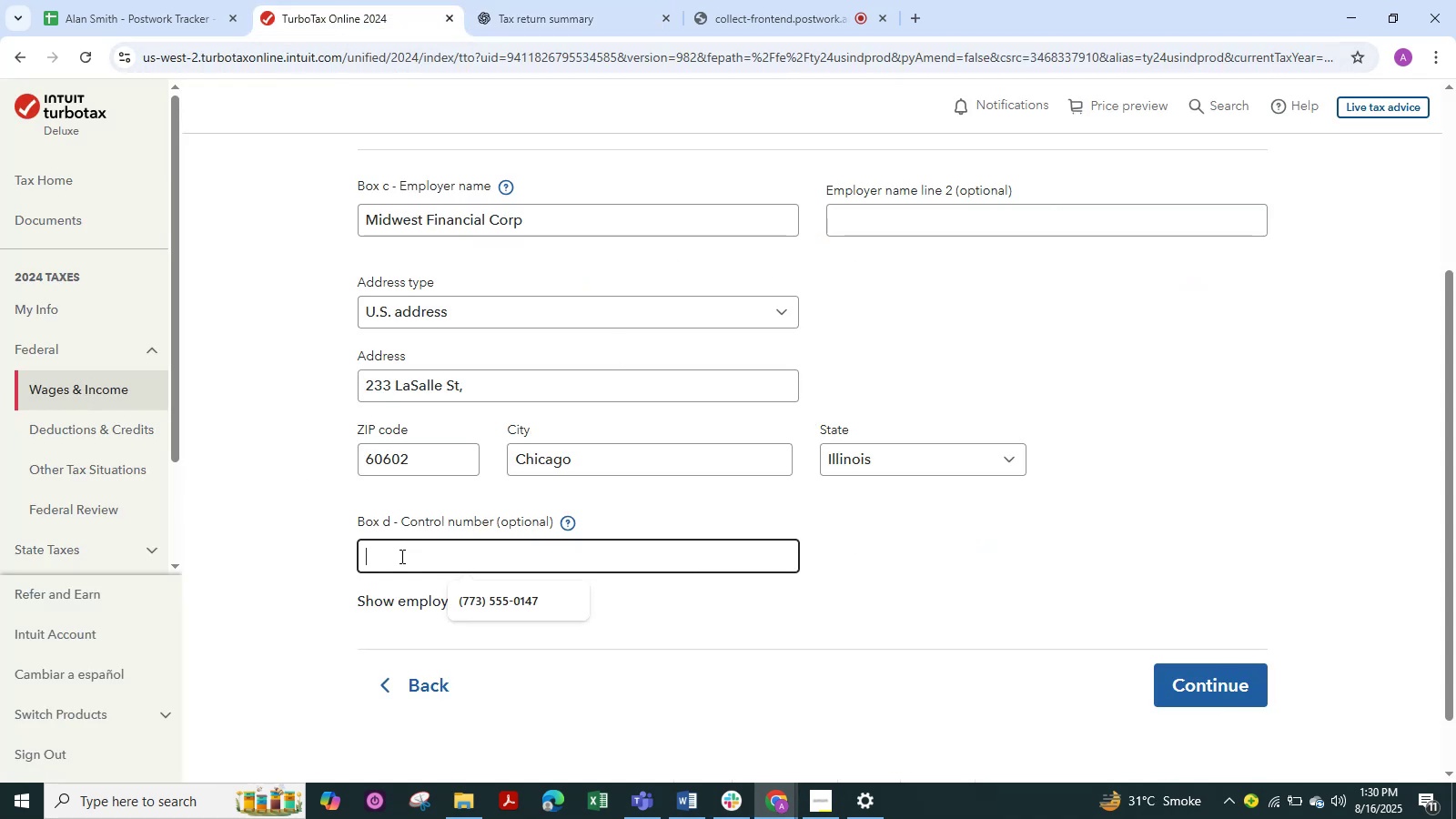 
key(Control+V)
 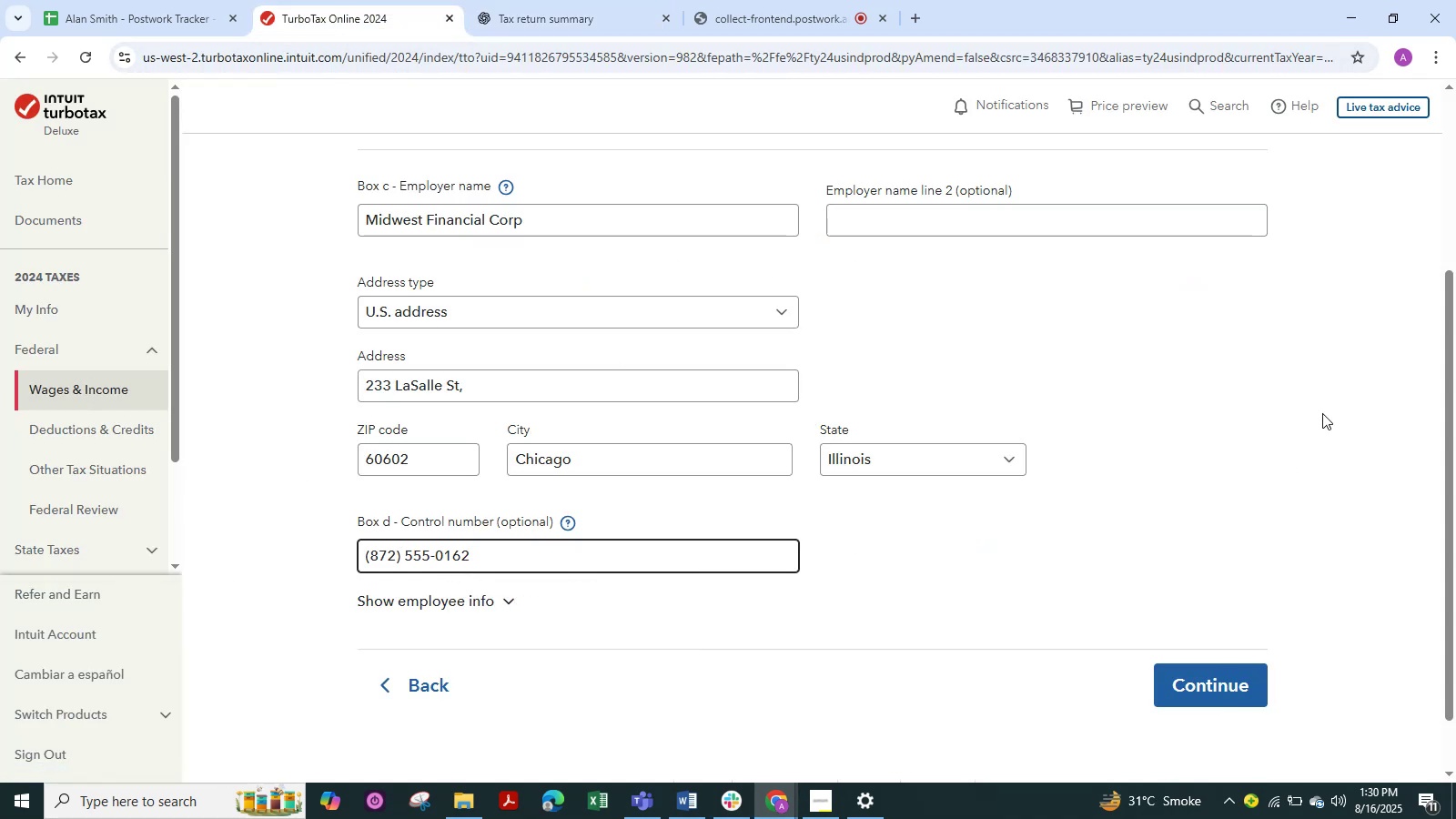 
scroll: coordinate [968, 430], scroll_direction: up, amount: 3.0
 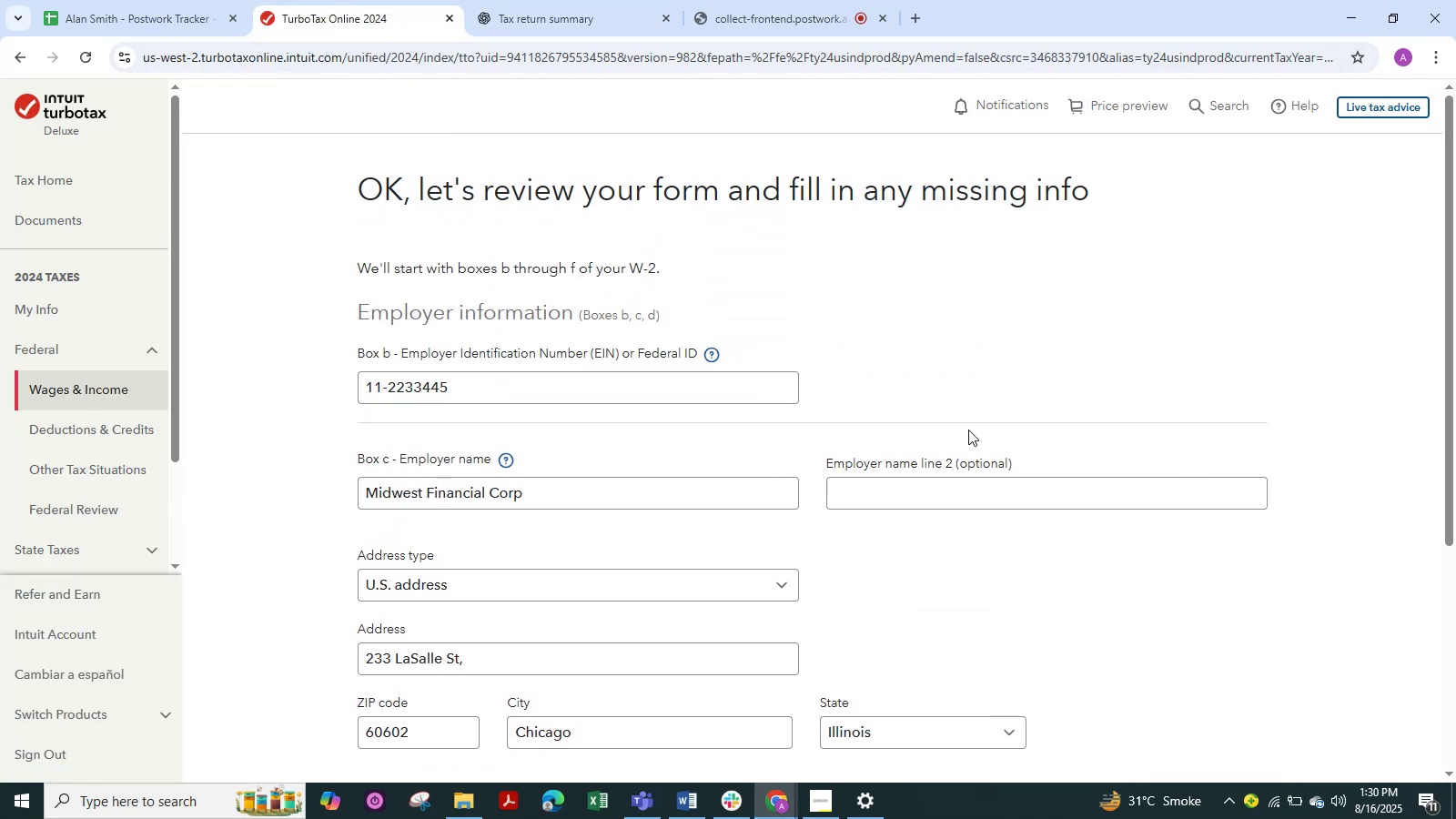 
scroll: coordinate [968, 430], scroll_direction: down, amount: 2.0
 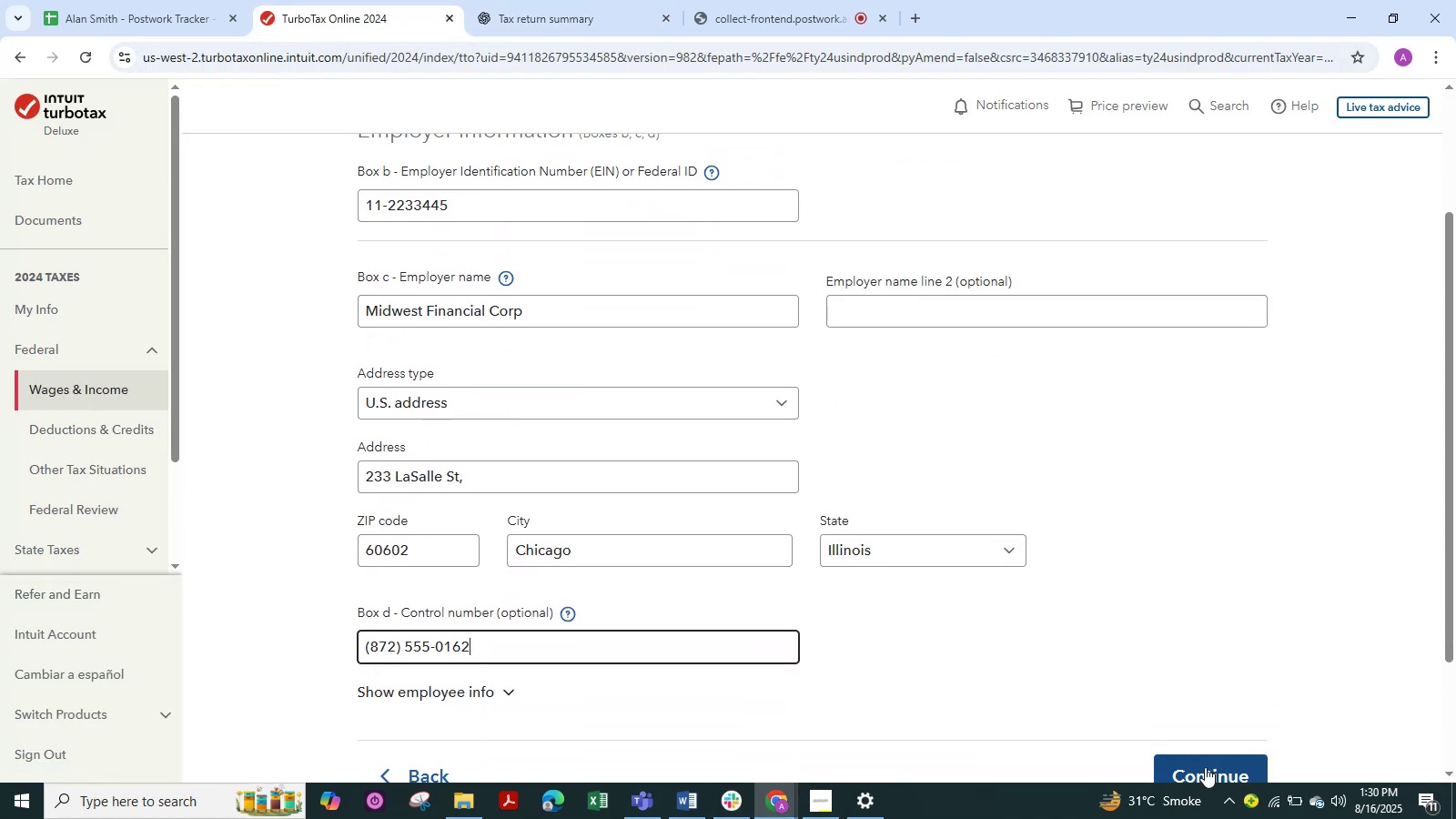 
left_click([1202, 763])
 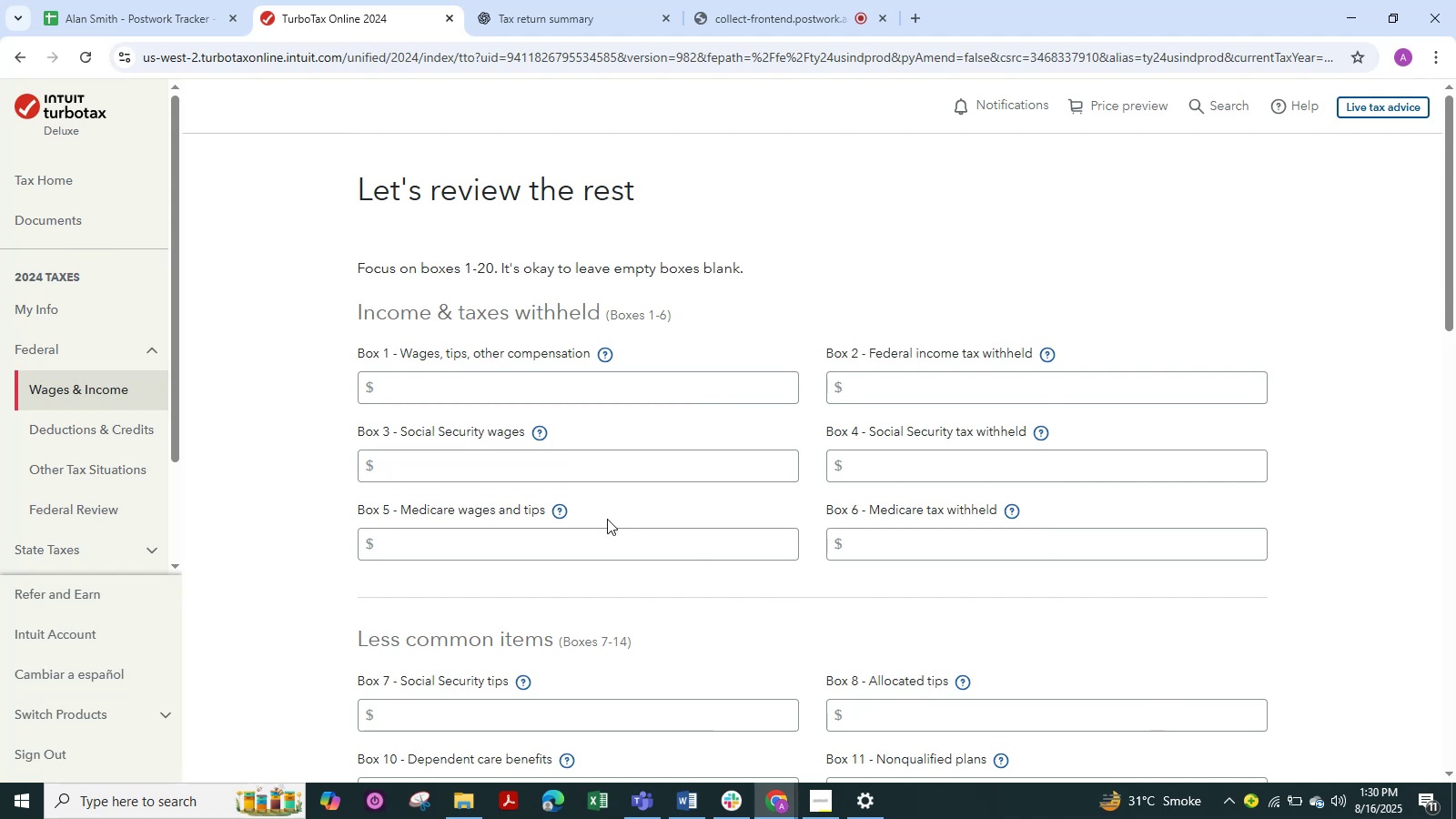 
left_click([468, 379])
 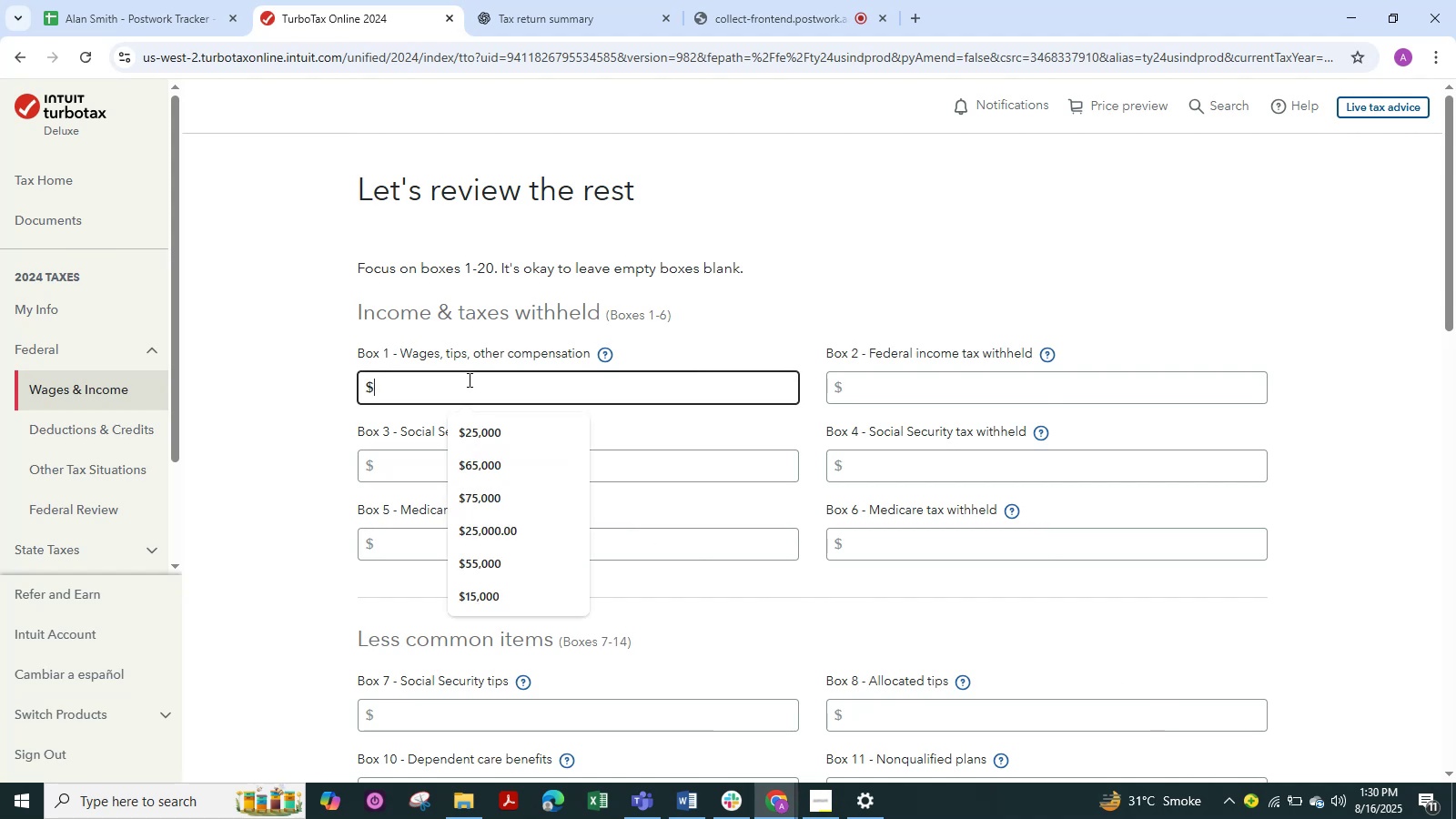 
key(Alt+Tab)
 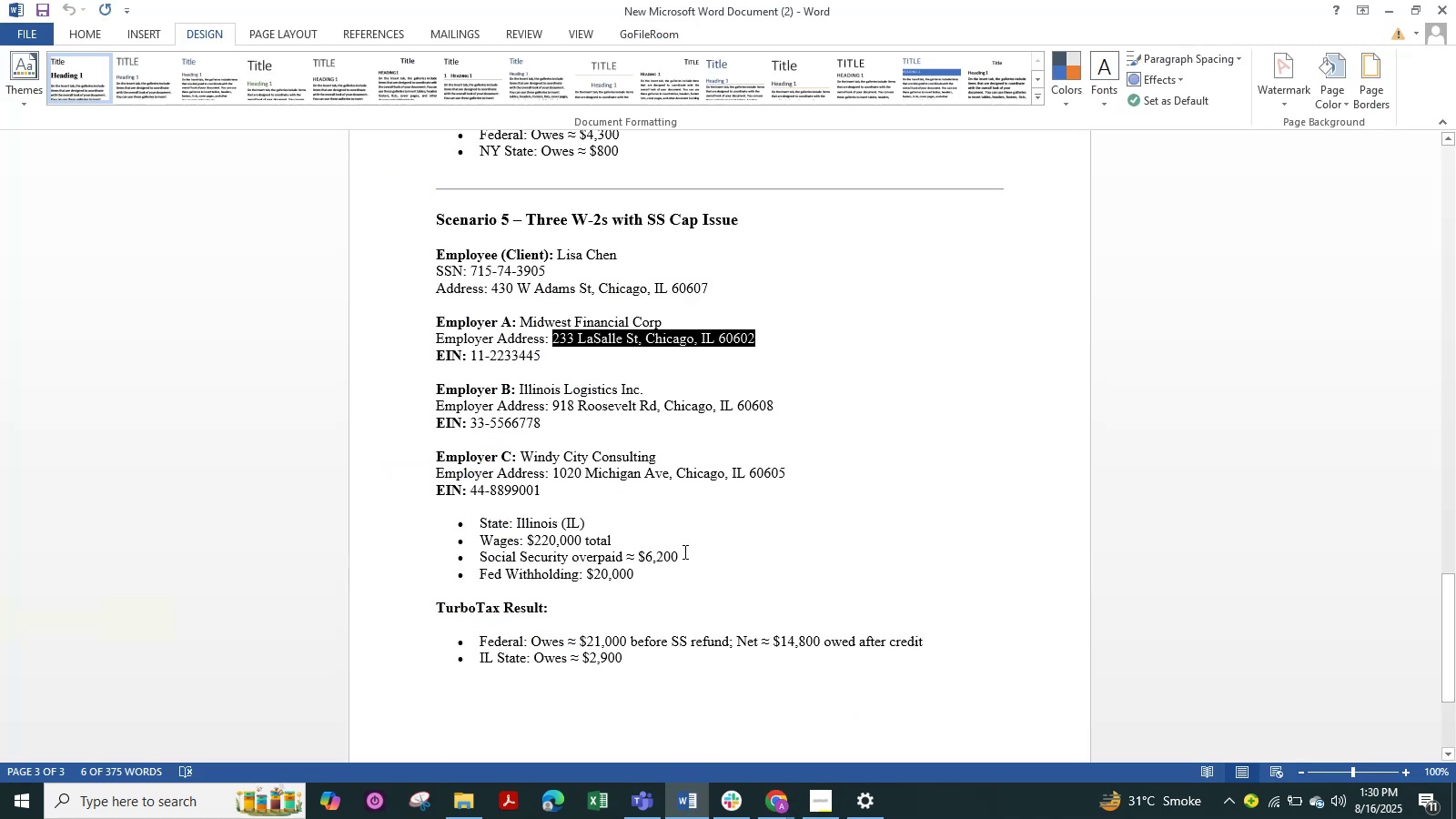 
key(Alt+Tab)
 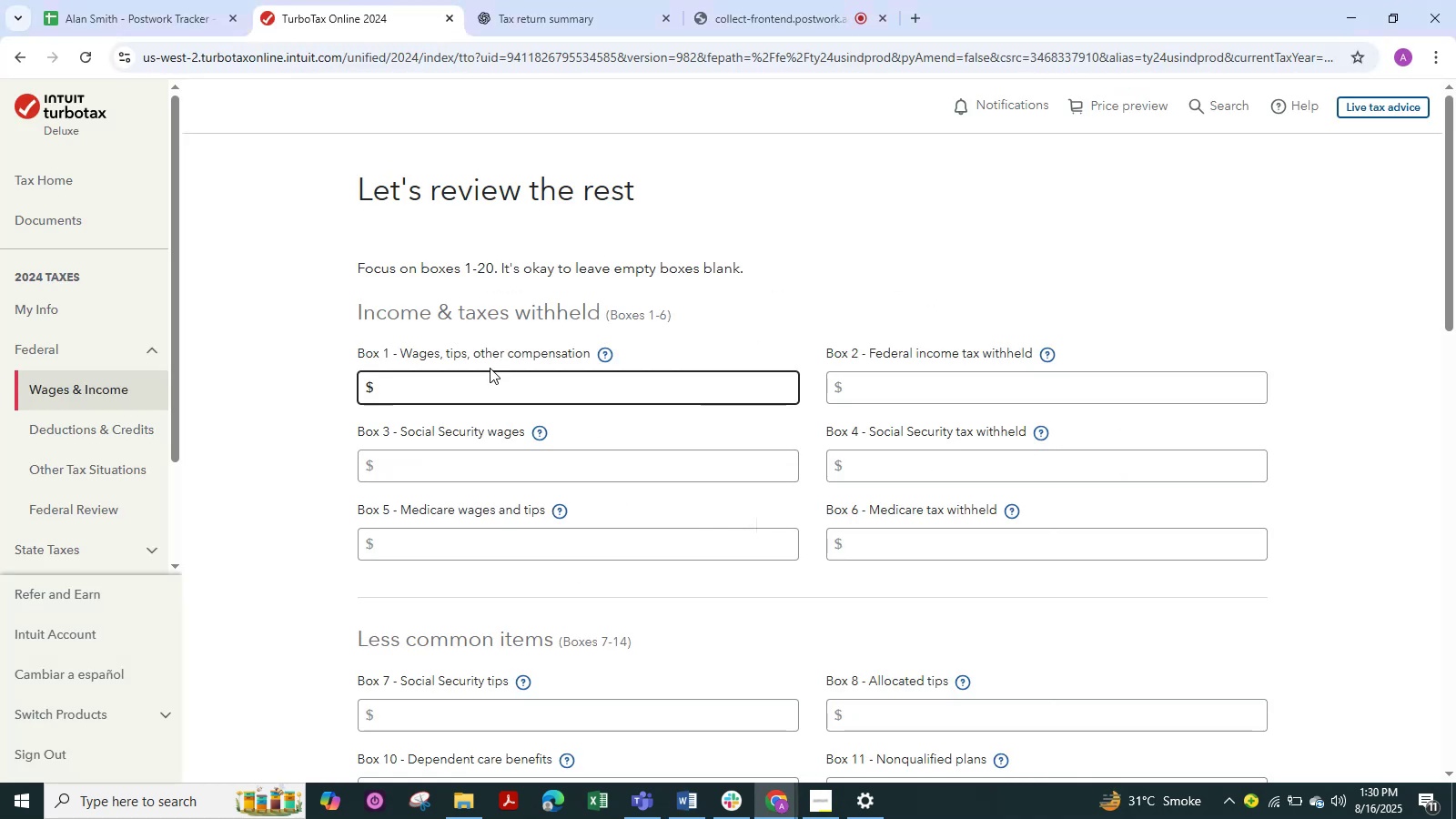 
key(Numpad2)
 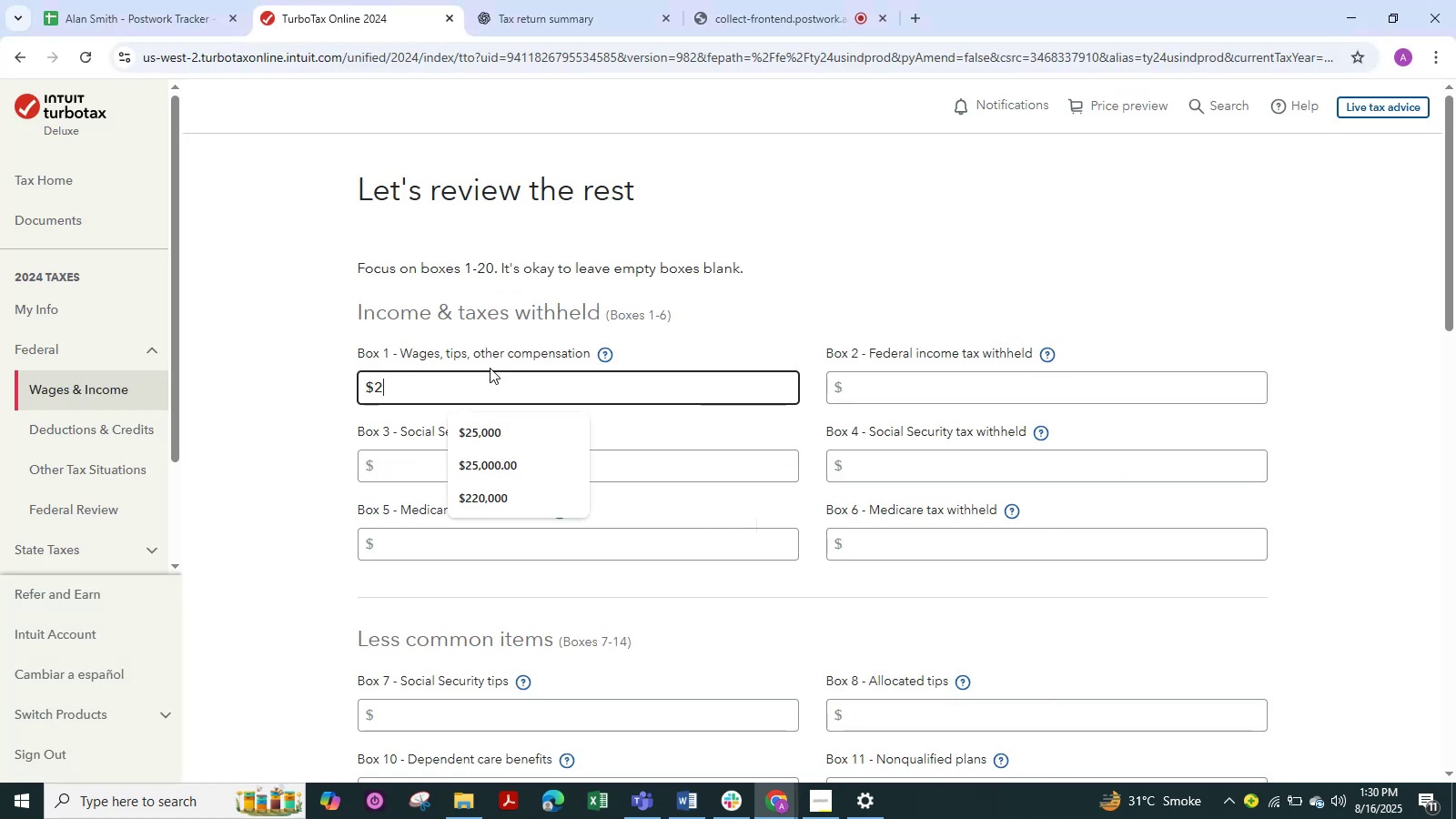 
key(Numpad0)
 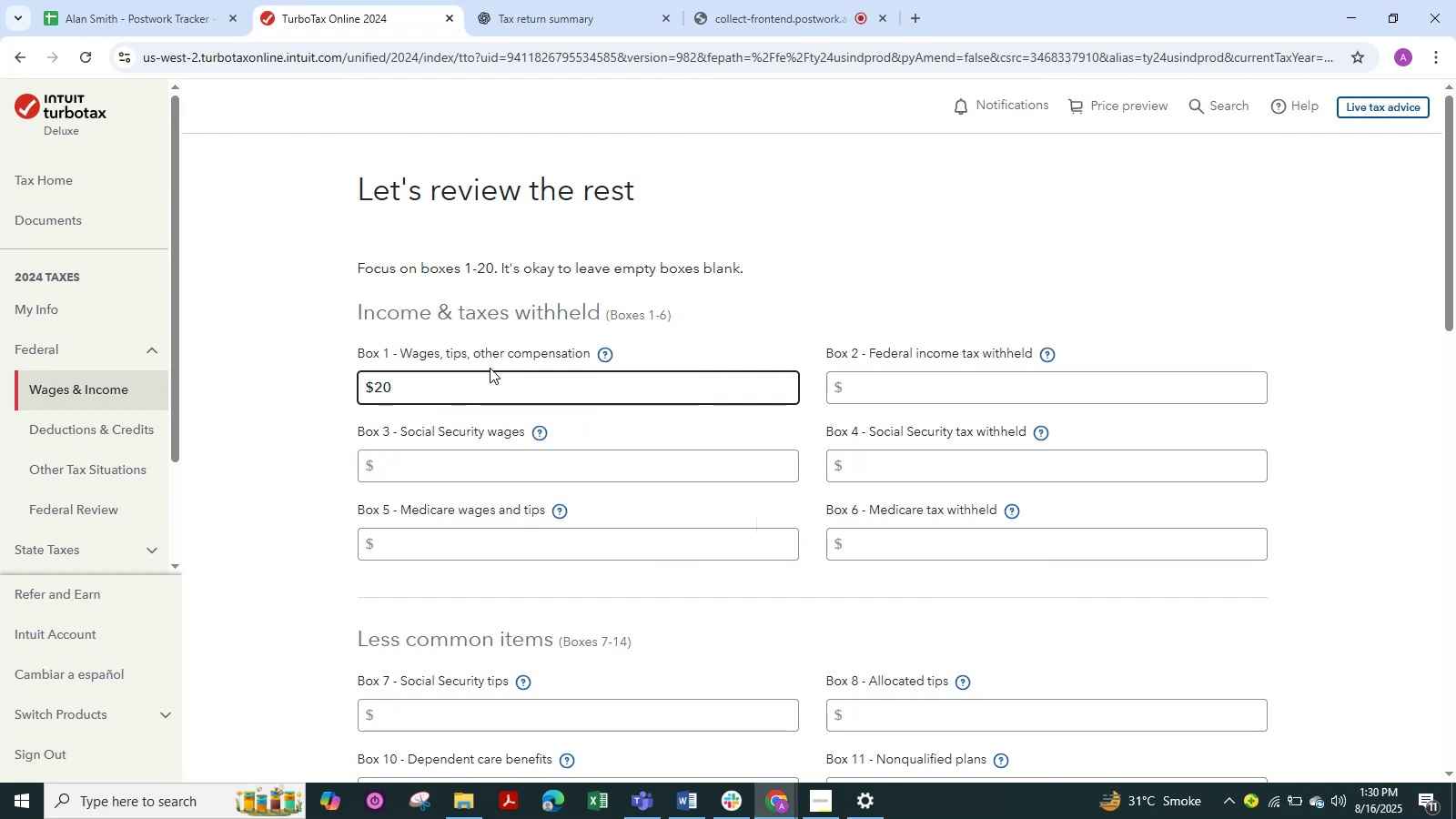 
key(Backspace)
 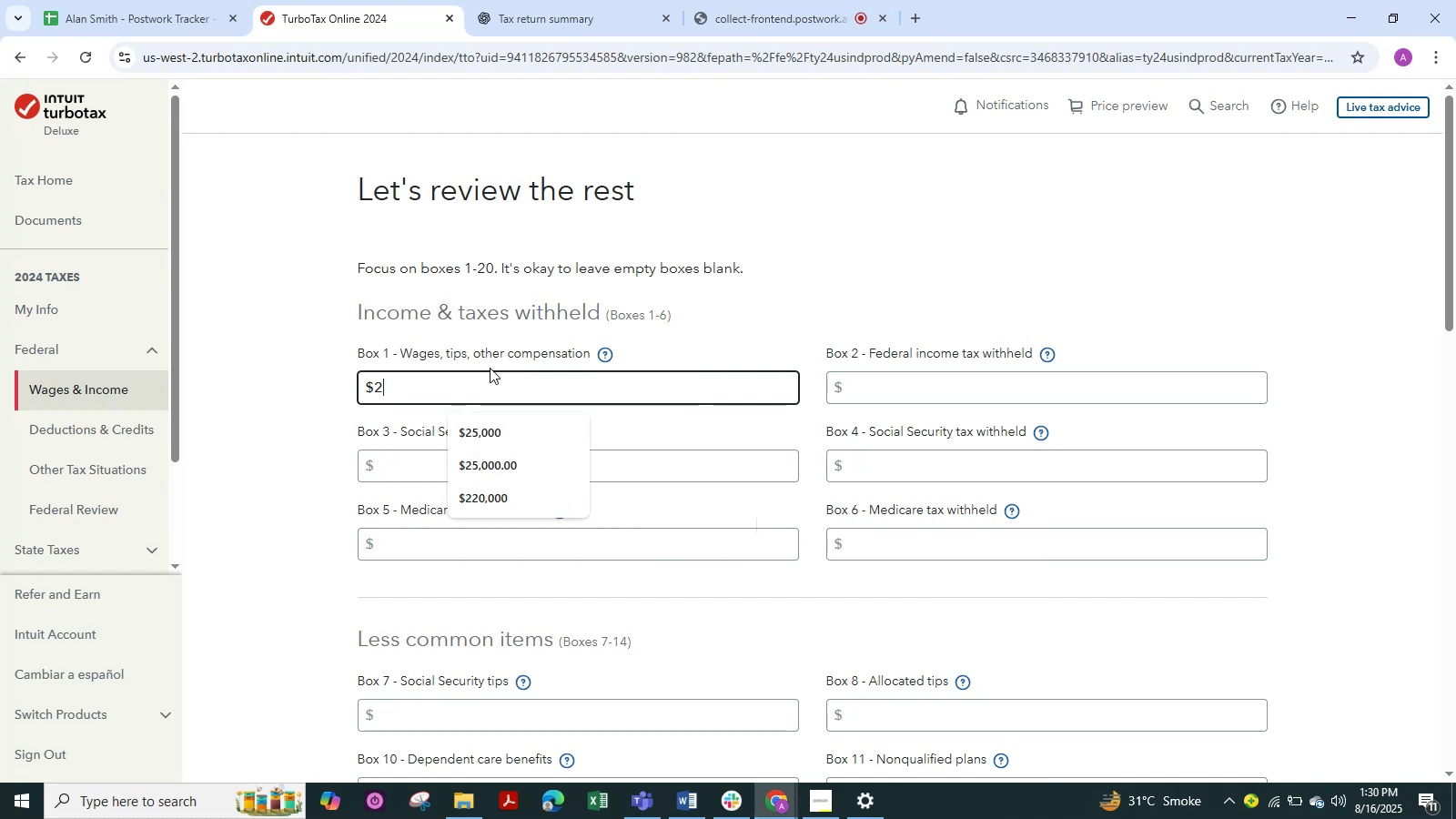 
key(Numpad2)
 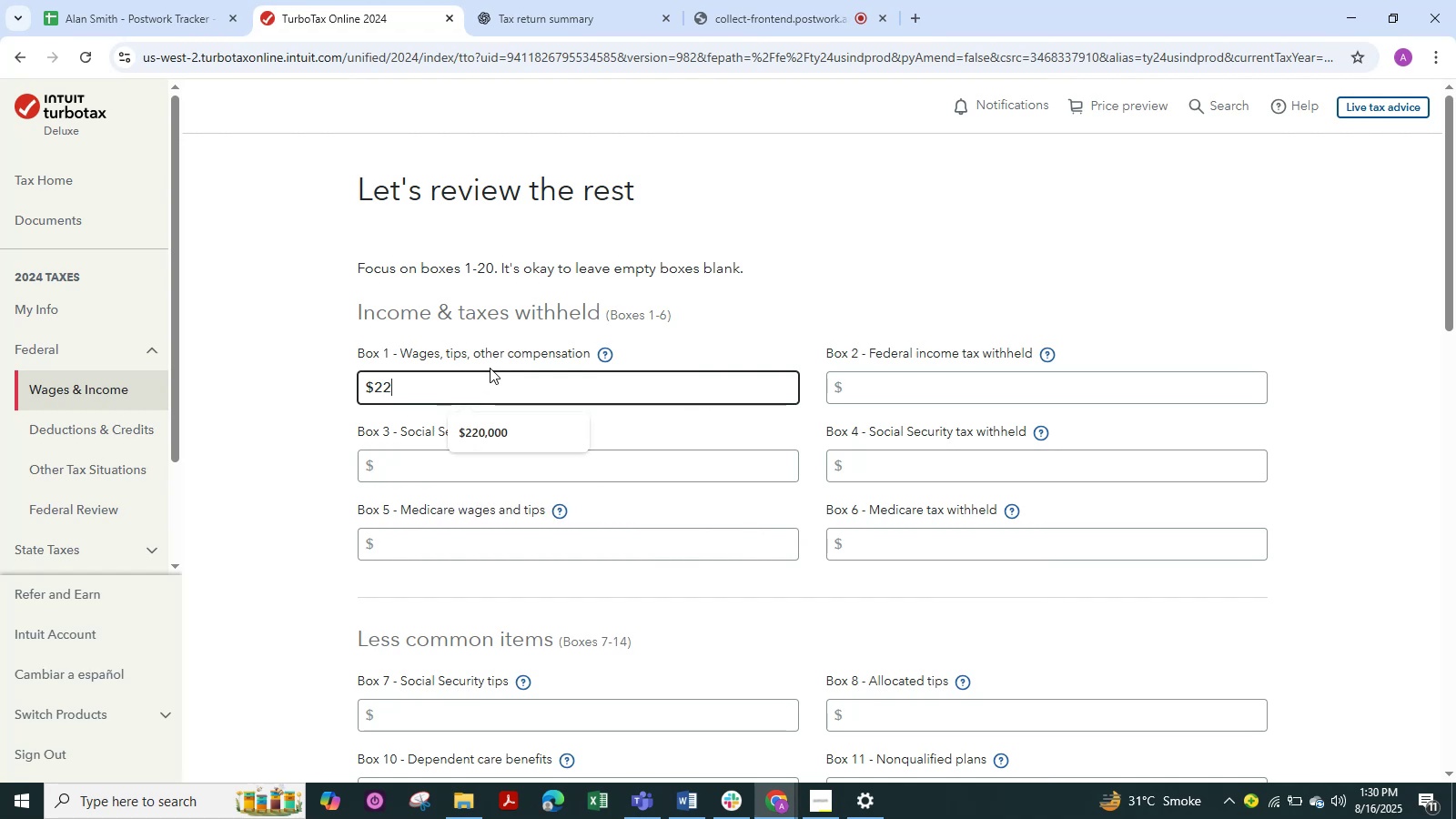 
key(Numpad0)
 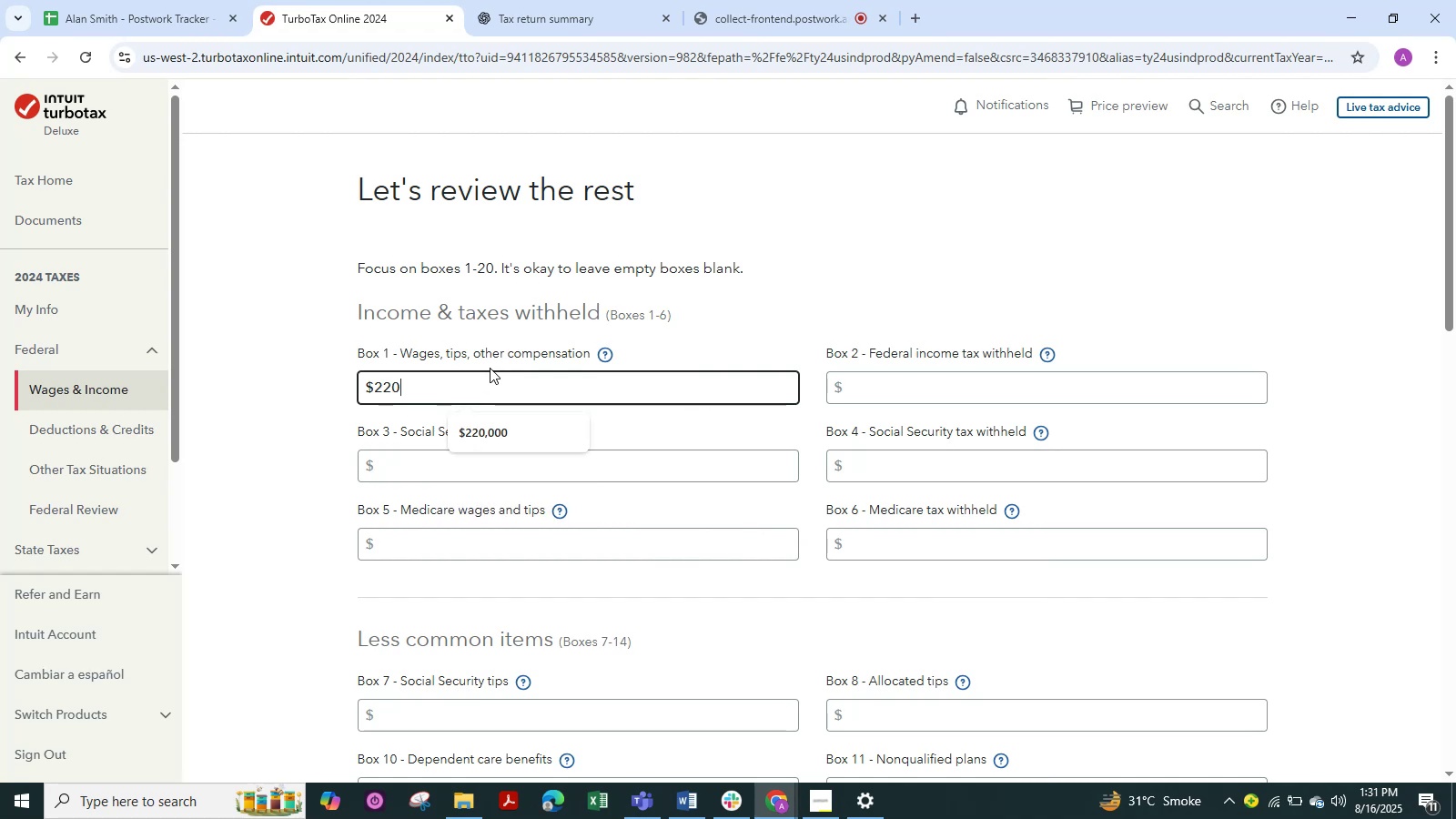 
key(Numpad0)
 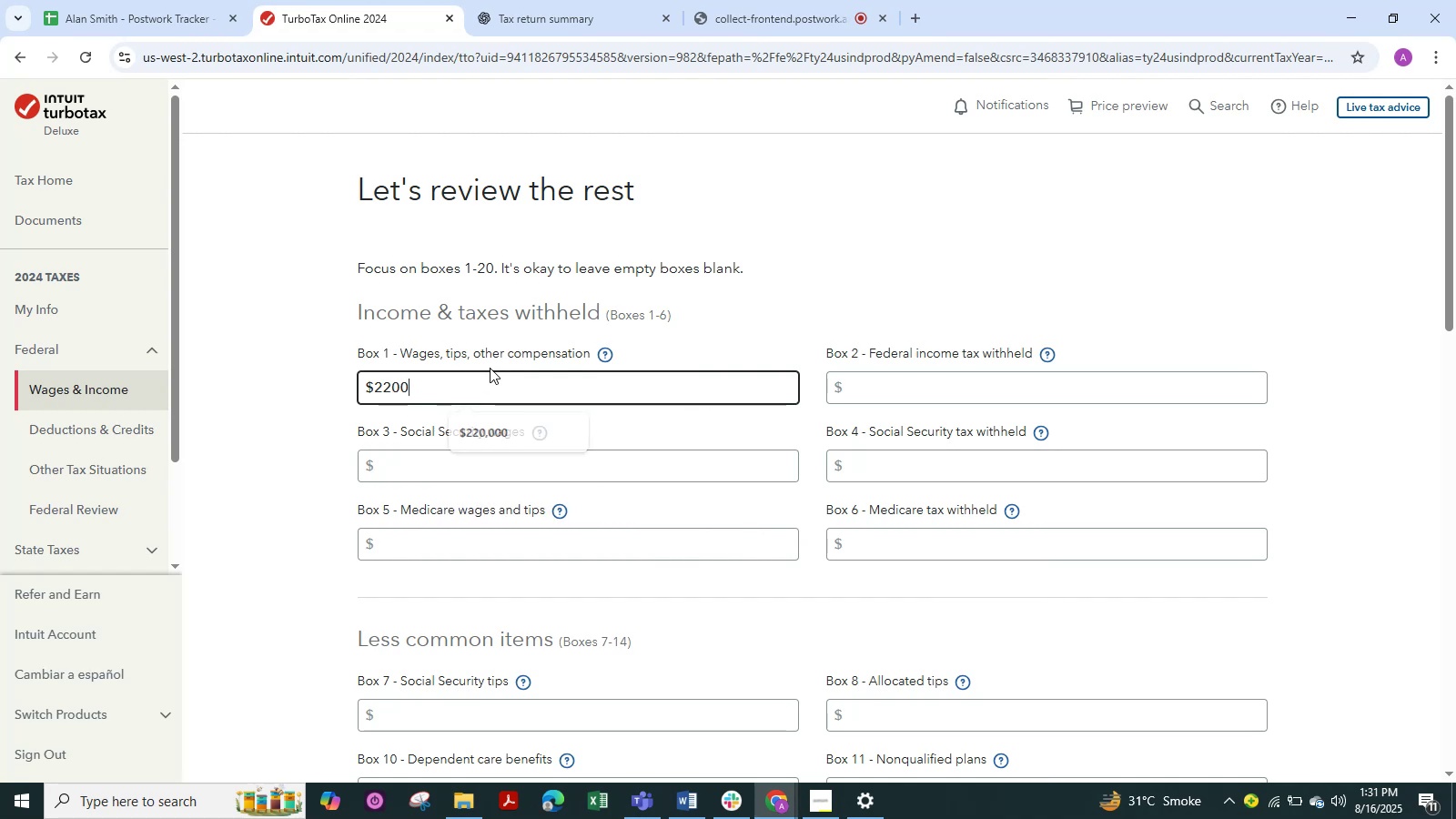 
key(Numpad0)
 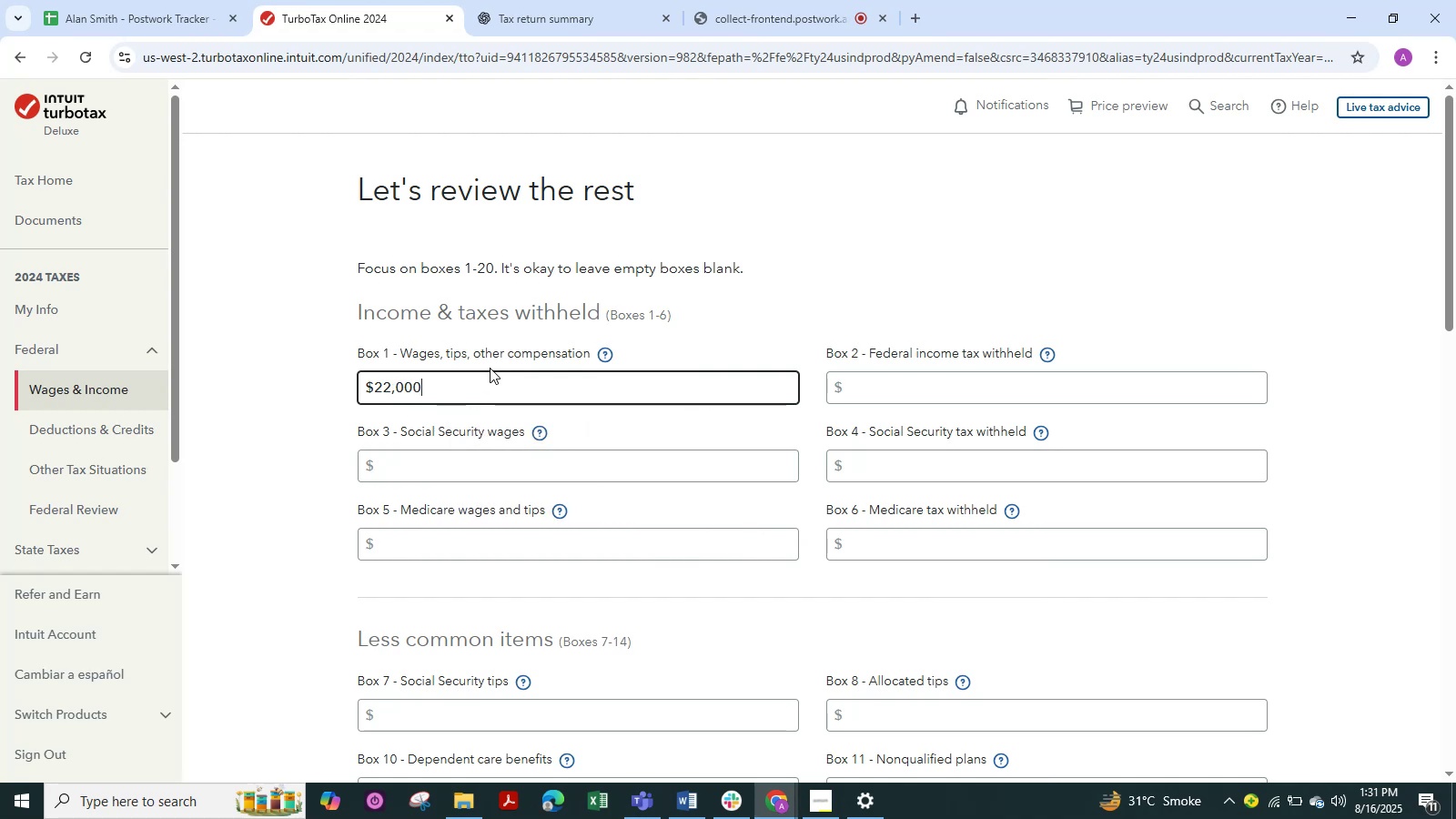 
key(Numpad0)
 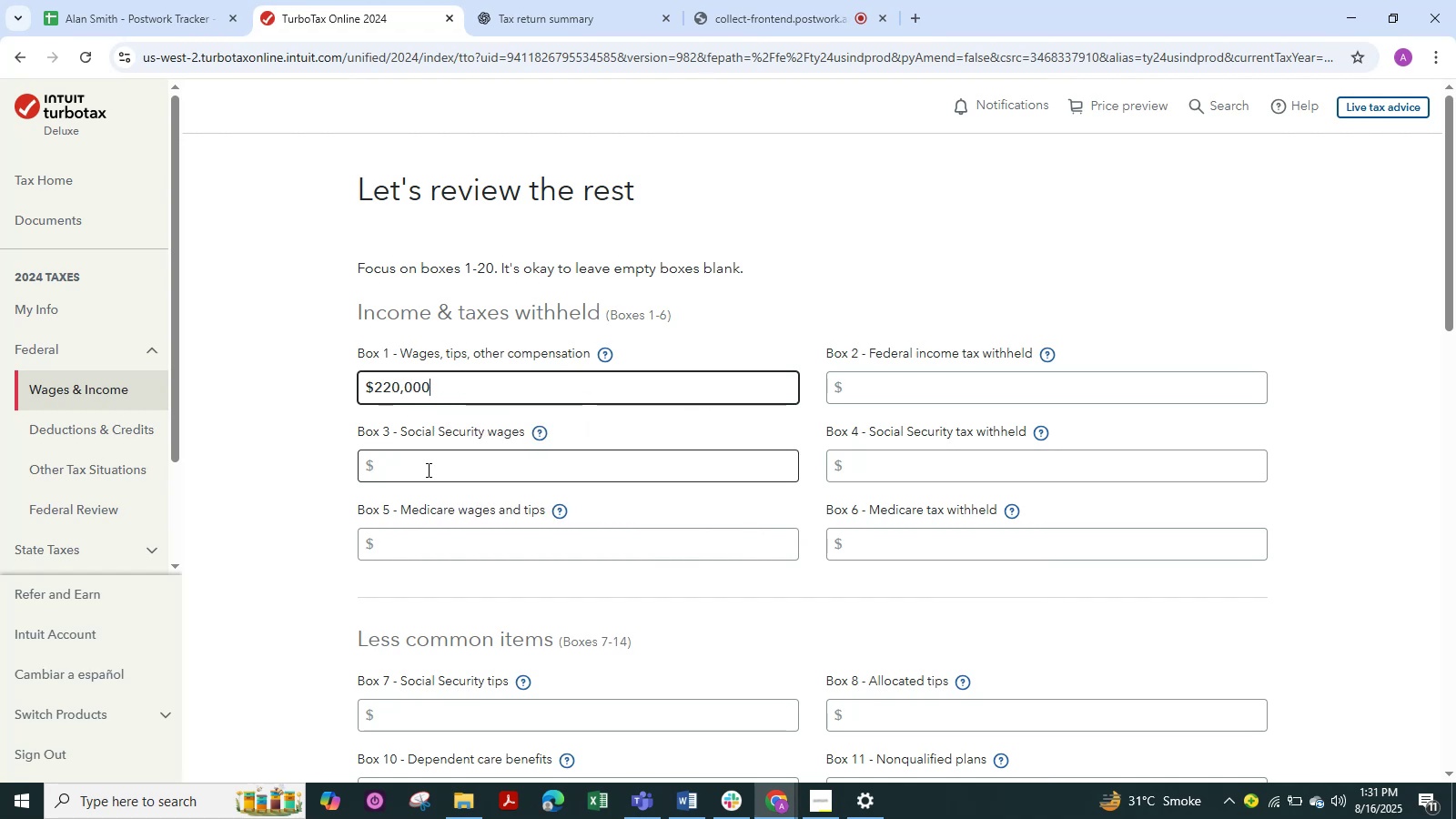 
left_click([429, 470])
 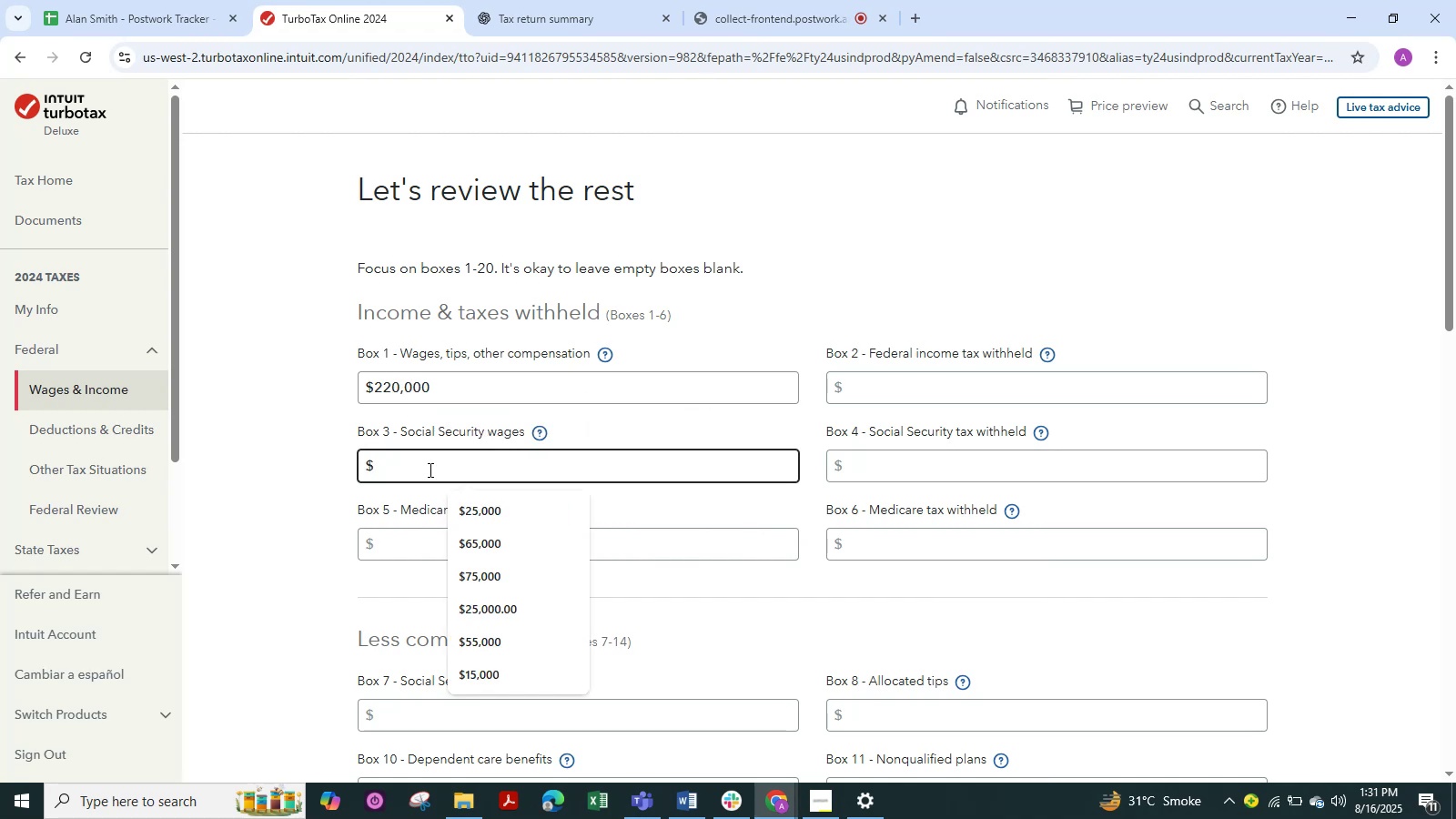 
key(Numpad6)
 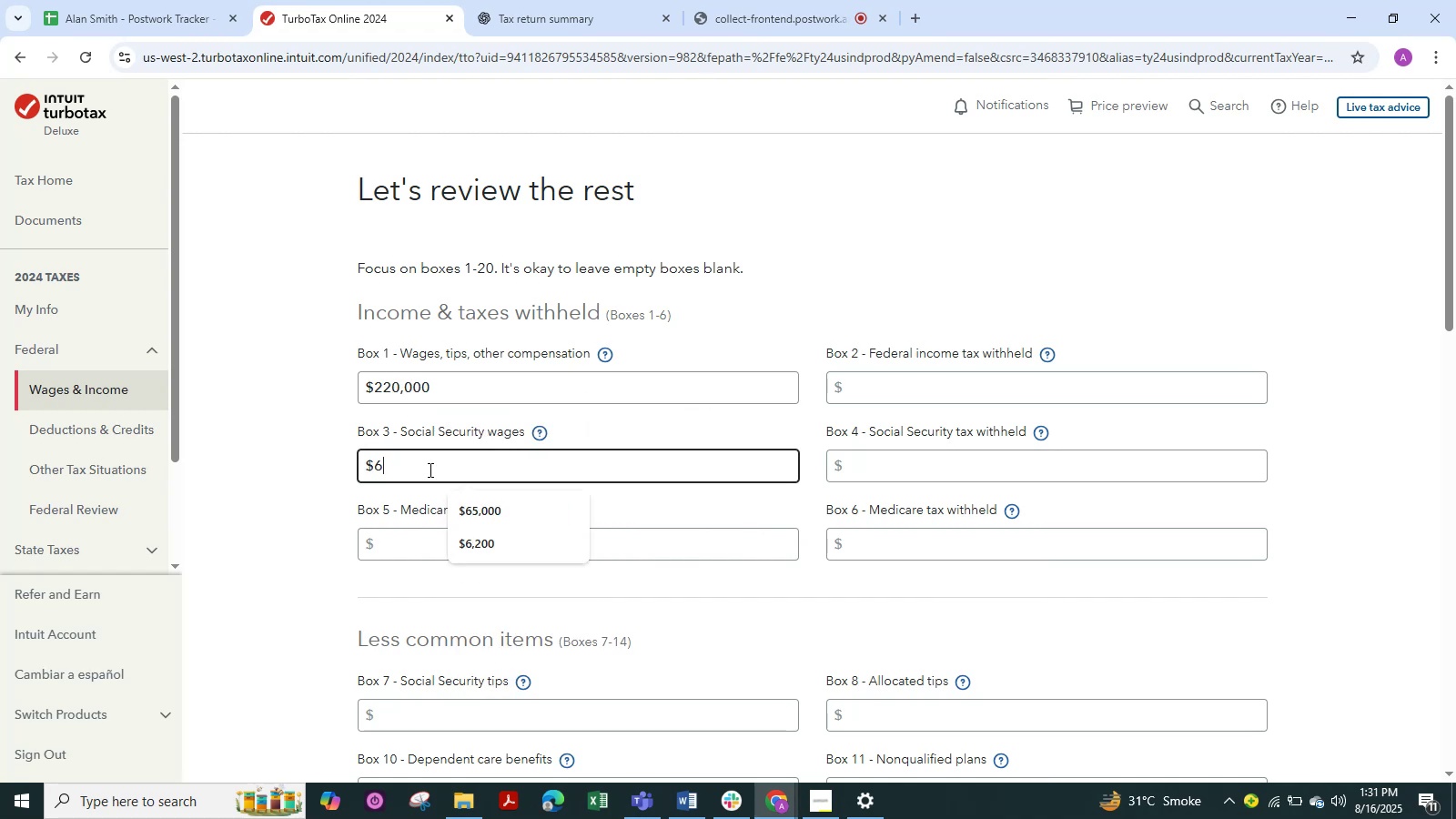 
key(Numpad5)
 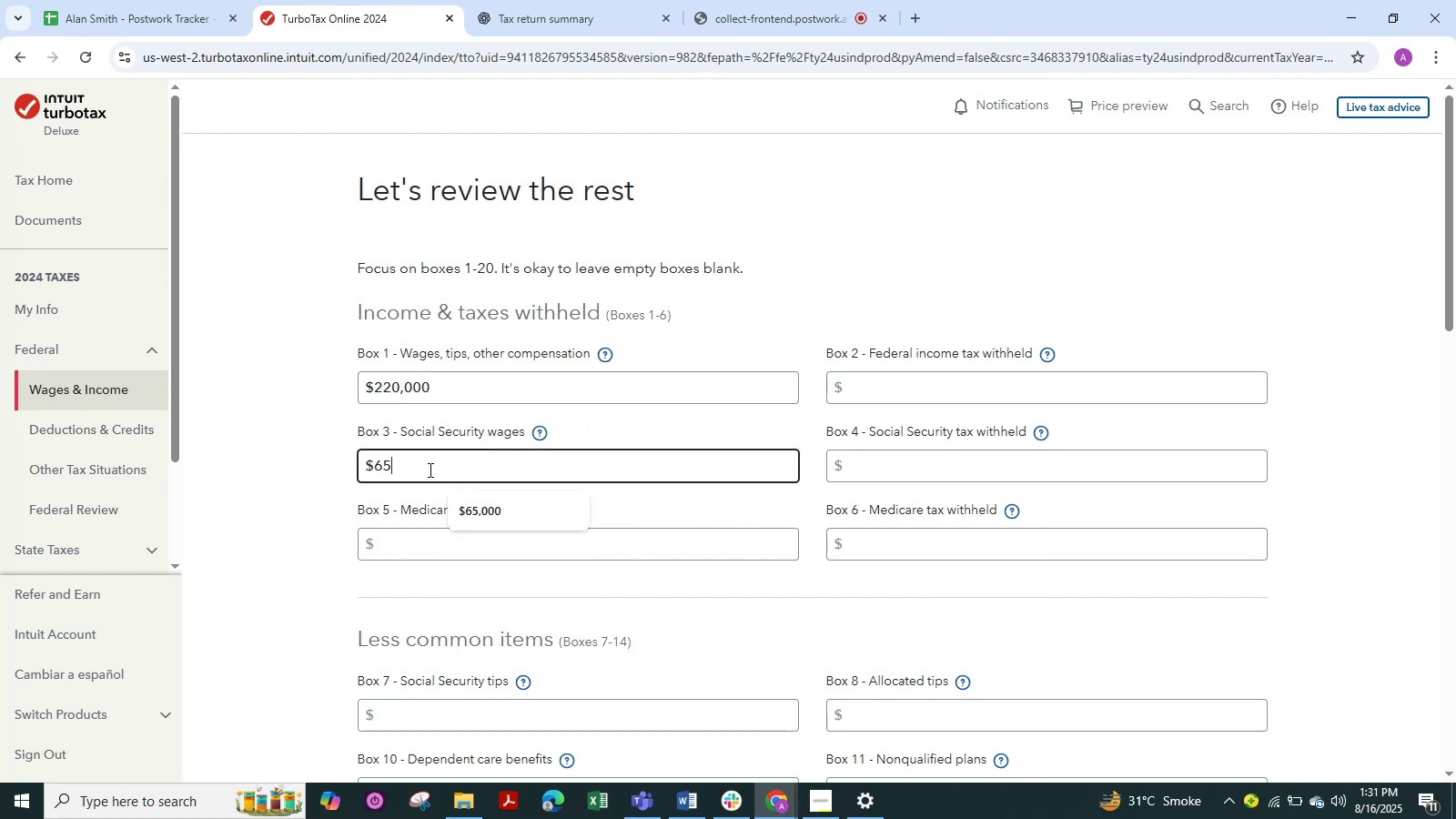 
key(Numpad0)
 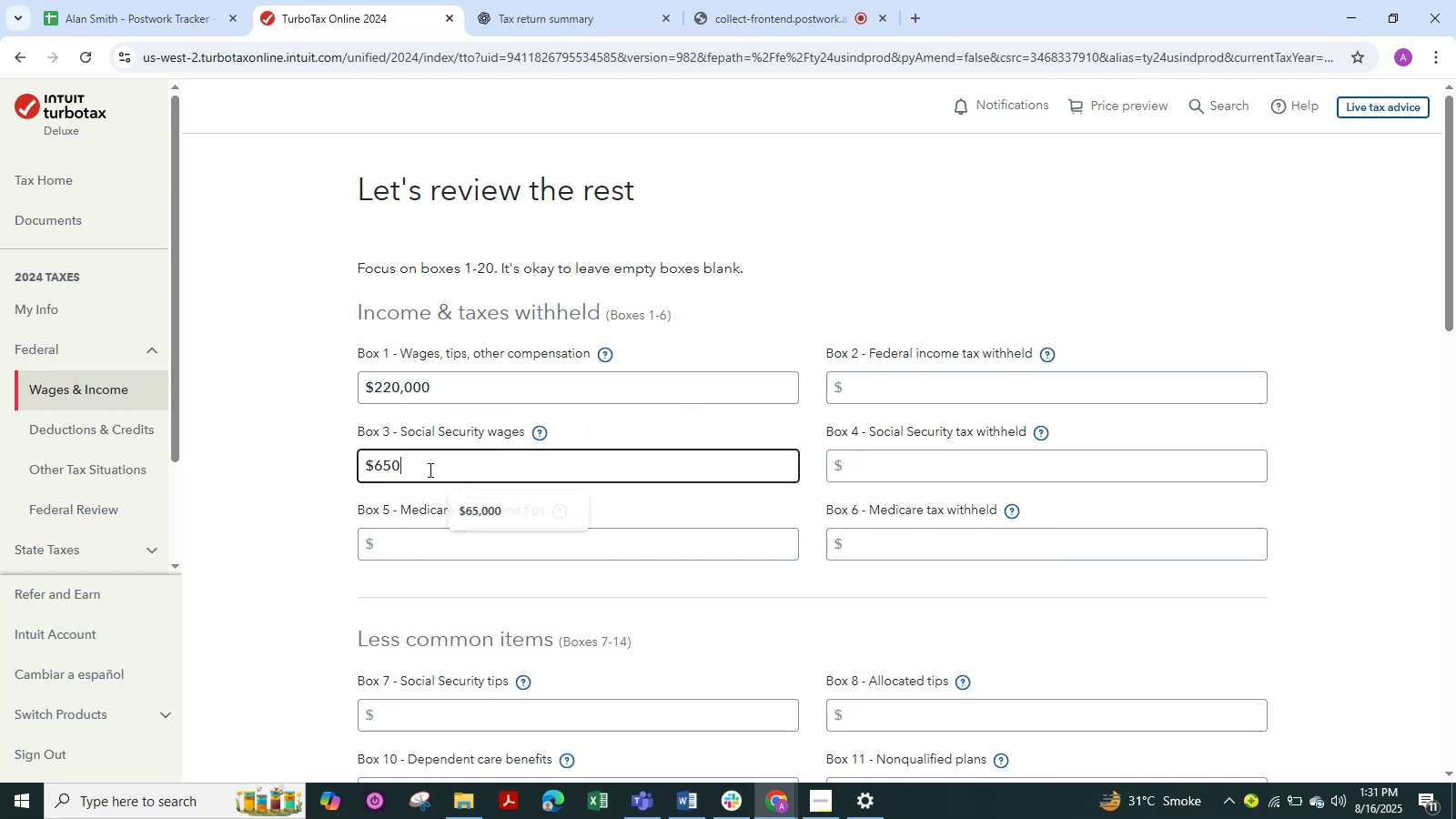 
key(Numpad0)
 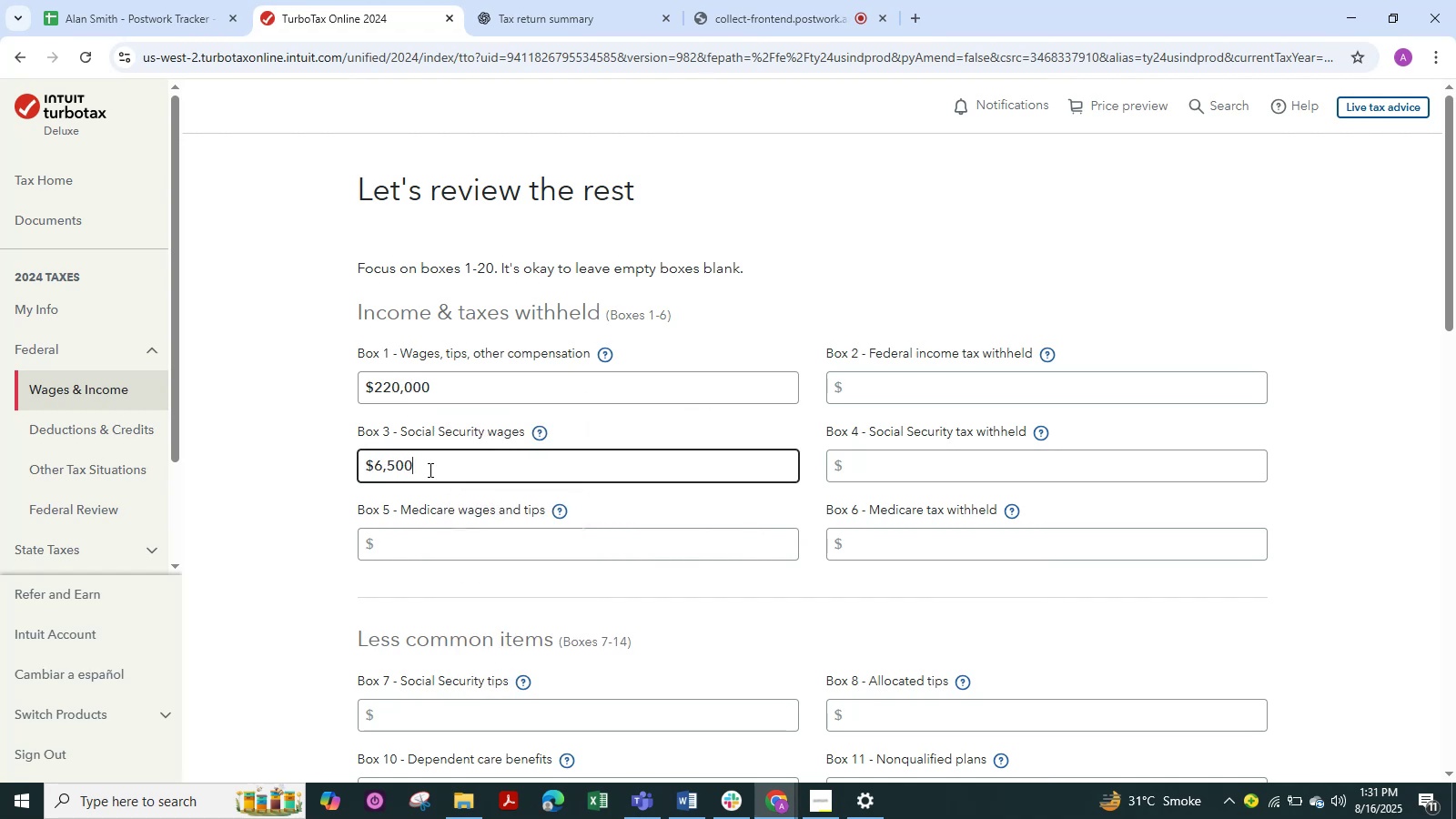 
key(Alt+Tab)
 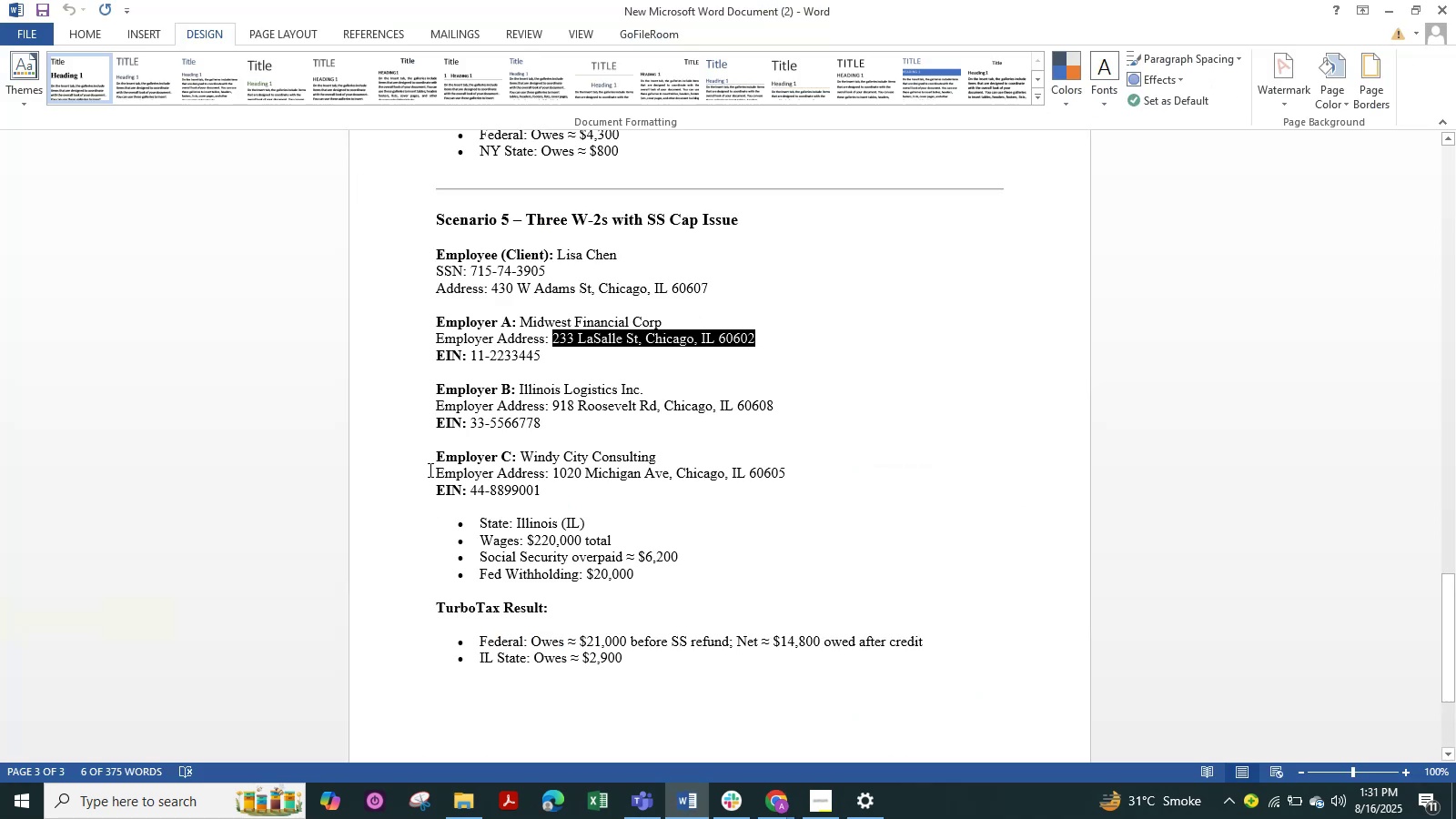 
key(Alt+Tab)
 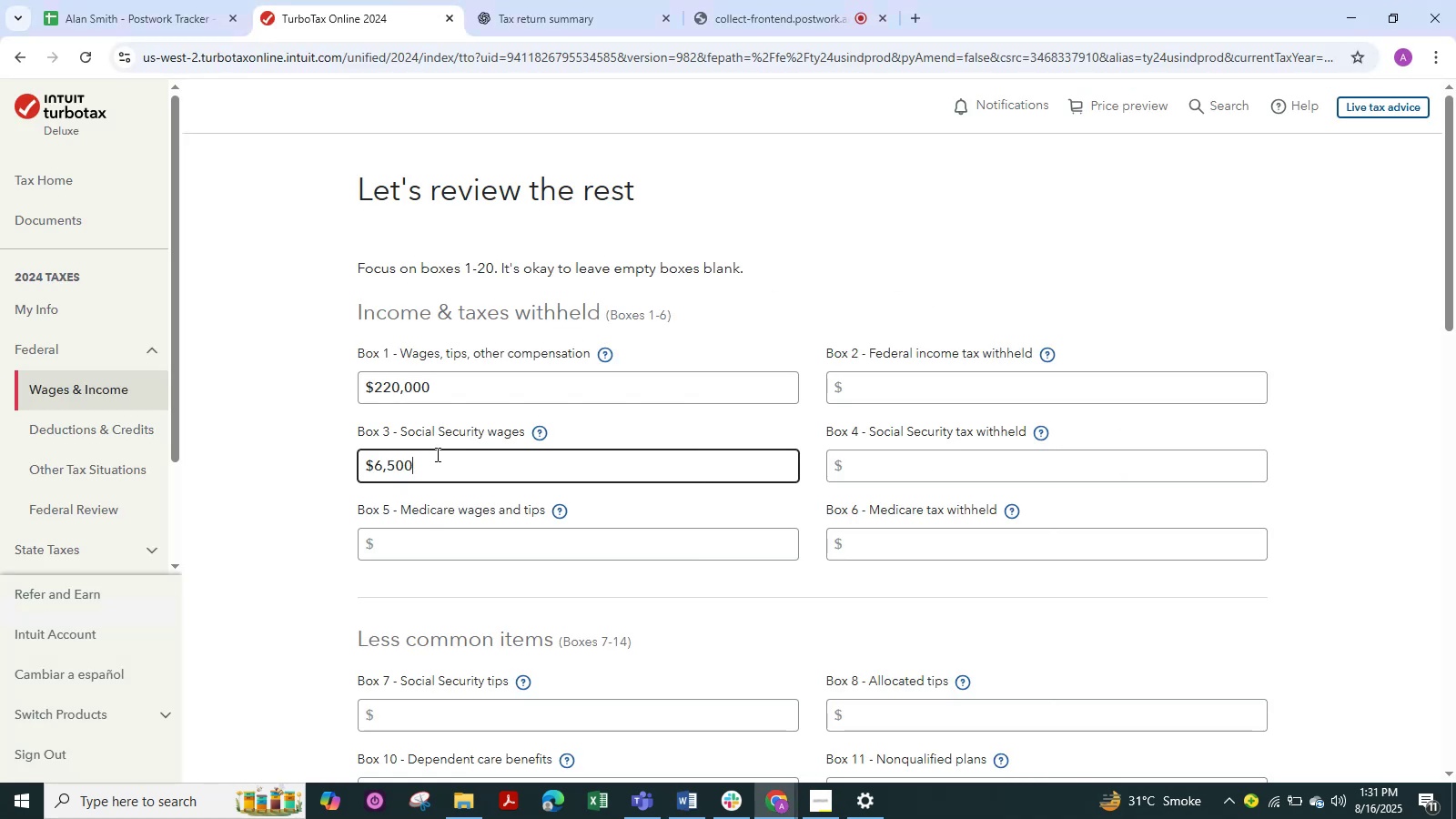 
key(Backspace)
 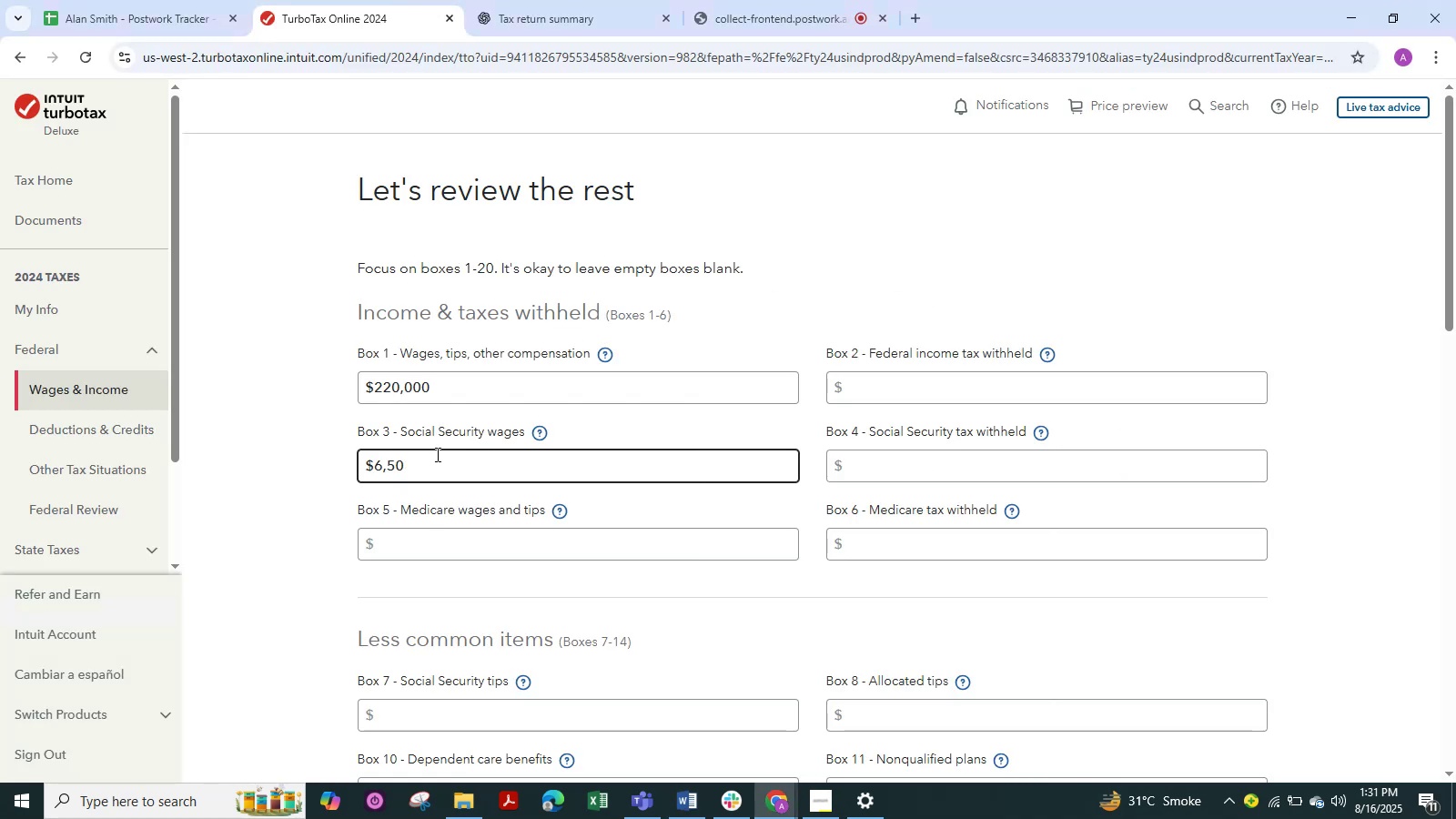 
key(Backspace)
 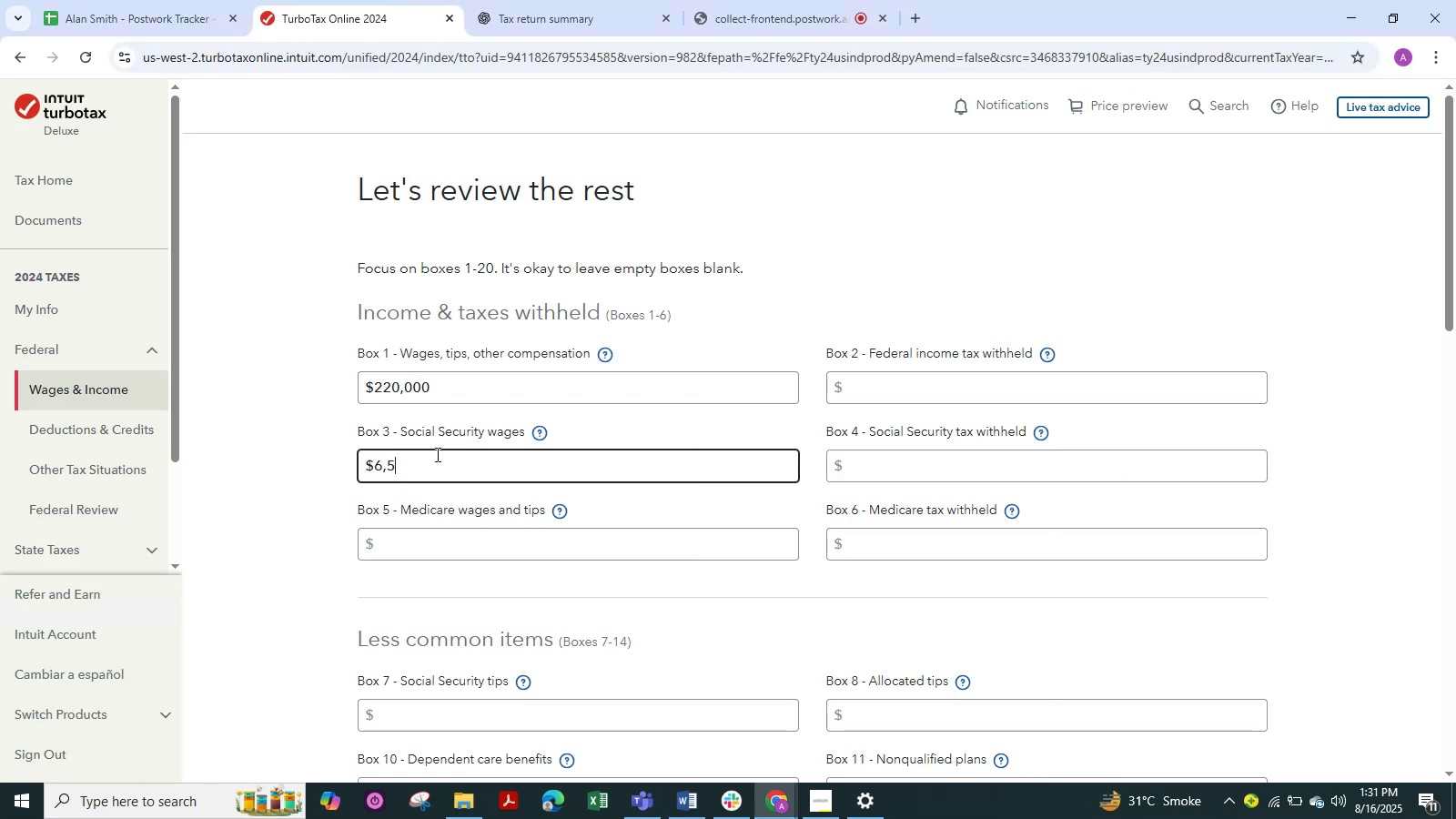 
key(Backspace)
 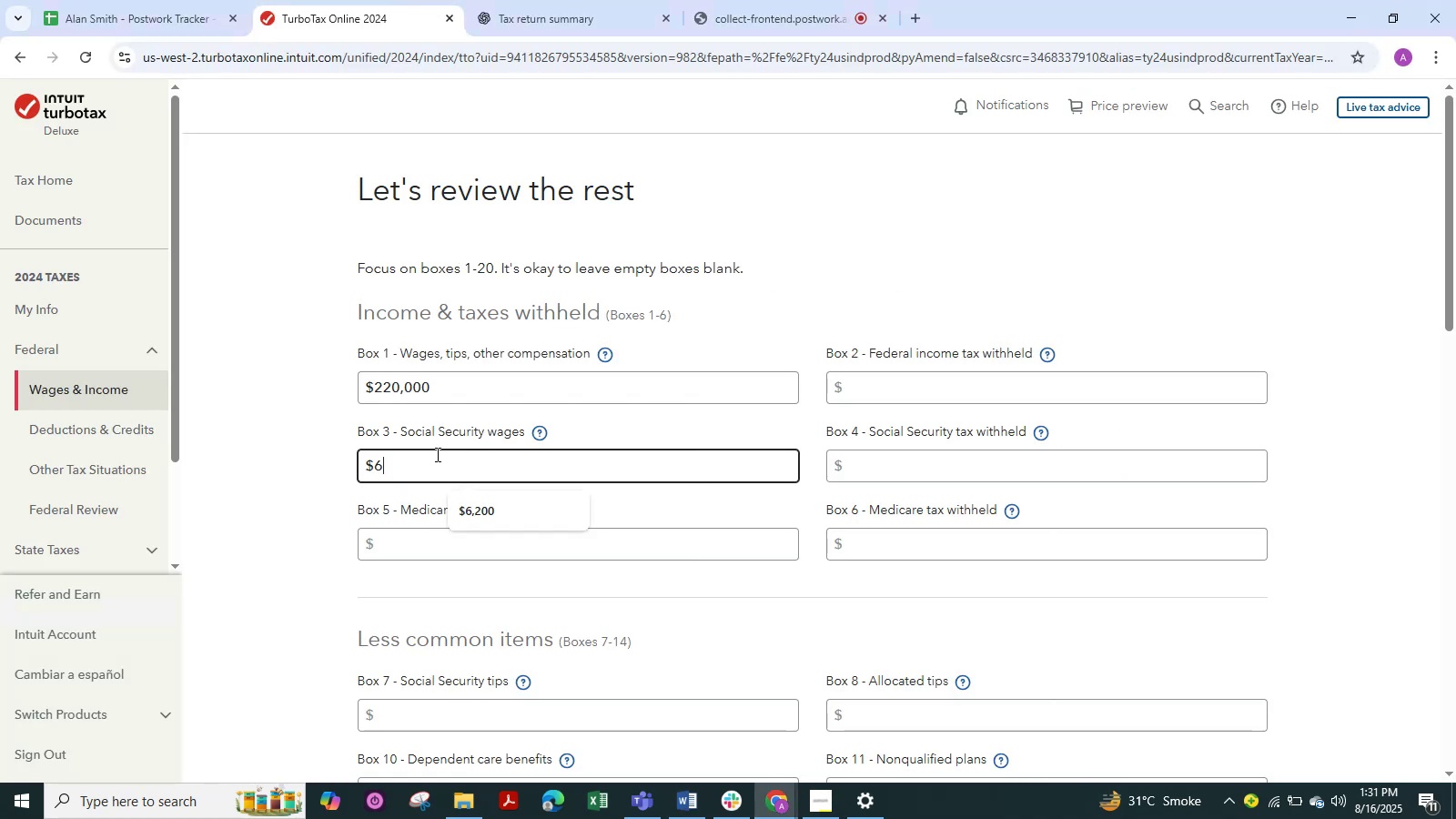 
key(Numpad2)
 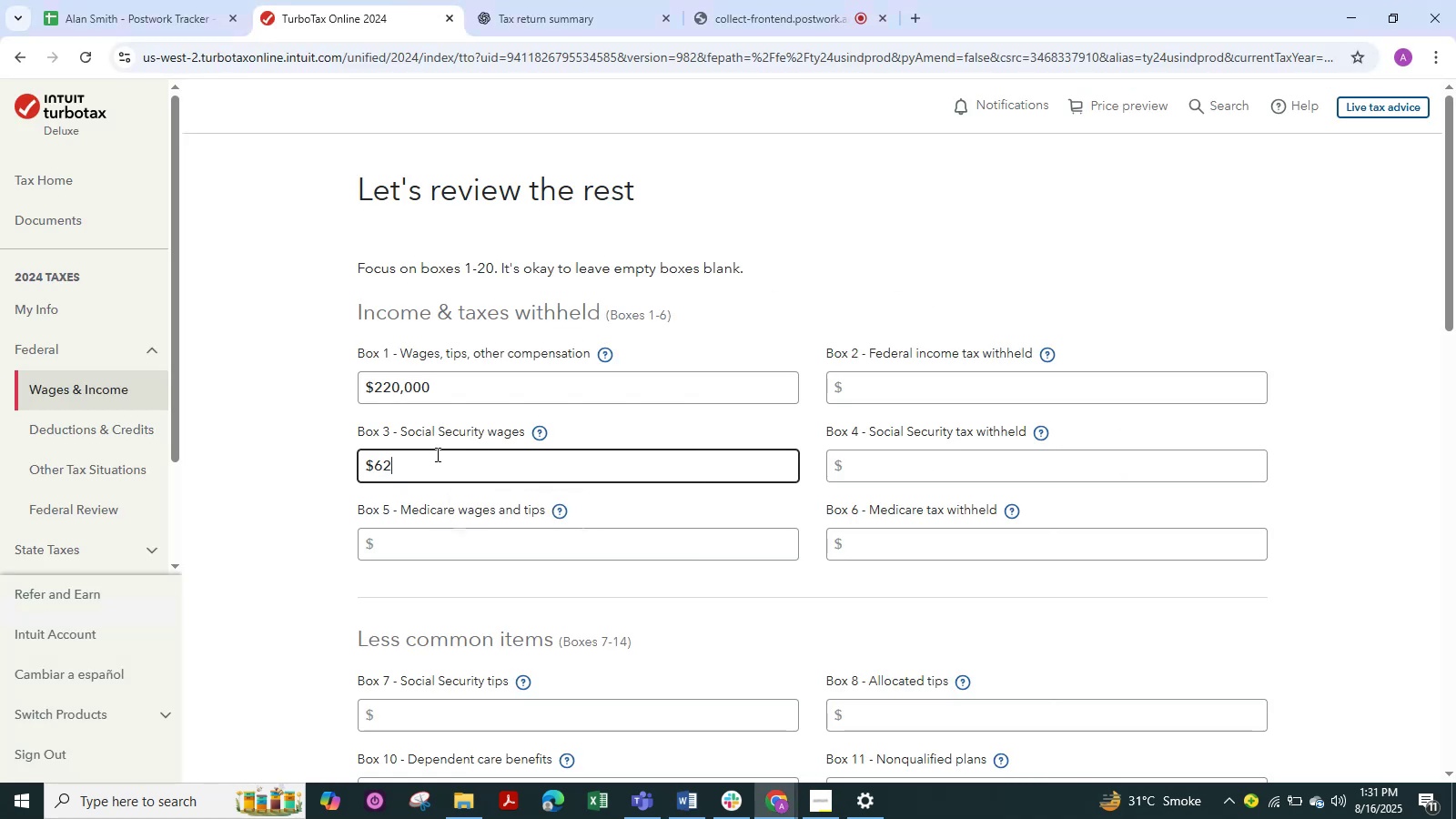 
key(Numpad0)
 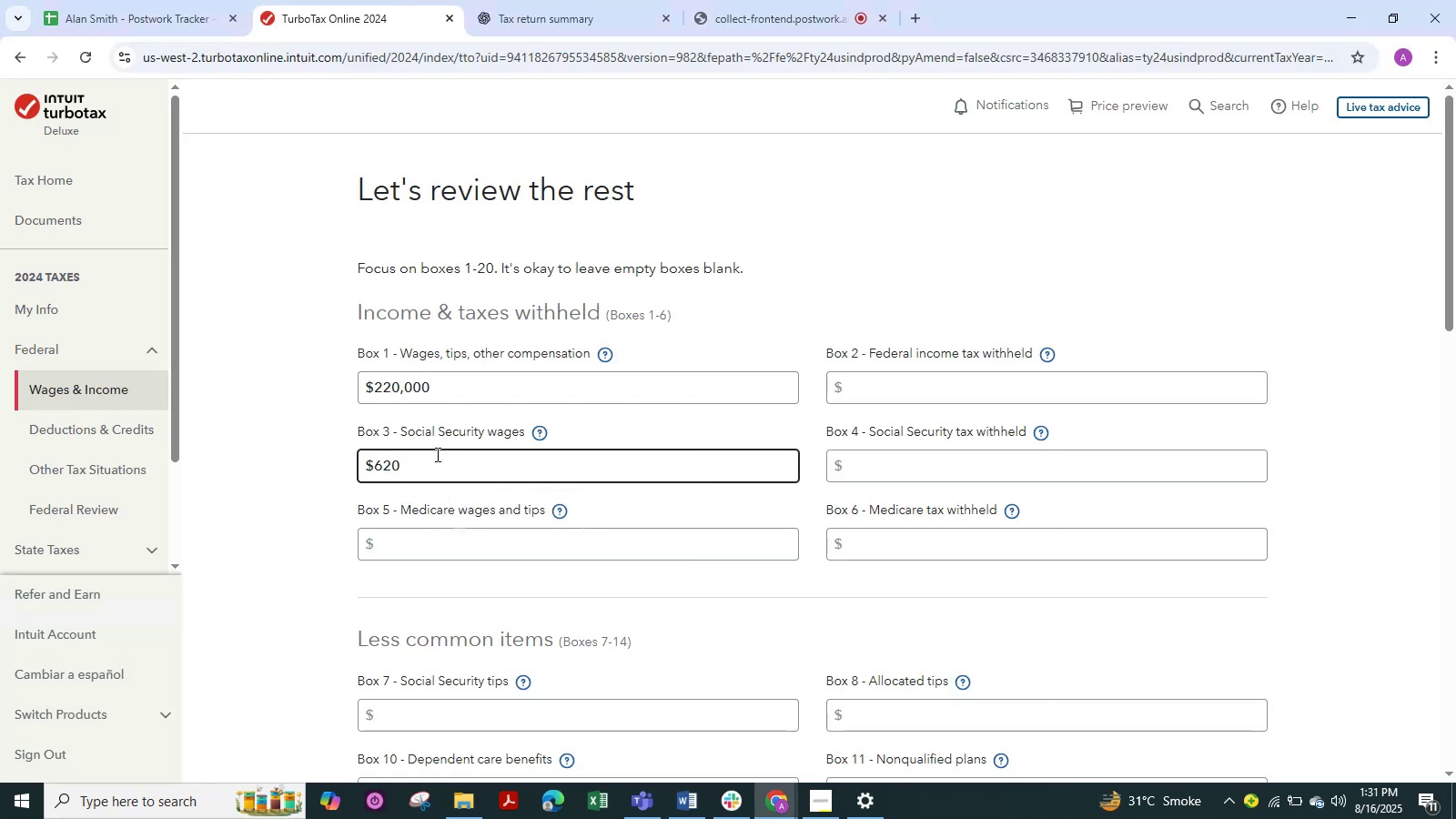 
key(Numpad0)
 